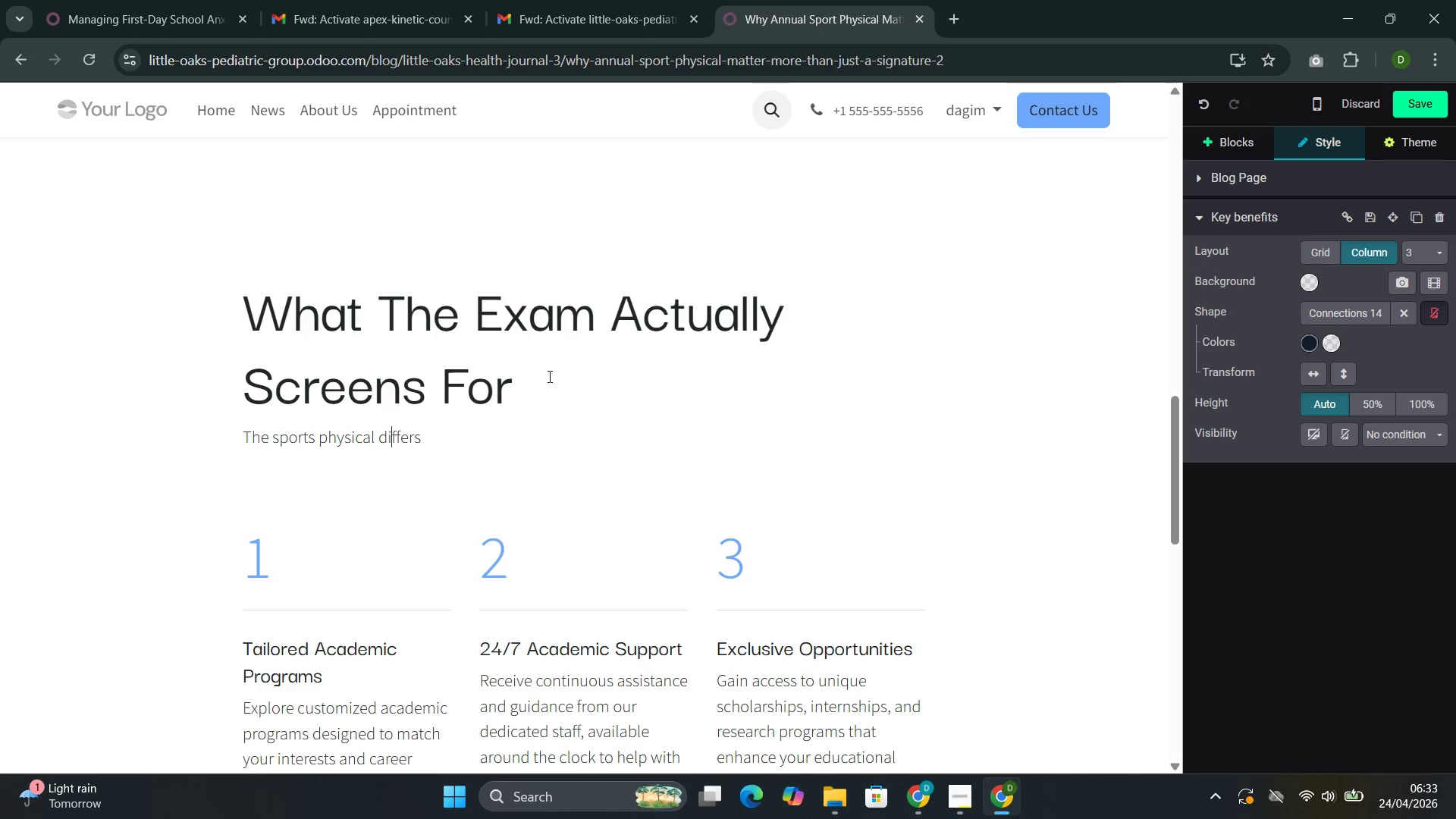 
key(ArrowRight)
 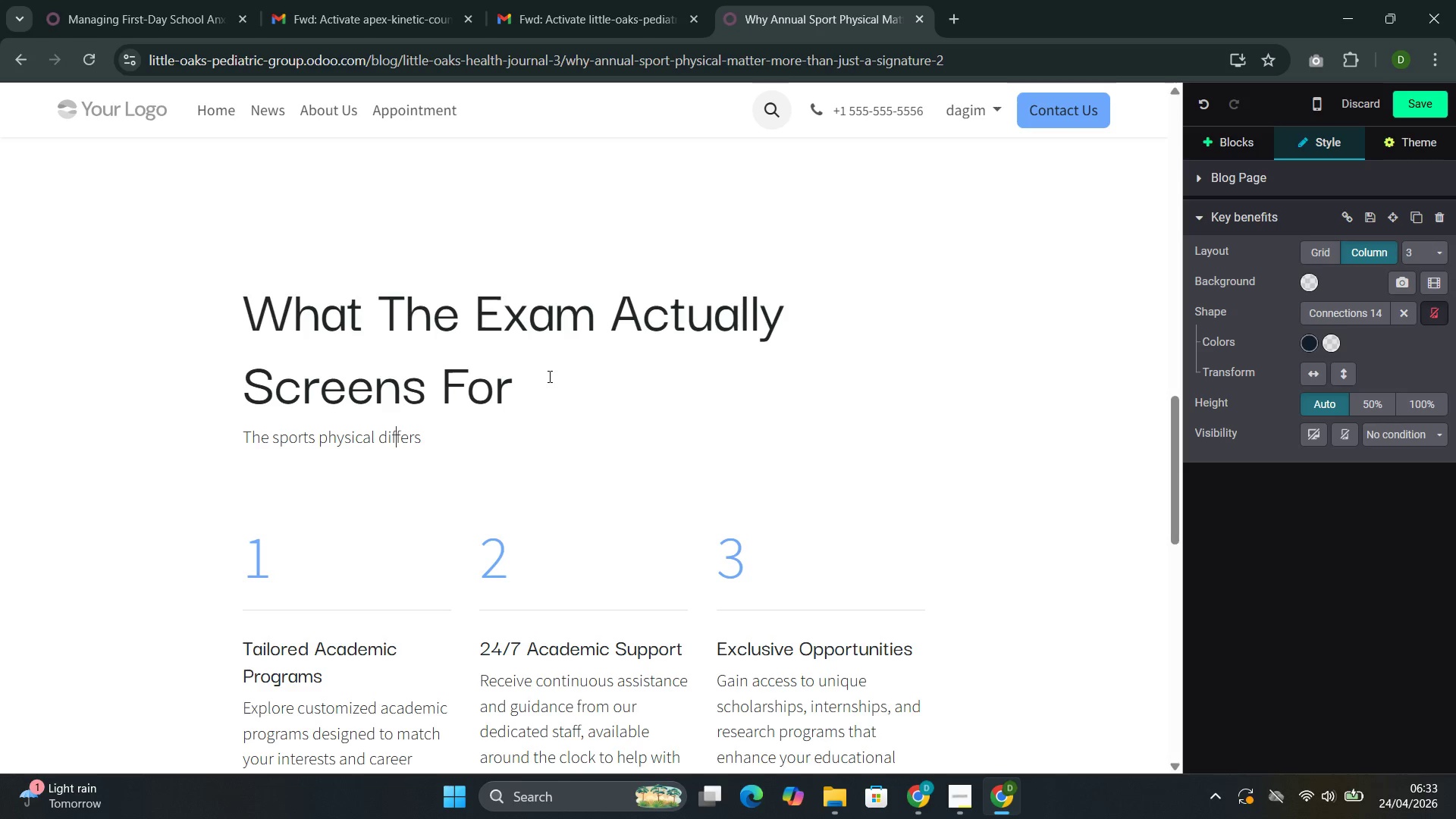 
key(ArrowRight)
 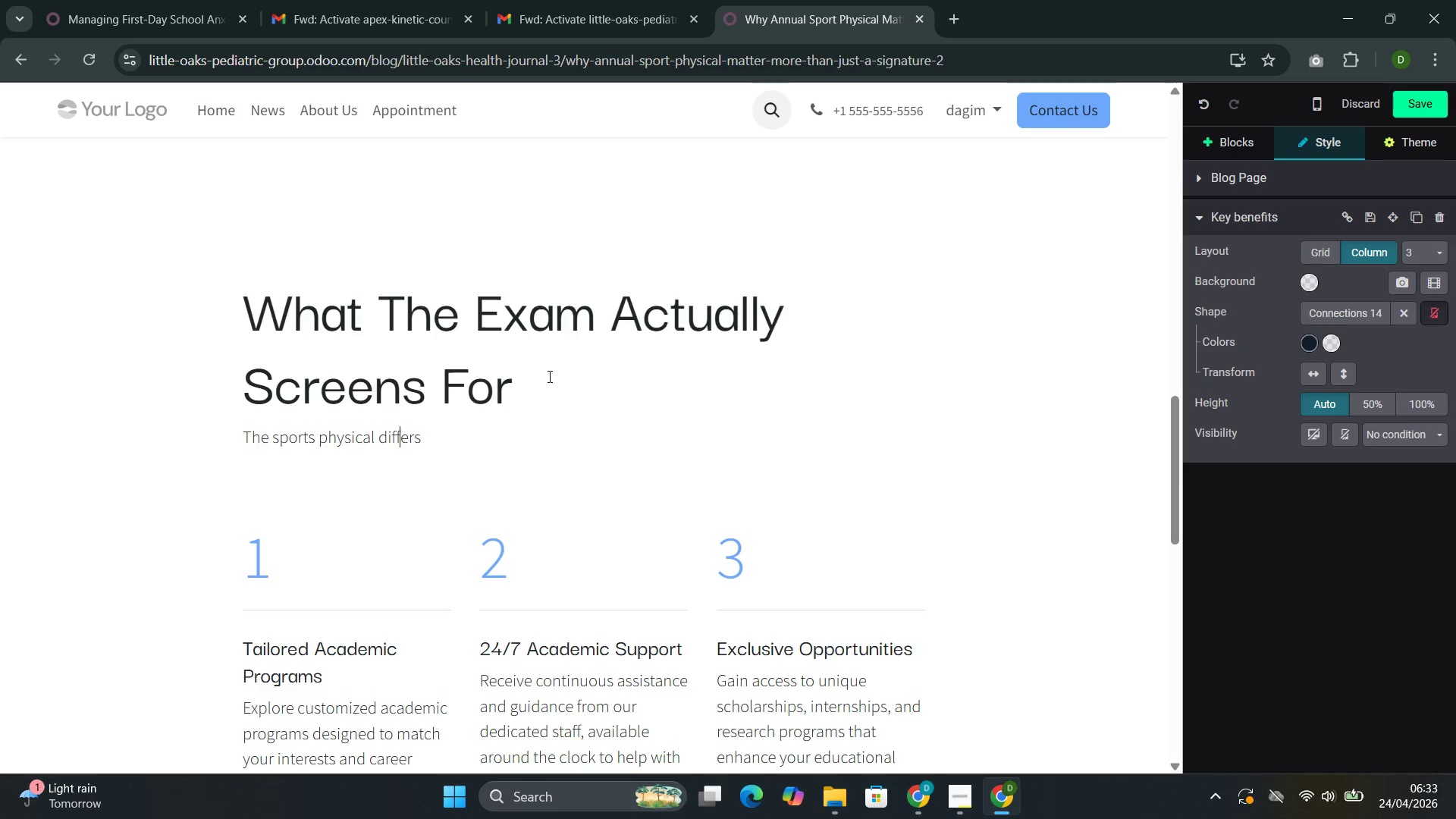 
key(ArrowRight)
 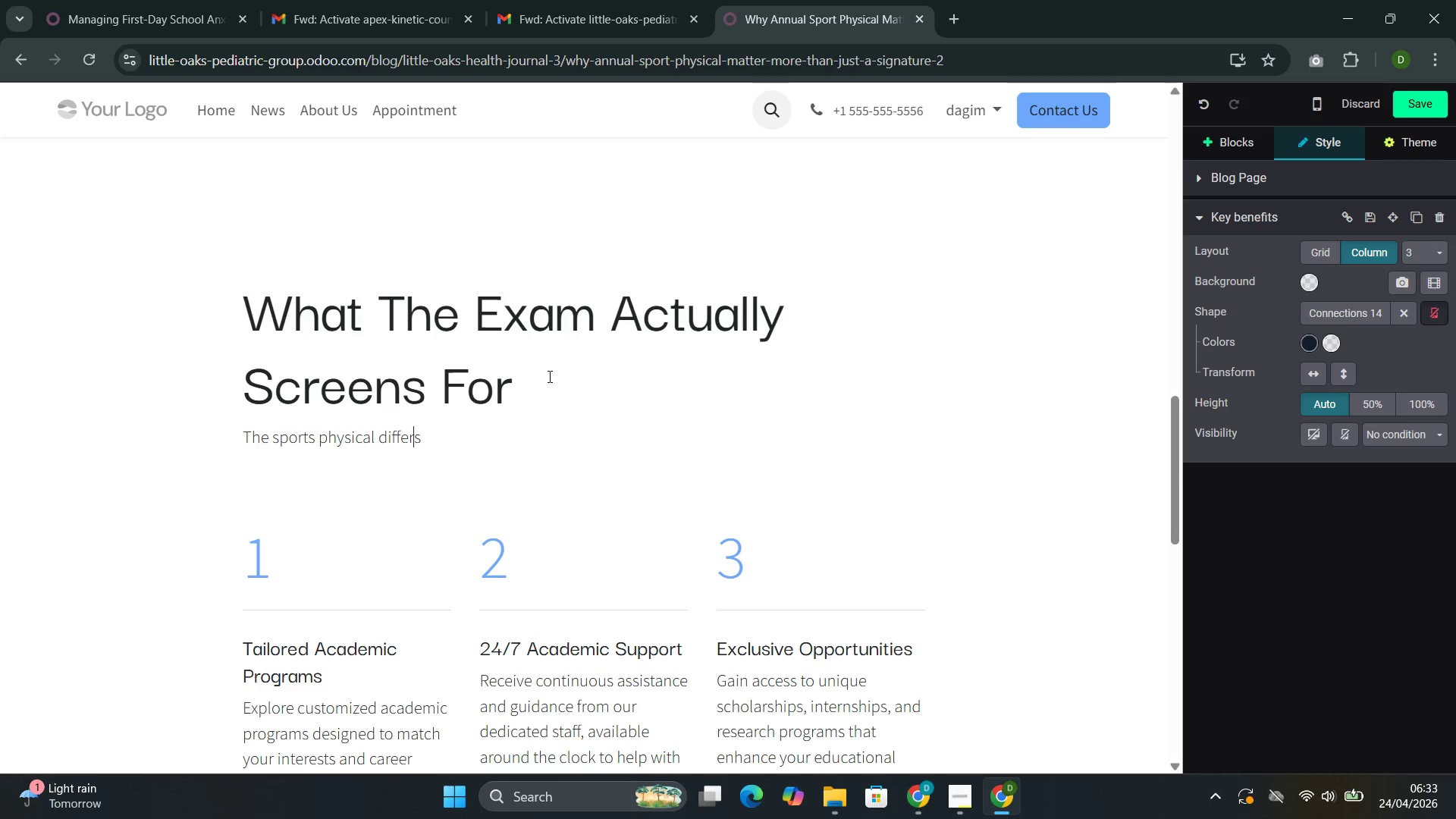 
key(ArrowRight)
 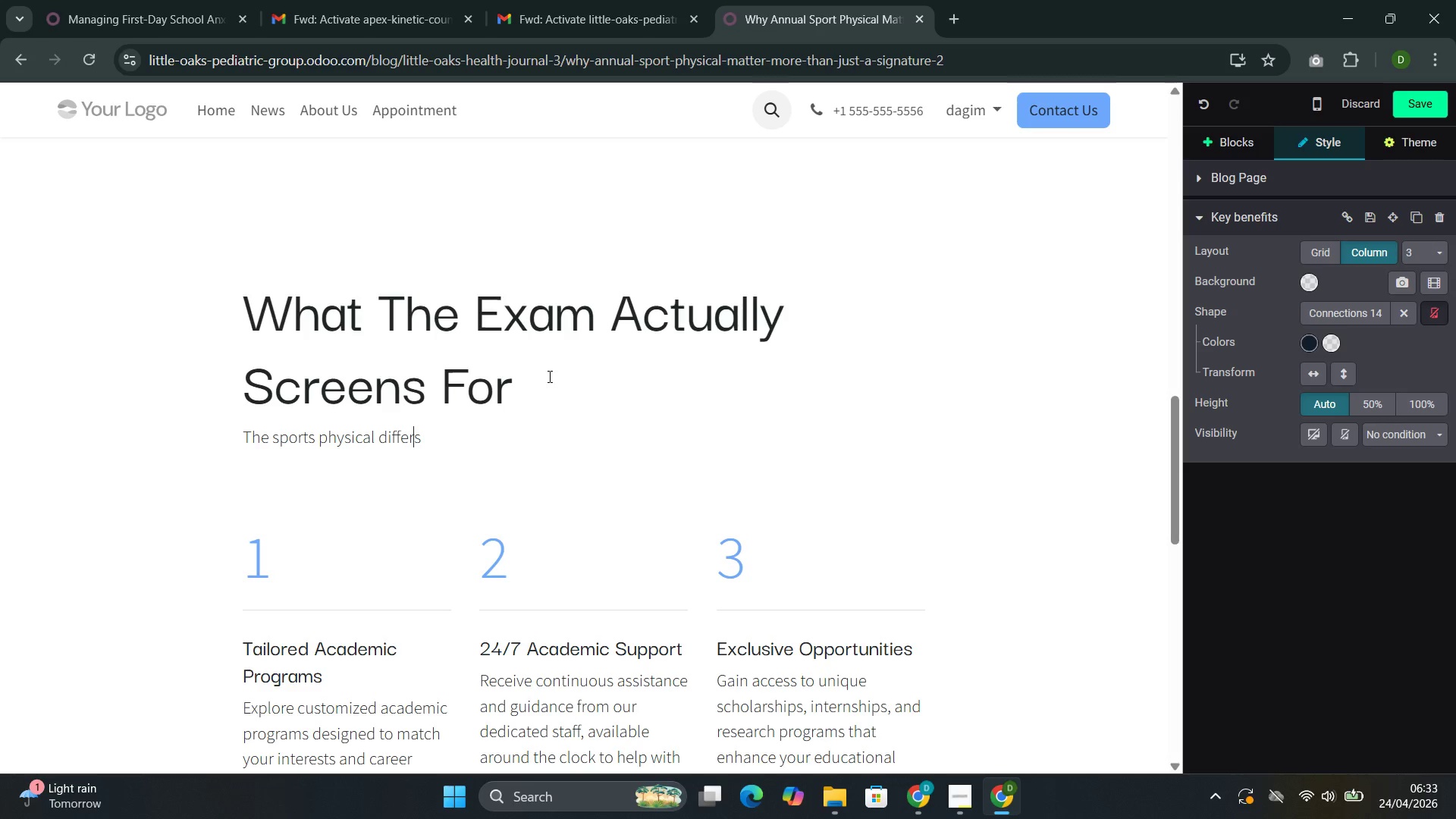 
key(ArrowRight)
 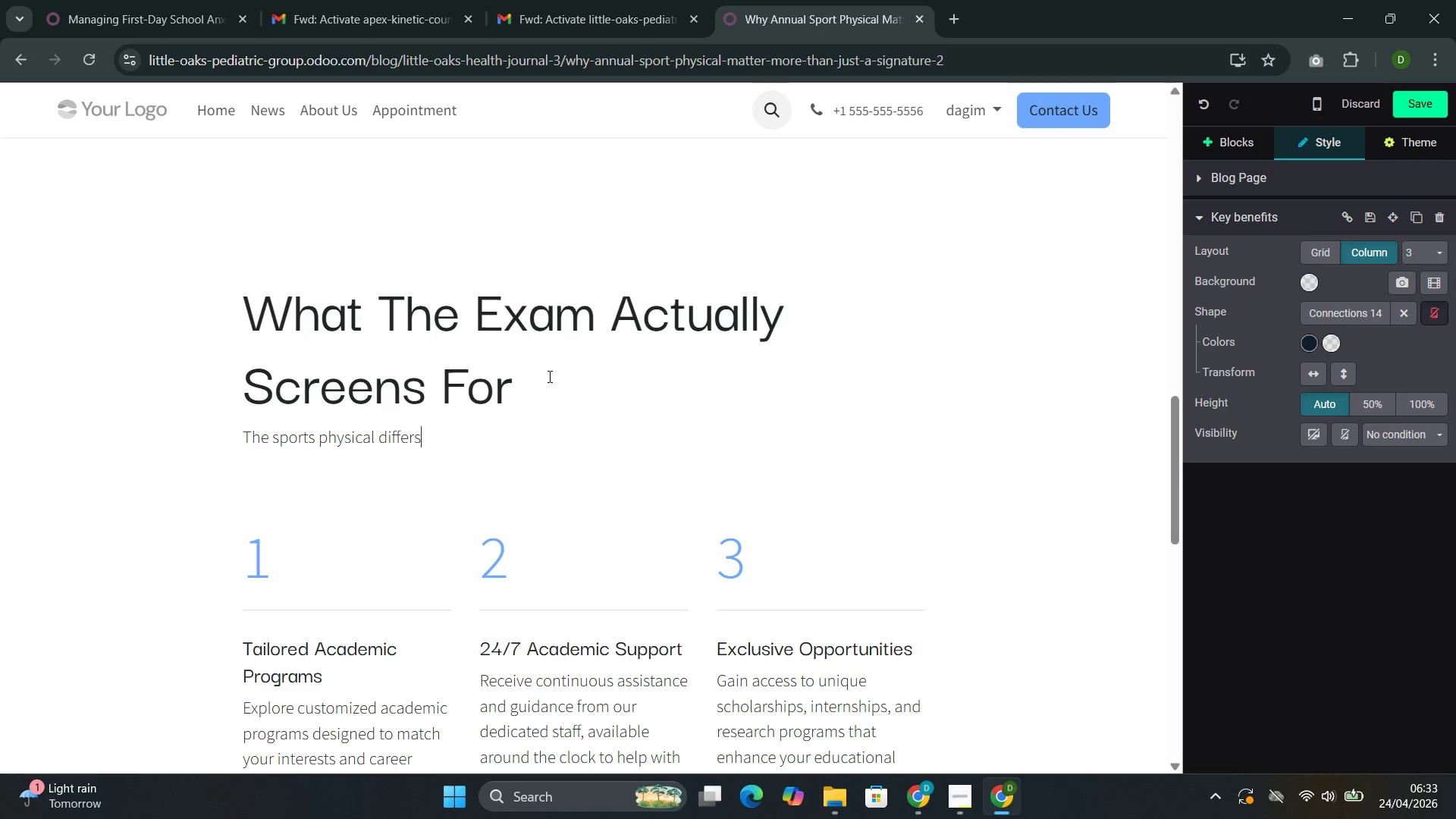 
wait(11.34)
 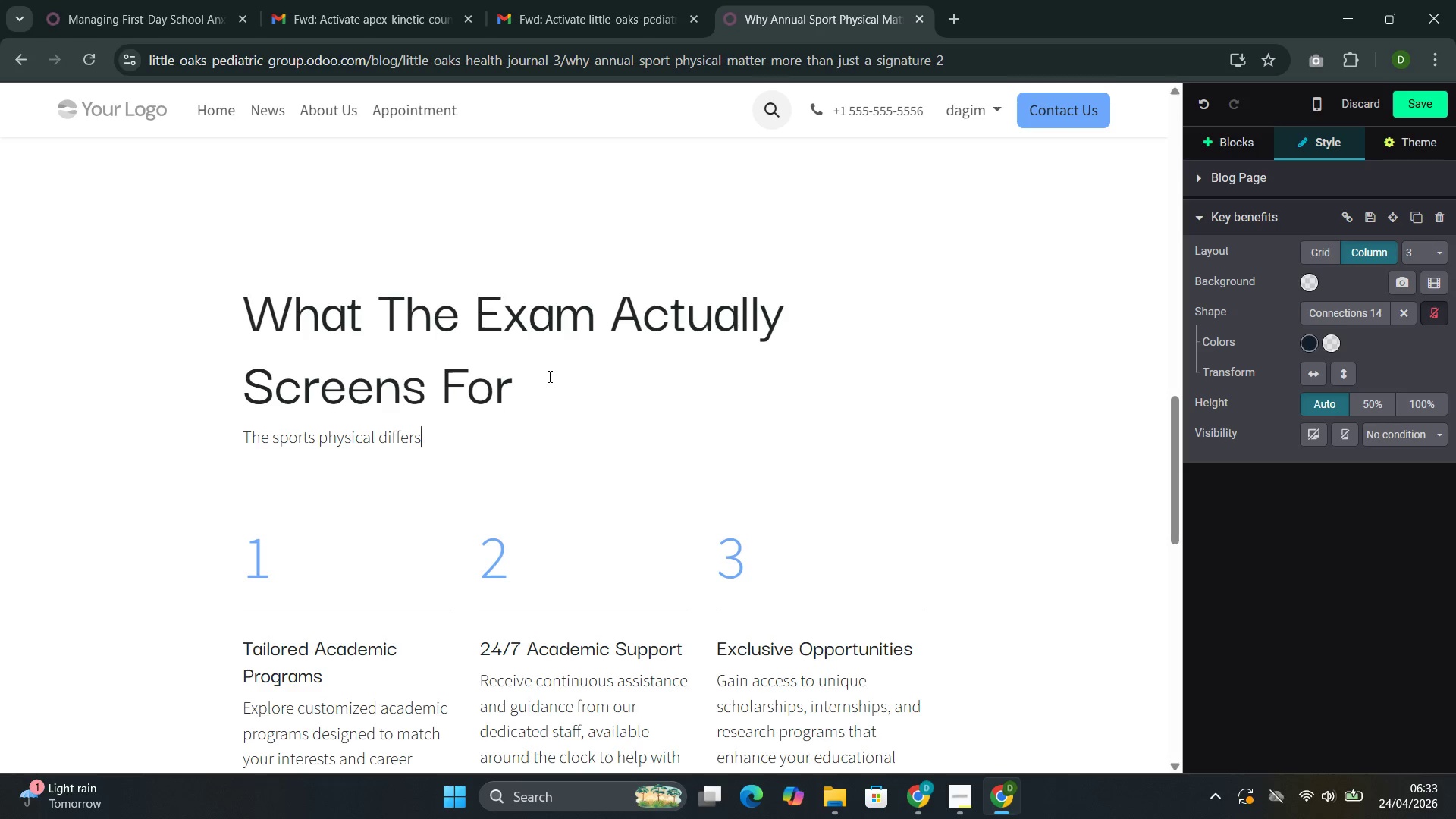 
type( from an annul well-child visit in its specific focus on crdiac.ot)
key(Backspace)
type(rthopedic)
 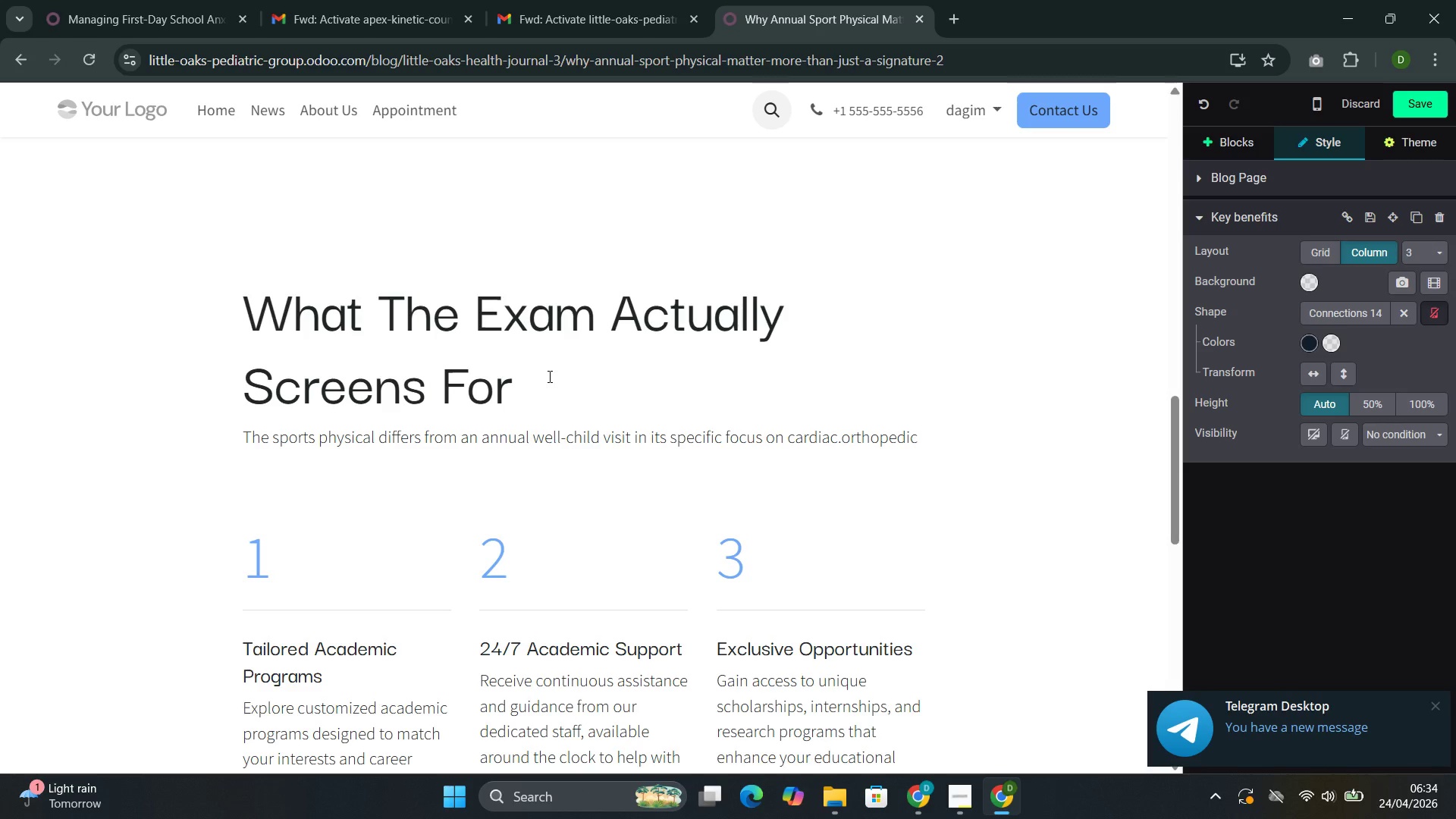 
type(, and nru)
 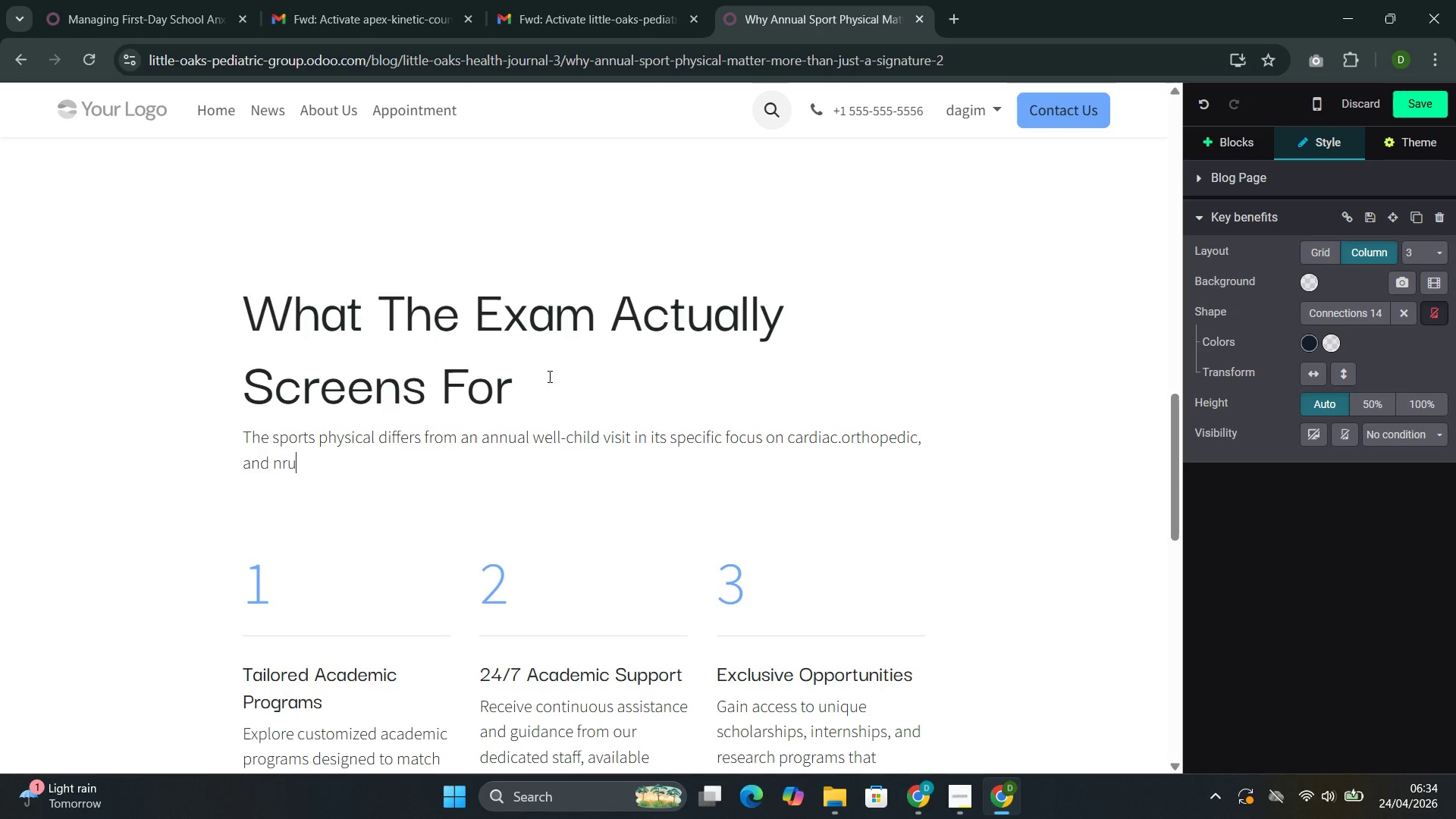 
key(Backspace)
 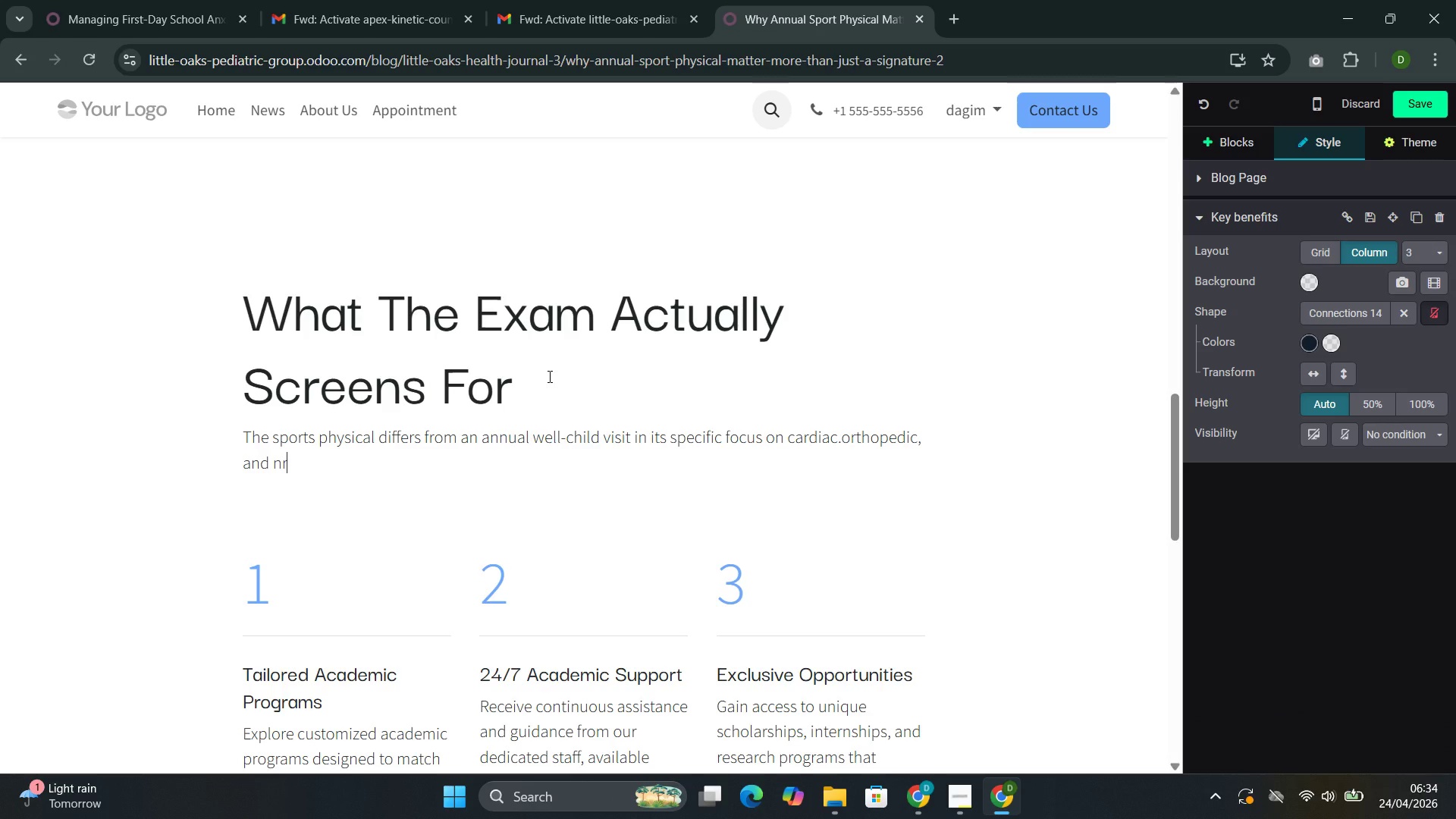 
key(Backspace)
 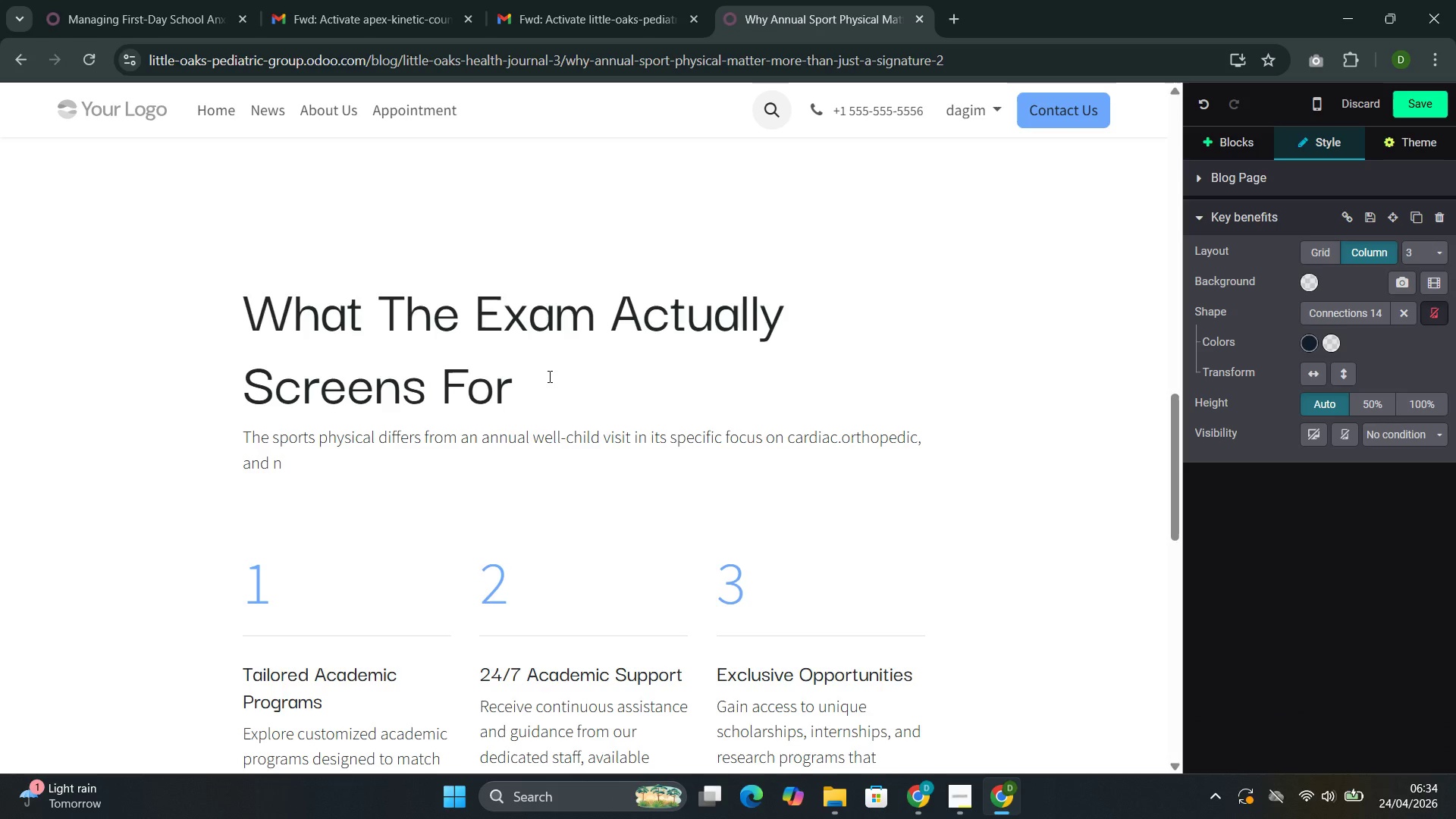 
key(E)
 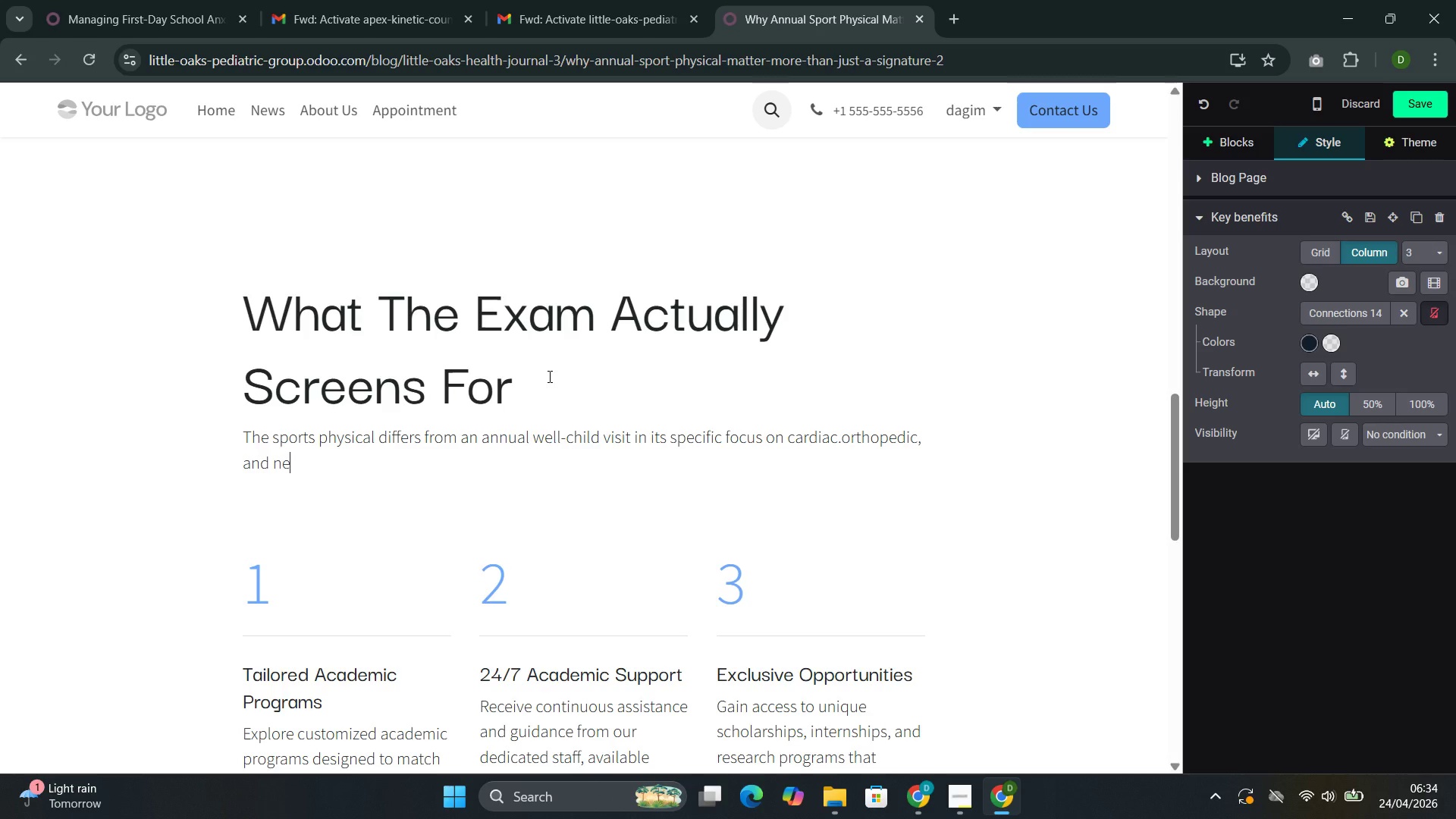 
type(ur)
 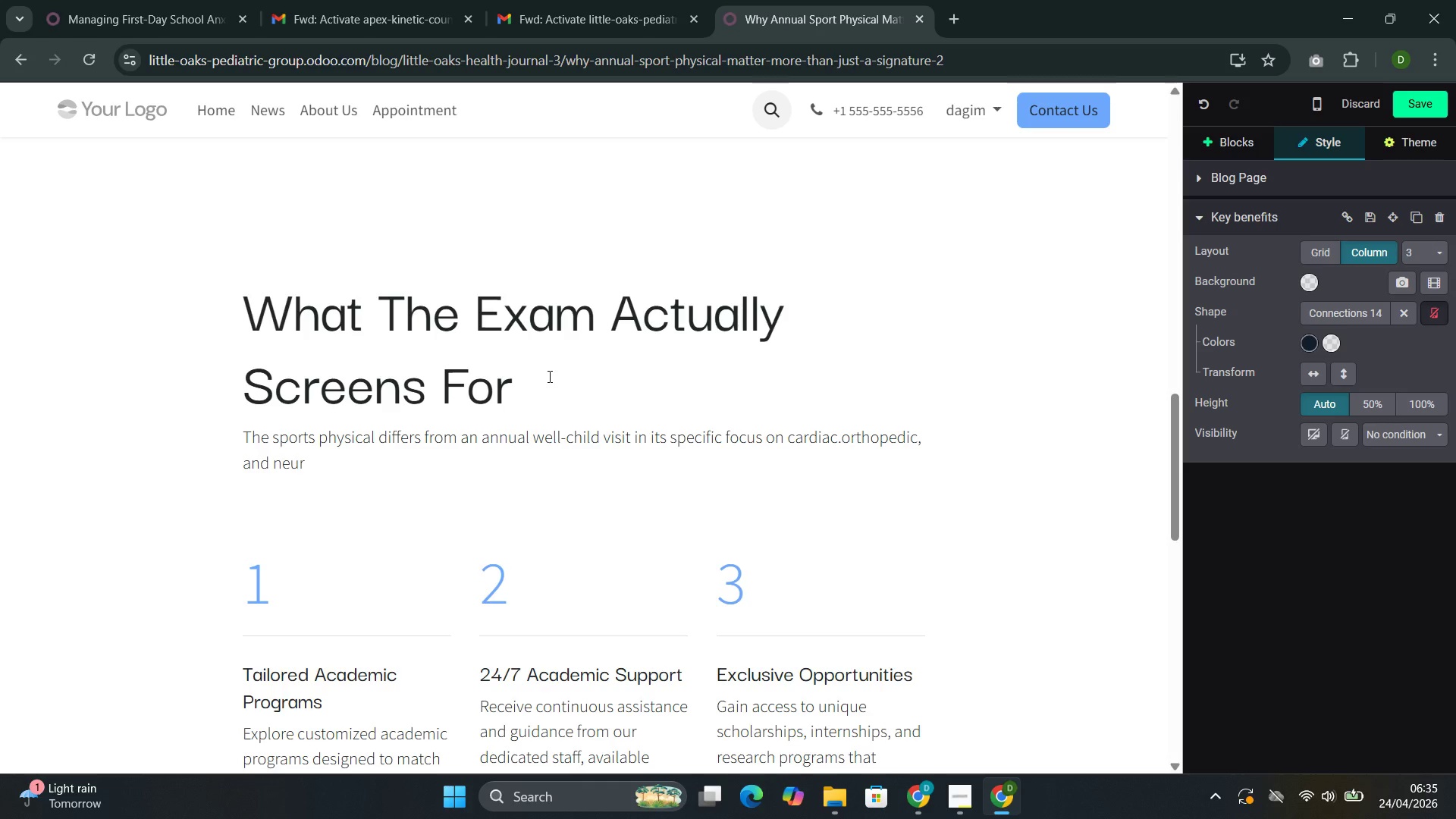 
type(olo)
 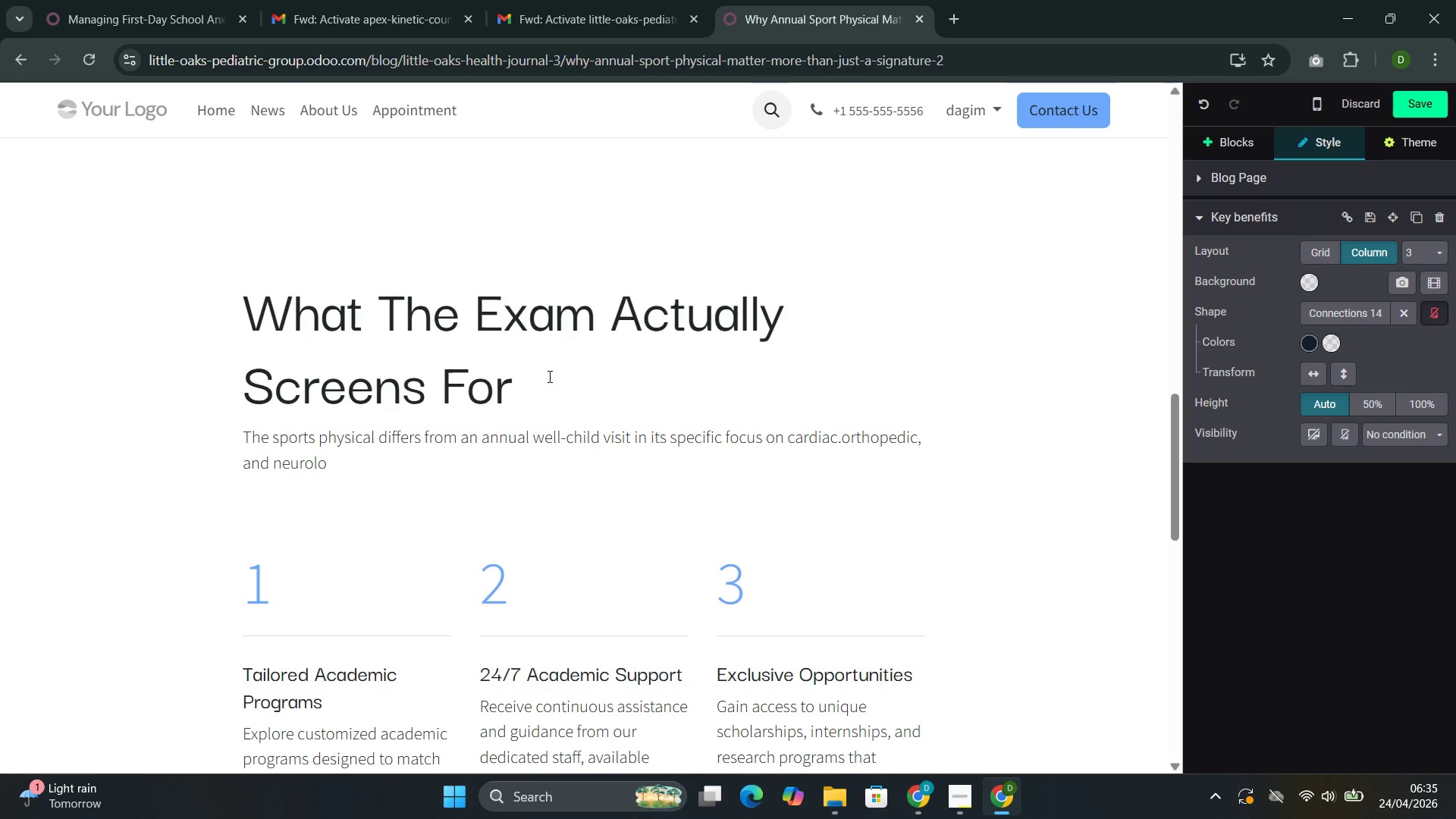 
wait(5.52)
 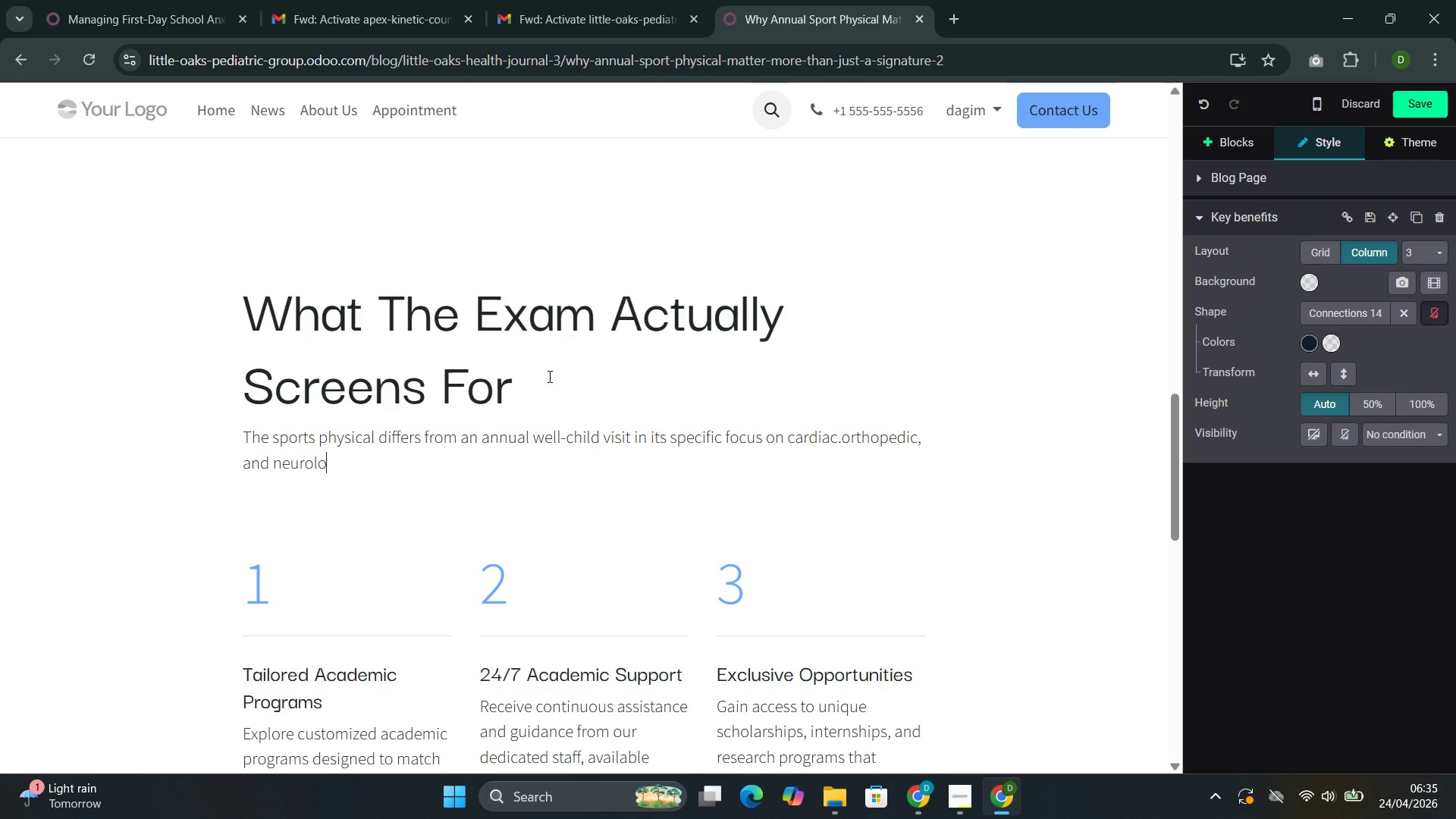 
type(gic system )
key(Backspace)
type(s )
 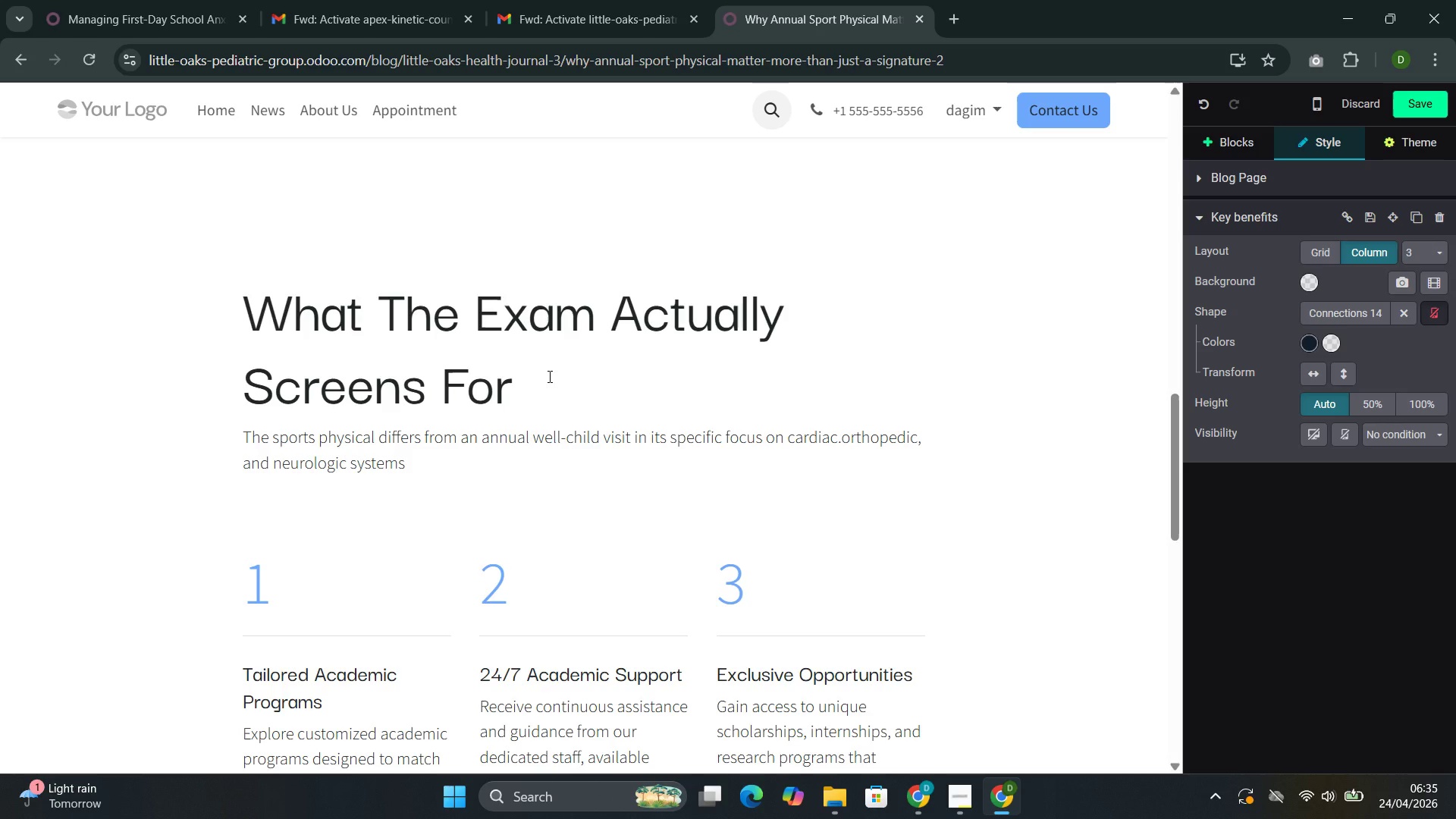 
wait(6.62)
 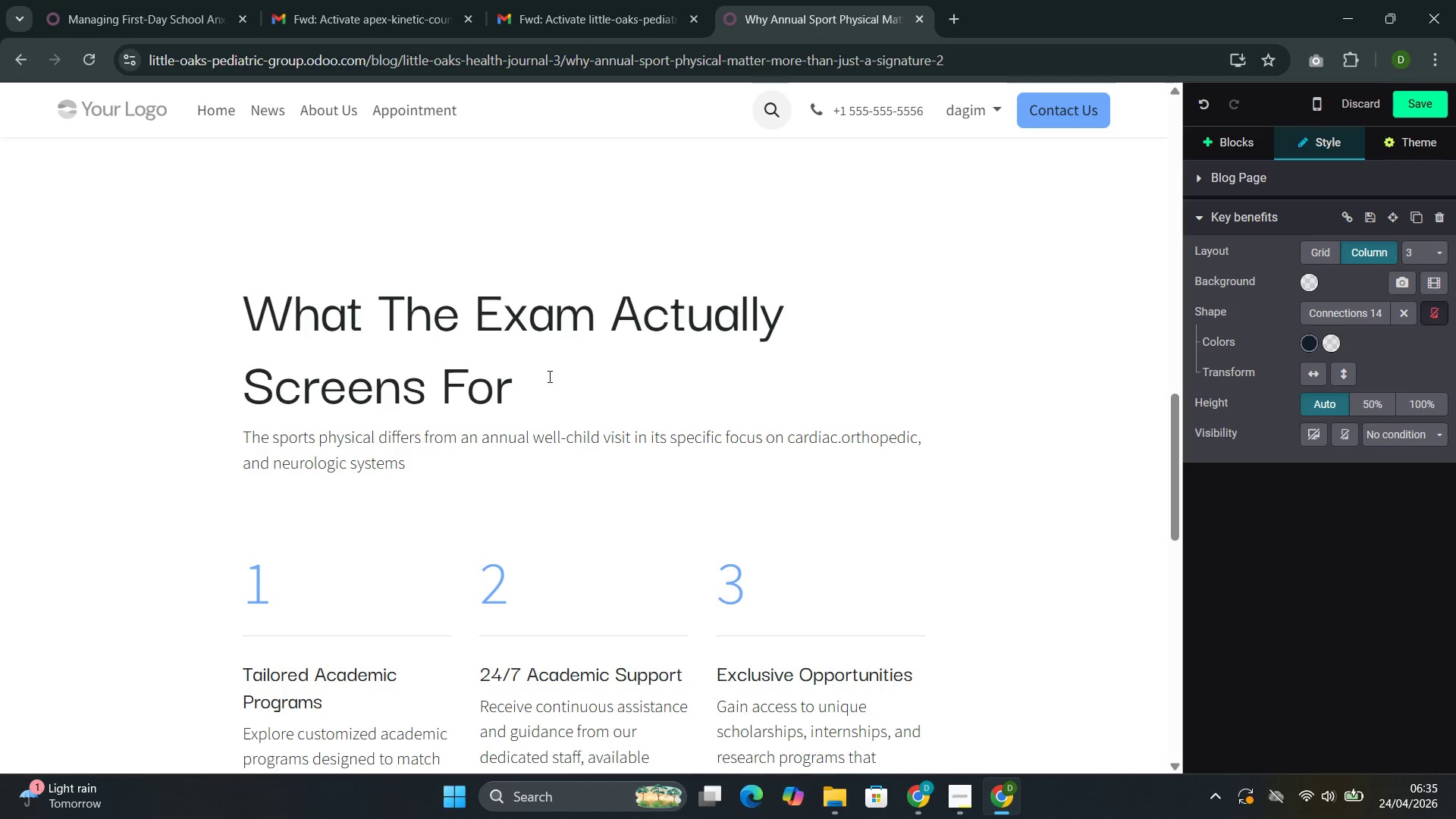 
type(reve)
 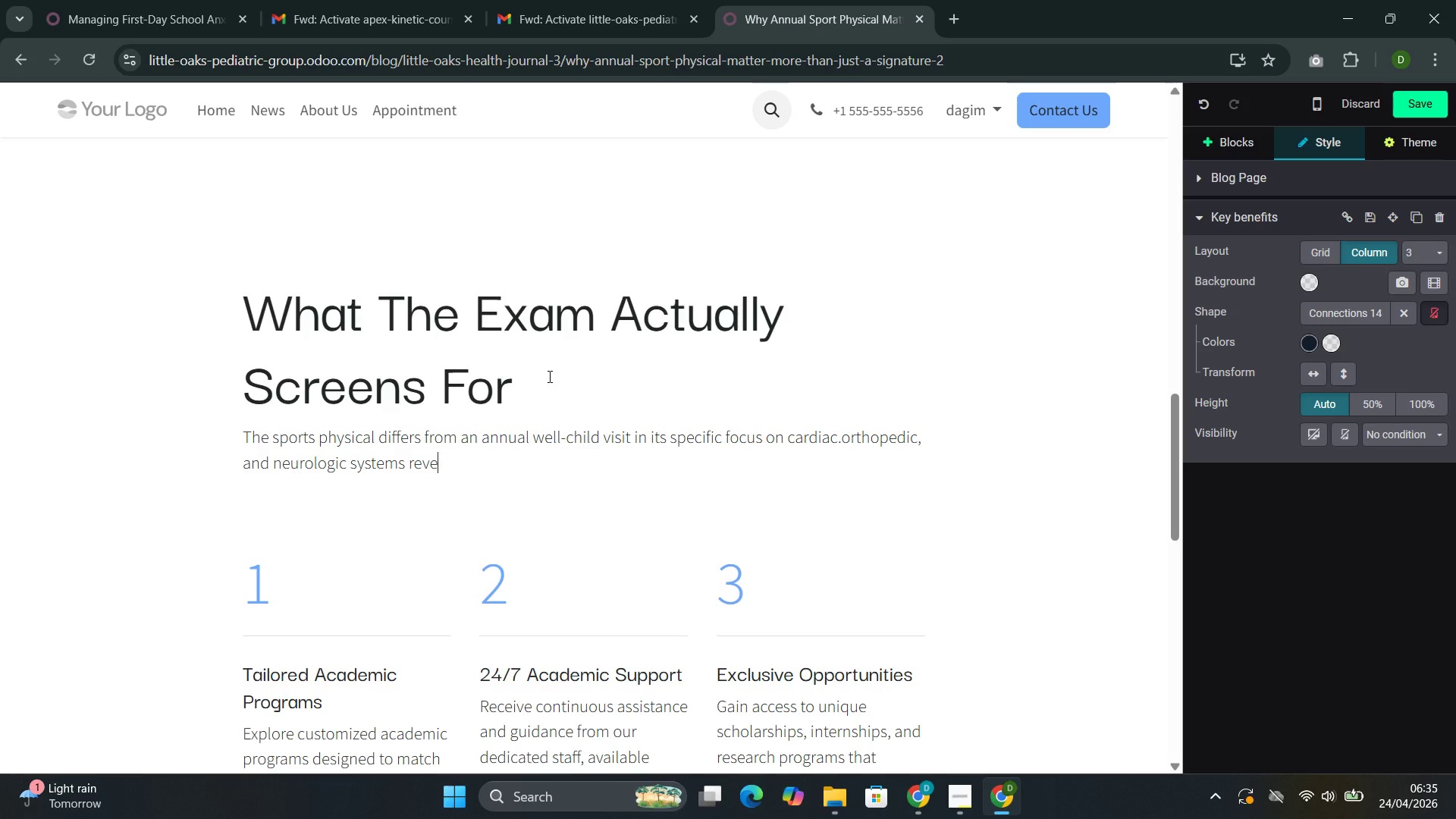 
key(ArrowLeft)
 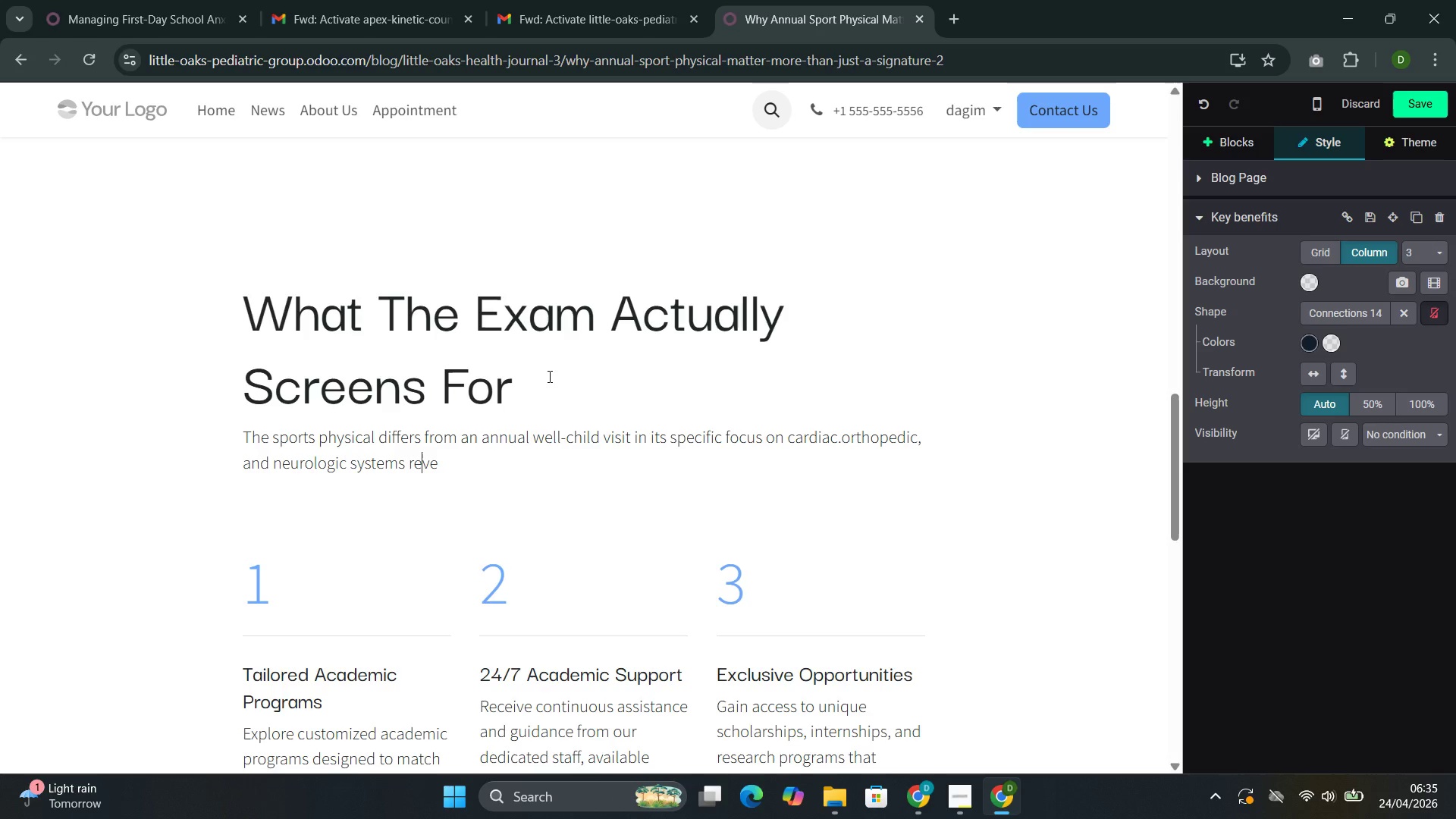 
key(ArrowLeft)
 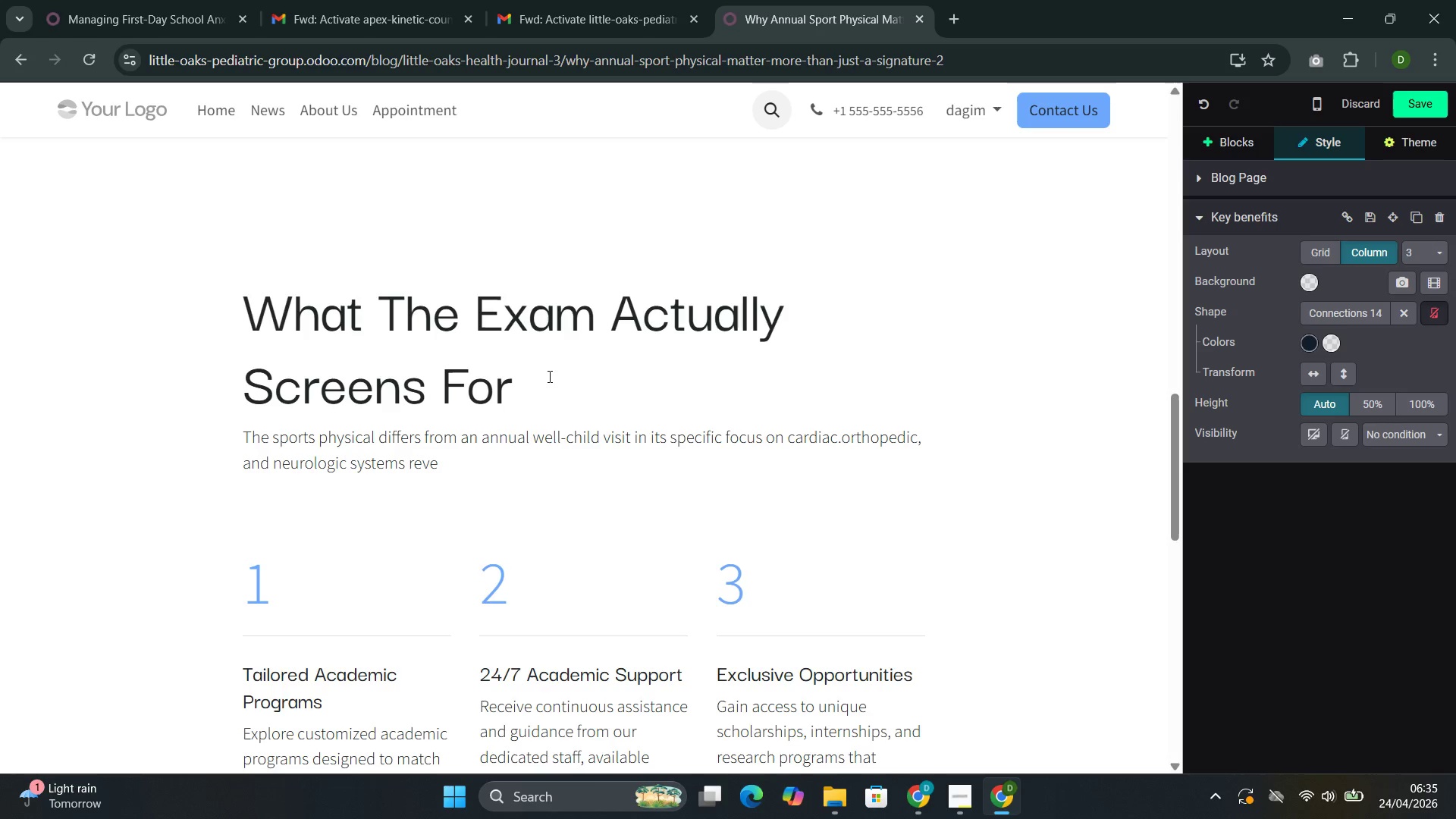 
type(le)
 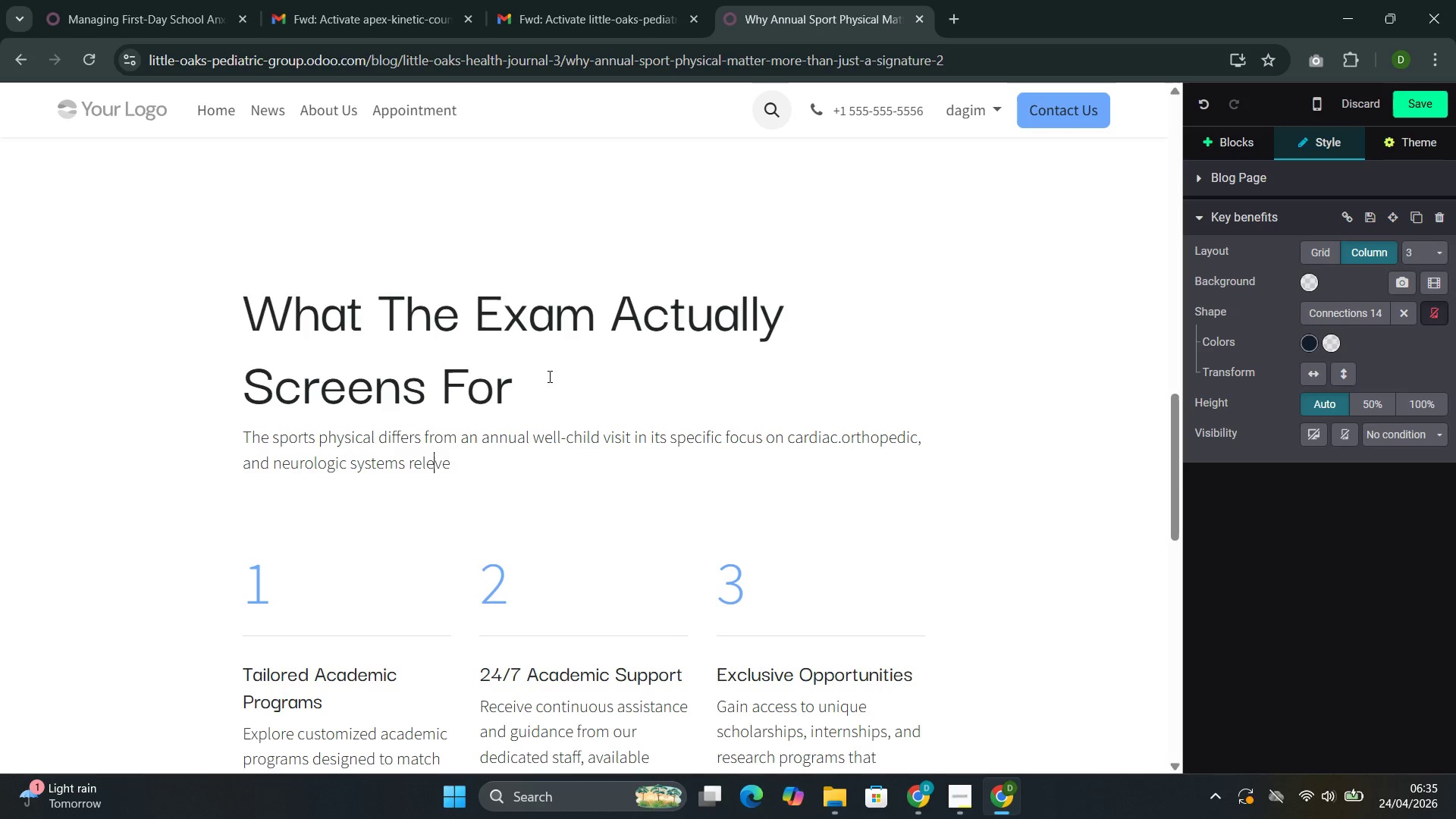 
key(ArrowRight)
 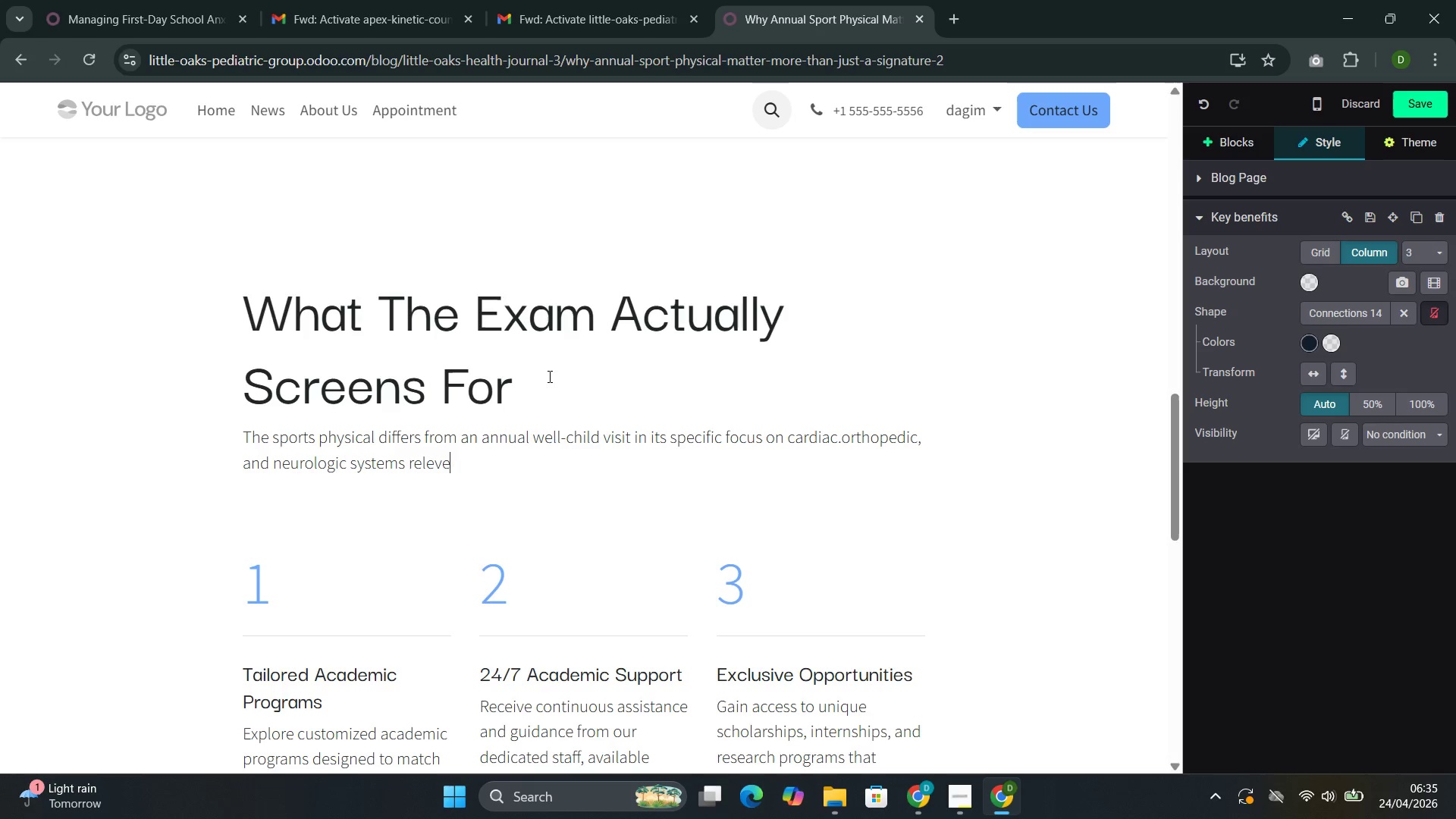 
key(ArrowRight)
 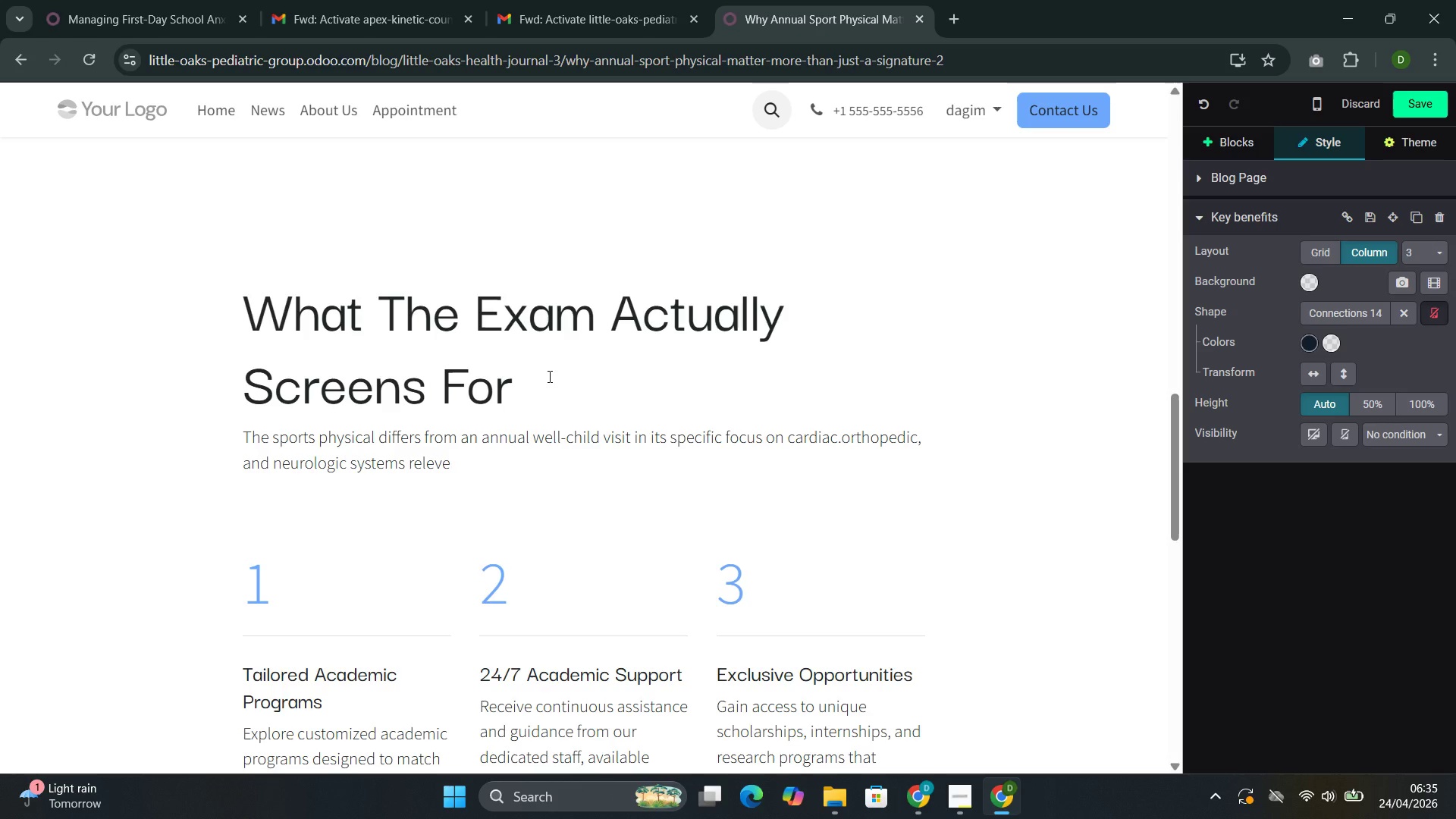 
key(Backspace)
type(ant yo)
key(Backspace)
key(Backspace)
type(ton)
key(Backspace)
type( )
 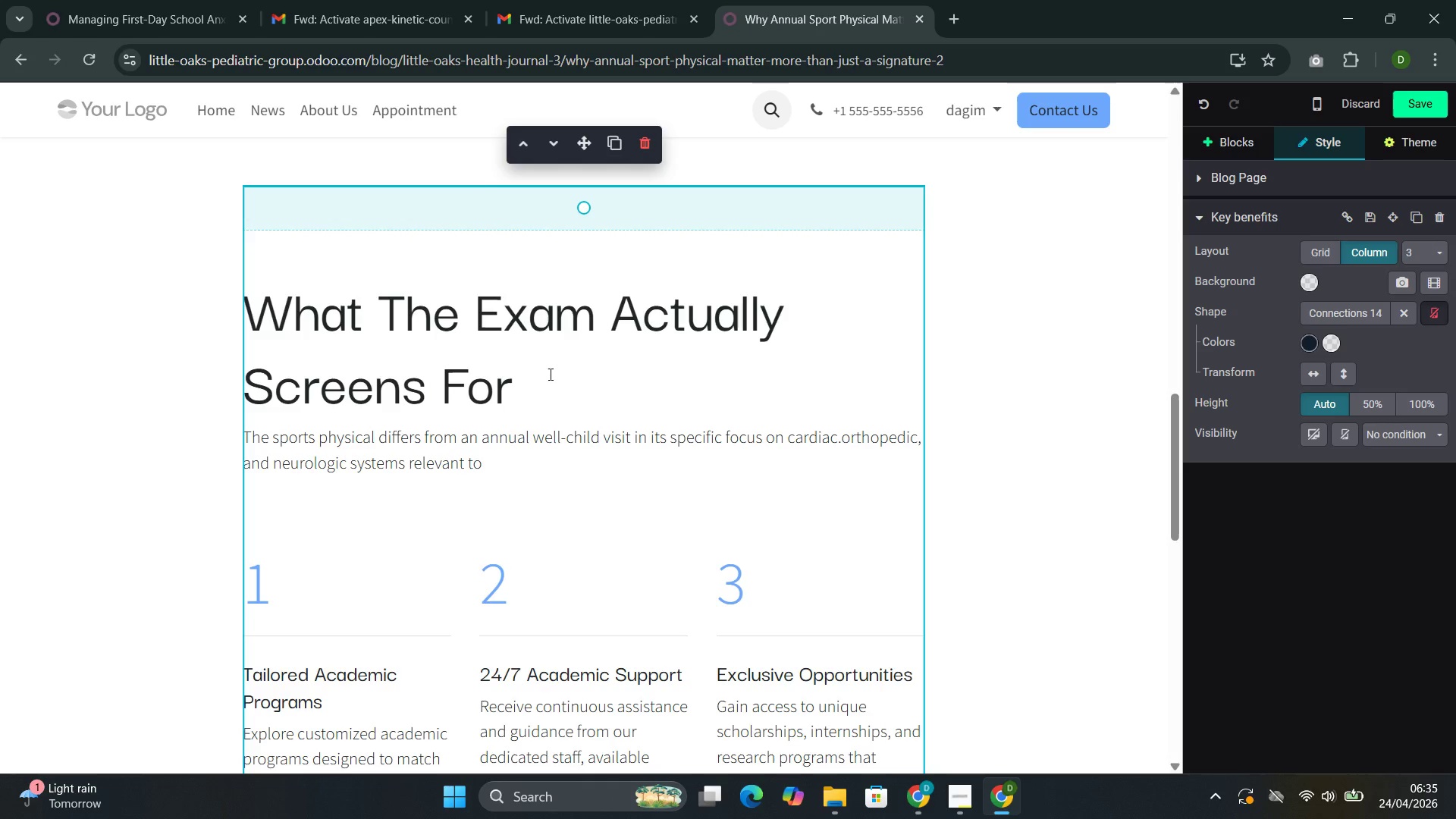 
type(athletic performance )
key(Backspace)
type(. Key cp)
key(Backspace)
type(ompone)
 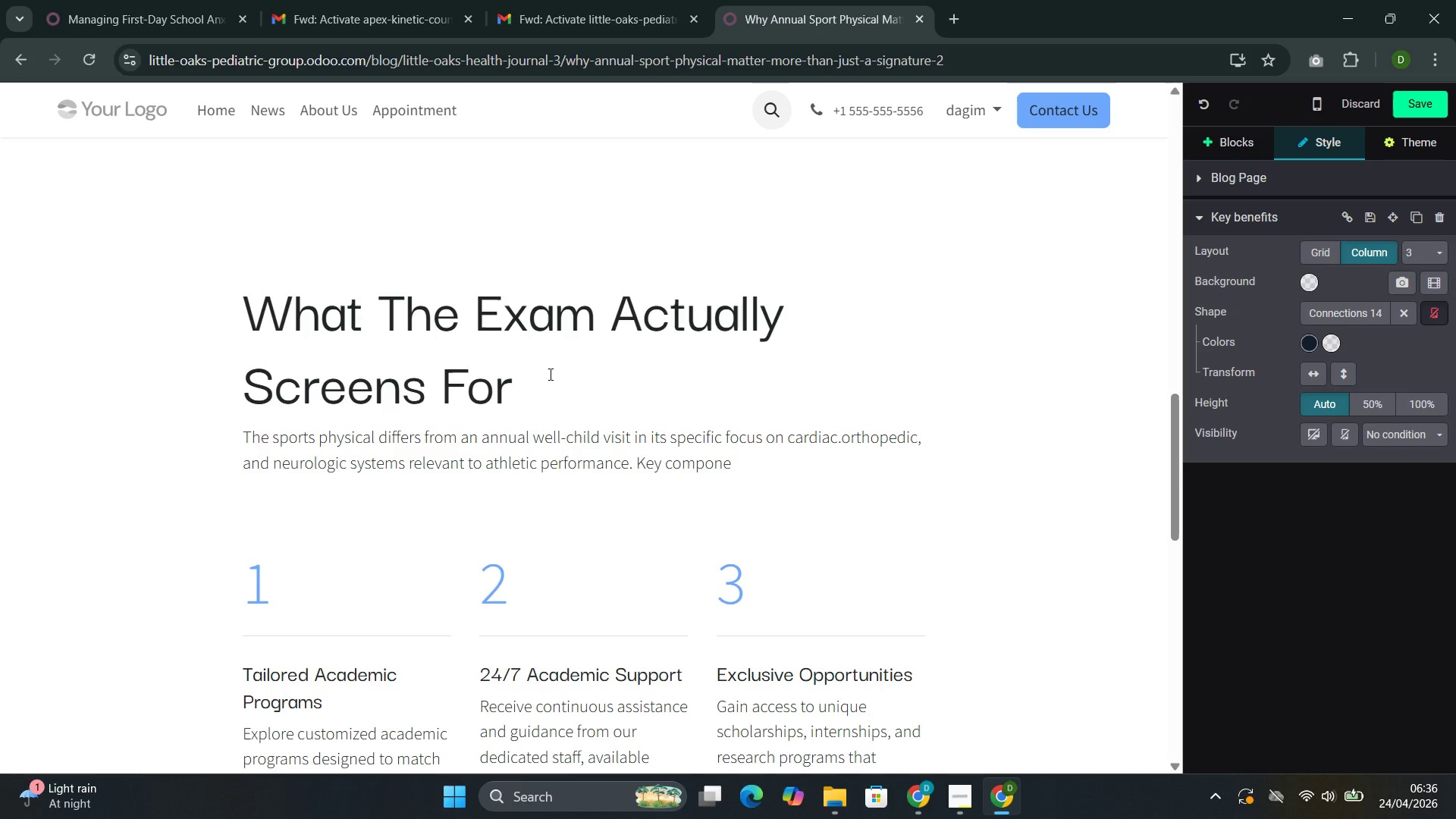 
wait(6.75)
 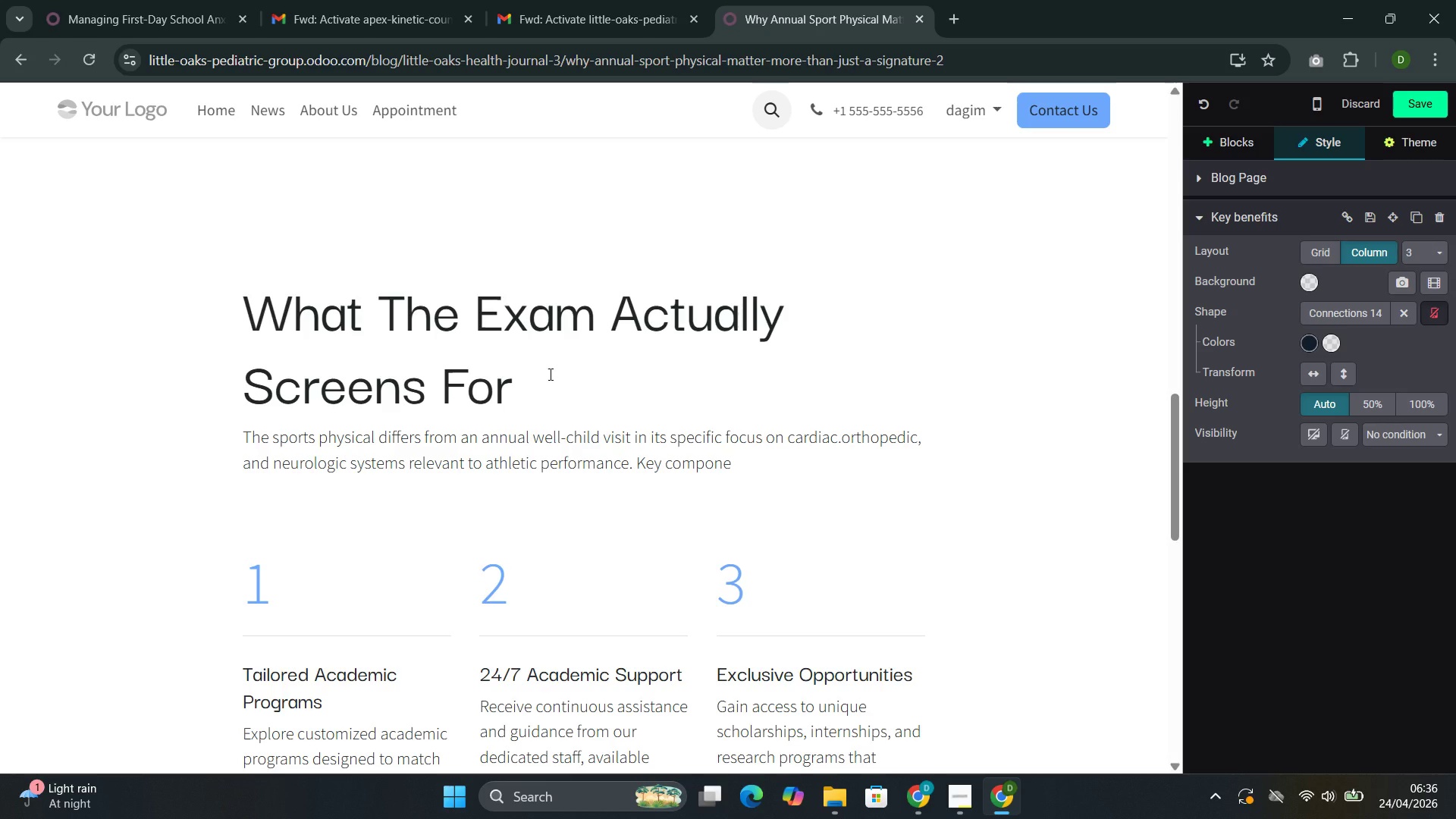 
type(nts inc;)
key(Backspace)
type(li)
key(Backspace)
type(ue)
 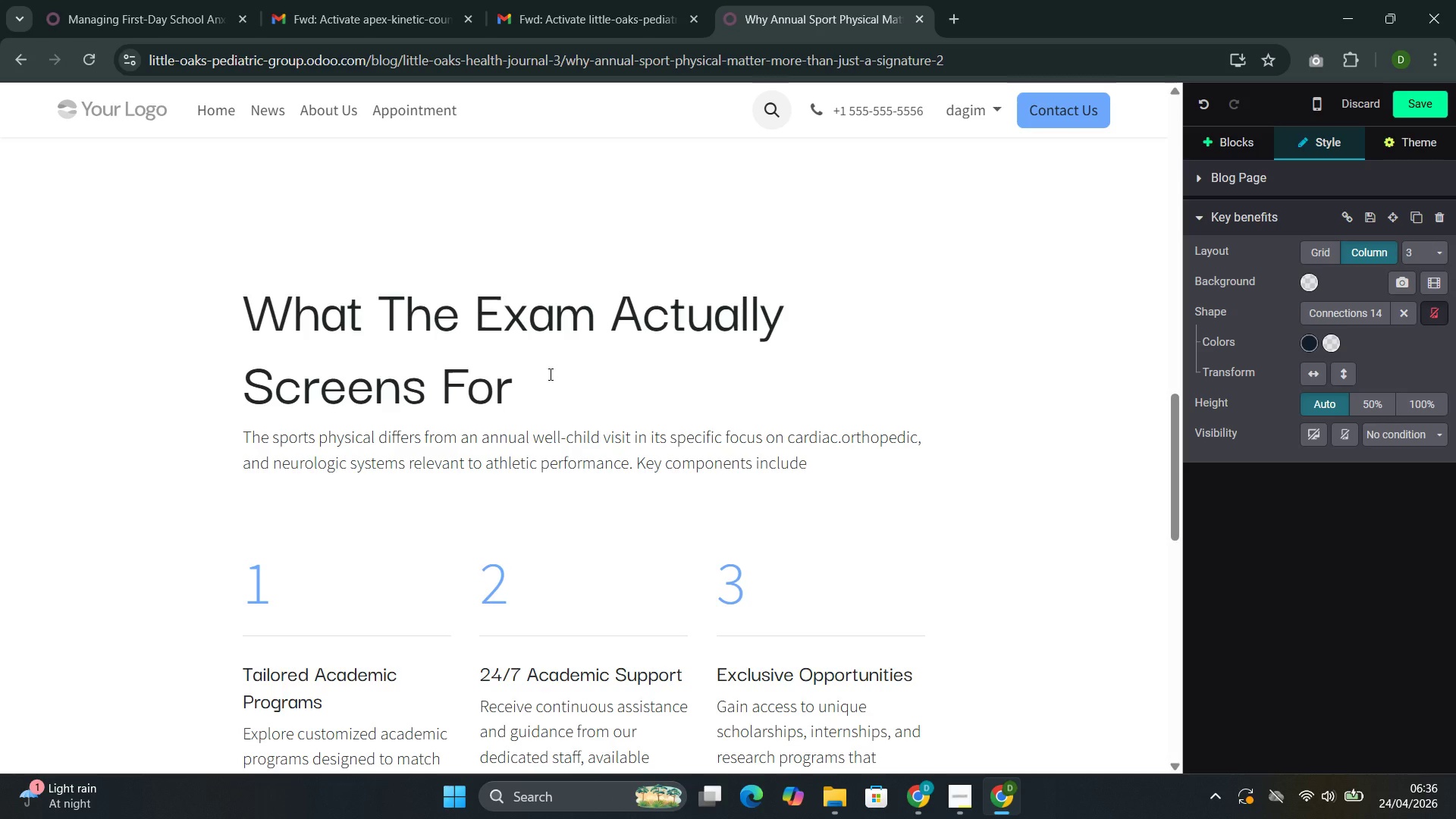 
hold_key(key=D, duration=0.34)
 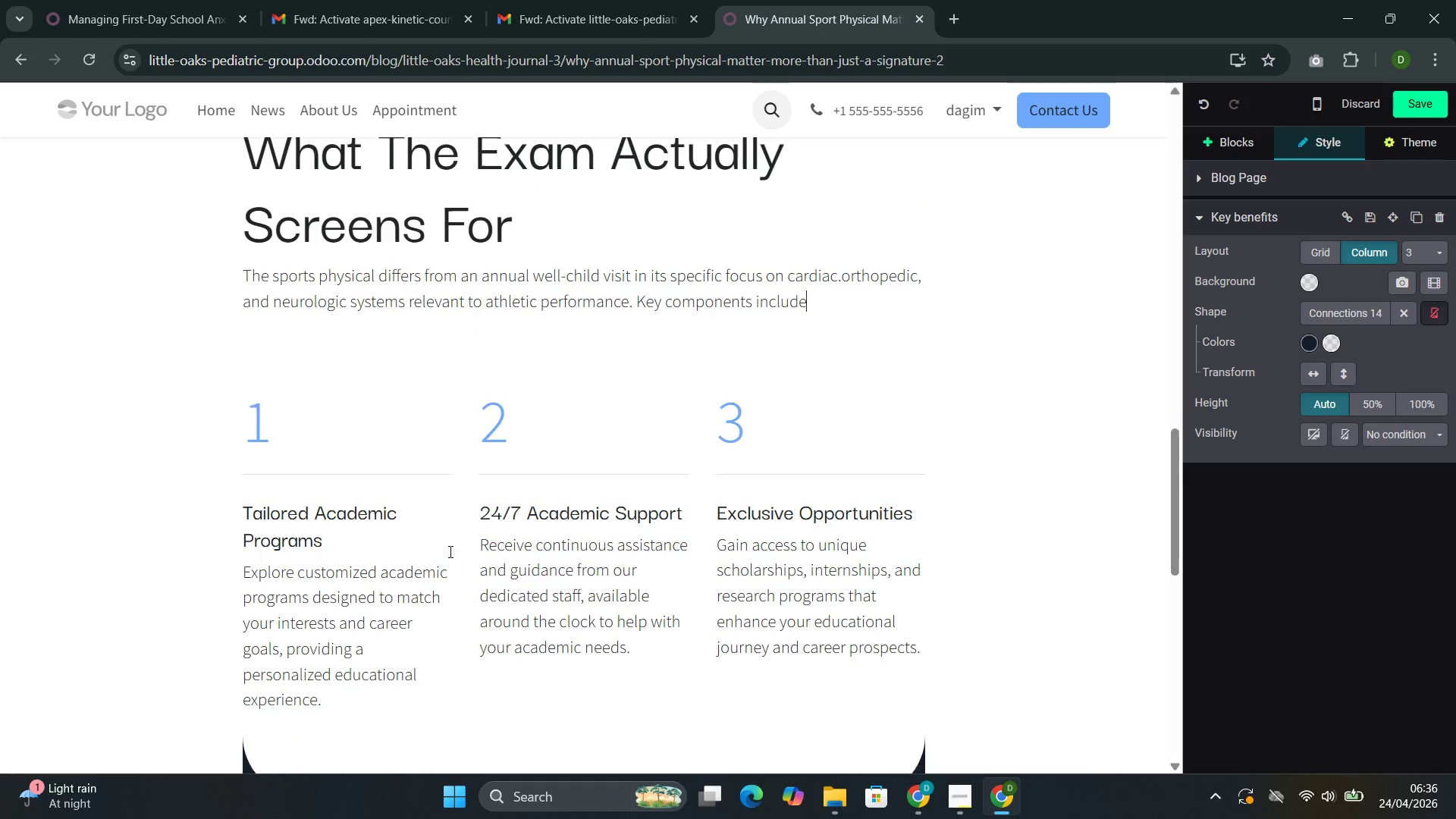 
left_click_drag(start_coordinate=[332, 482], to_coordinate=[260, 452])
 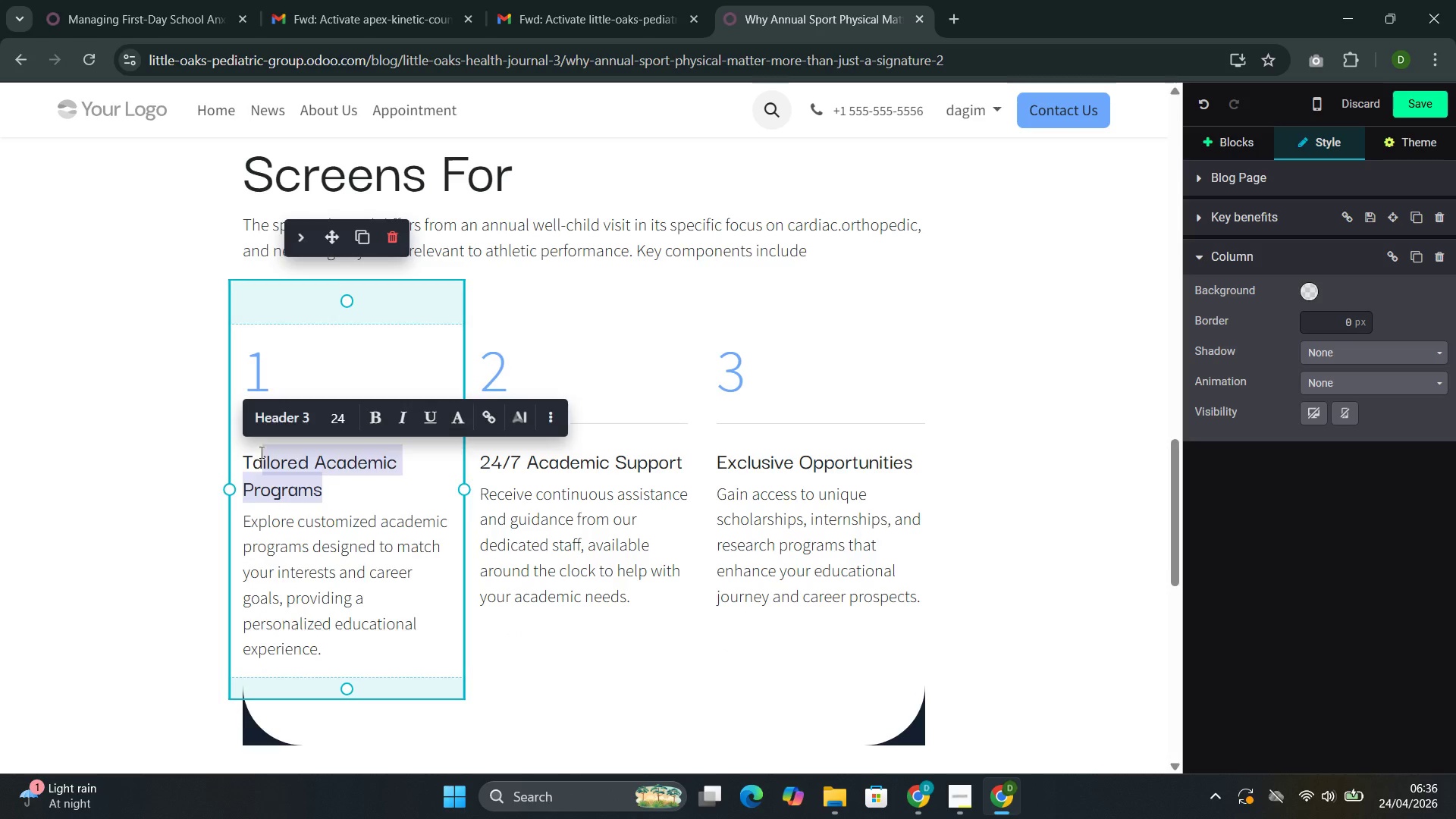 
key(Backspace)
key(Backspace)
key(Backspace)
type(Cardiovascular Screeing)
 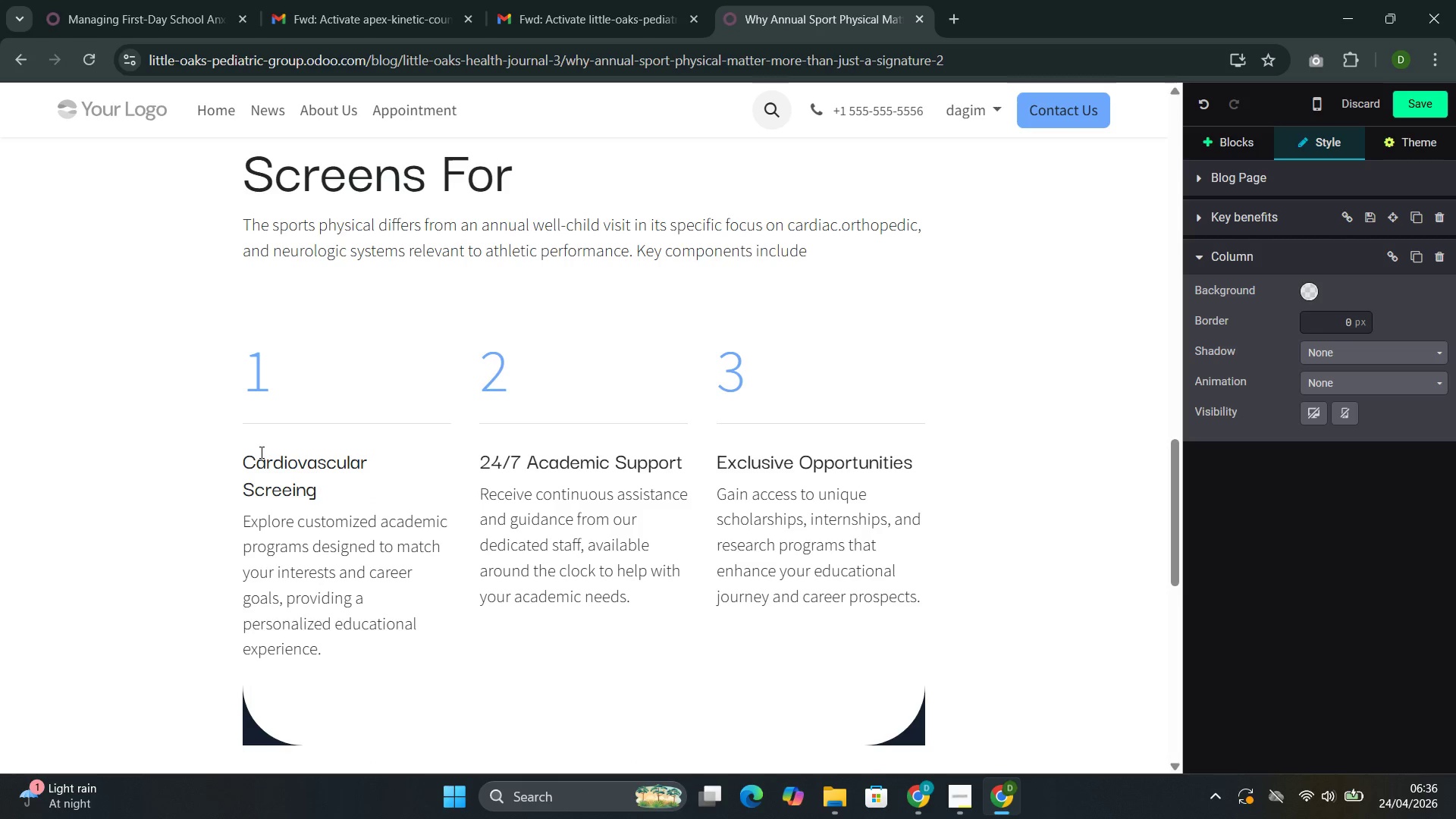 
key(ArrowLeft)
 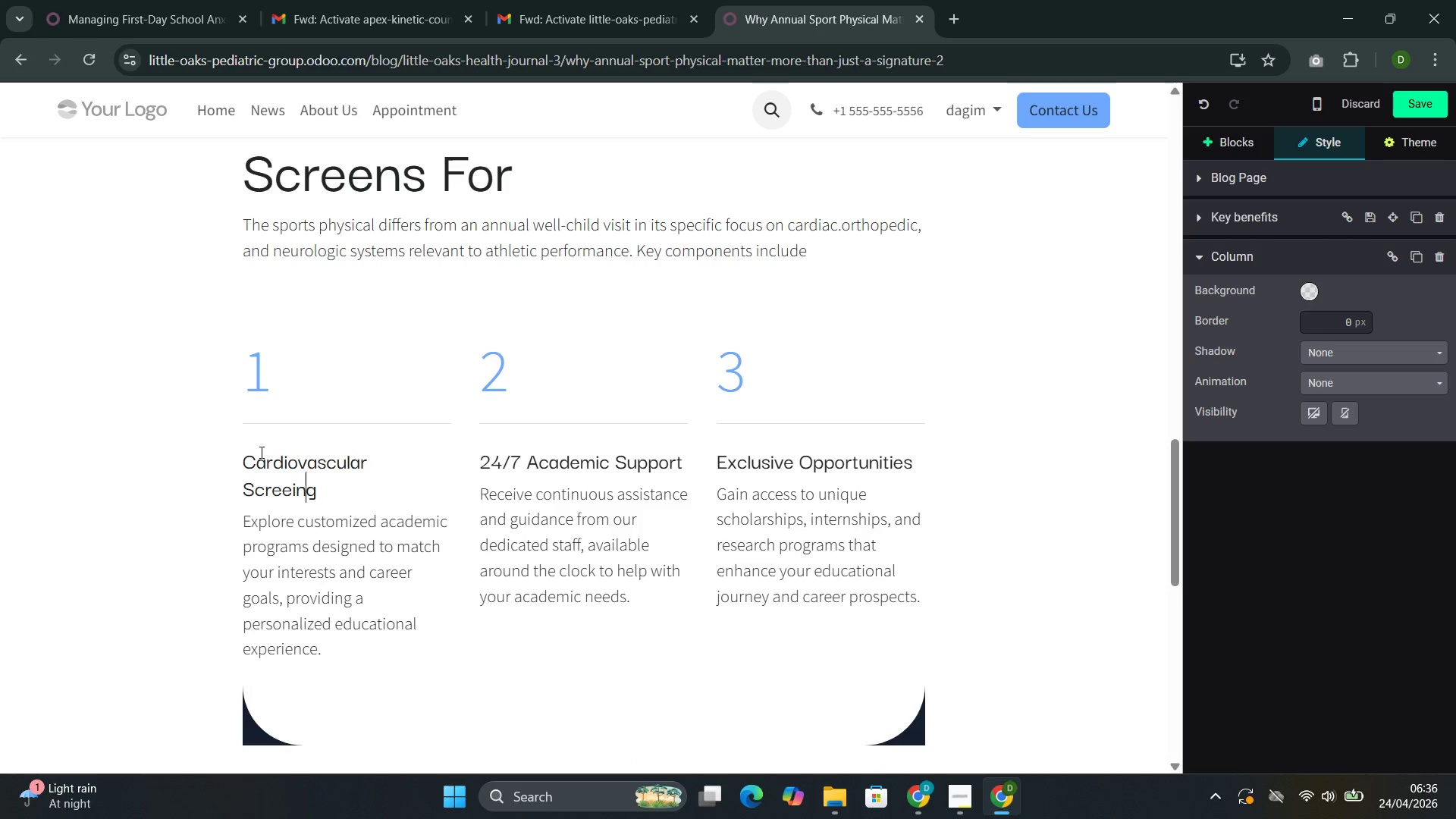 
key(ArrowLeft)
 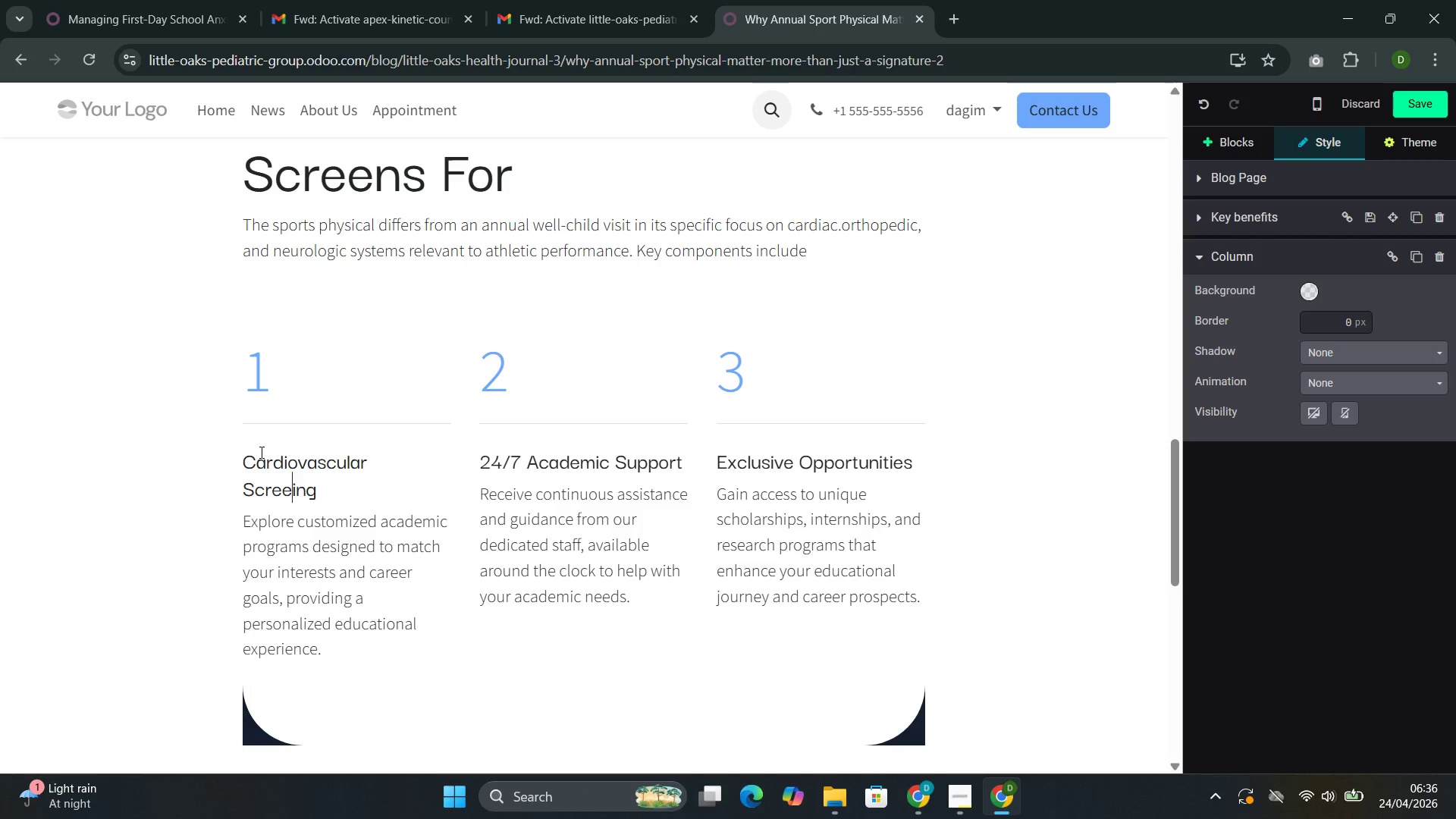 
key(ArrowLeft)
 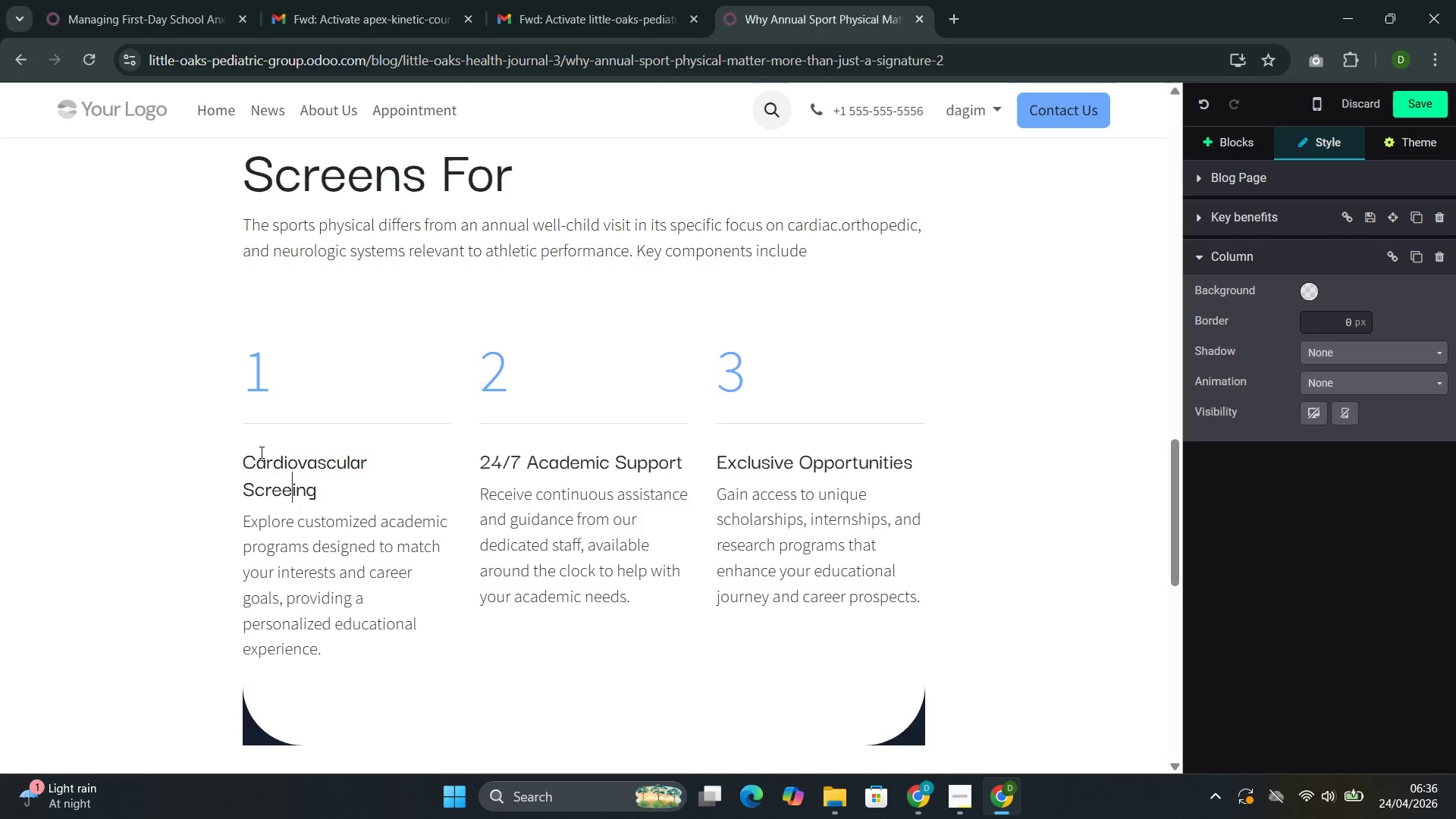 
key(ArrowLeft)
 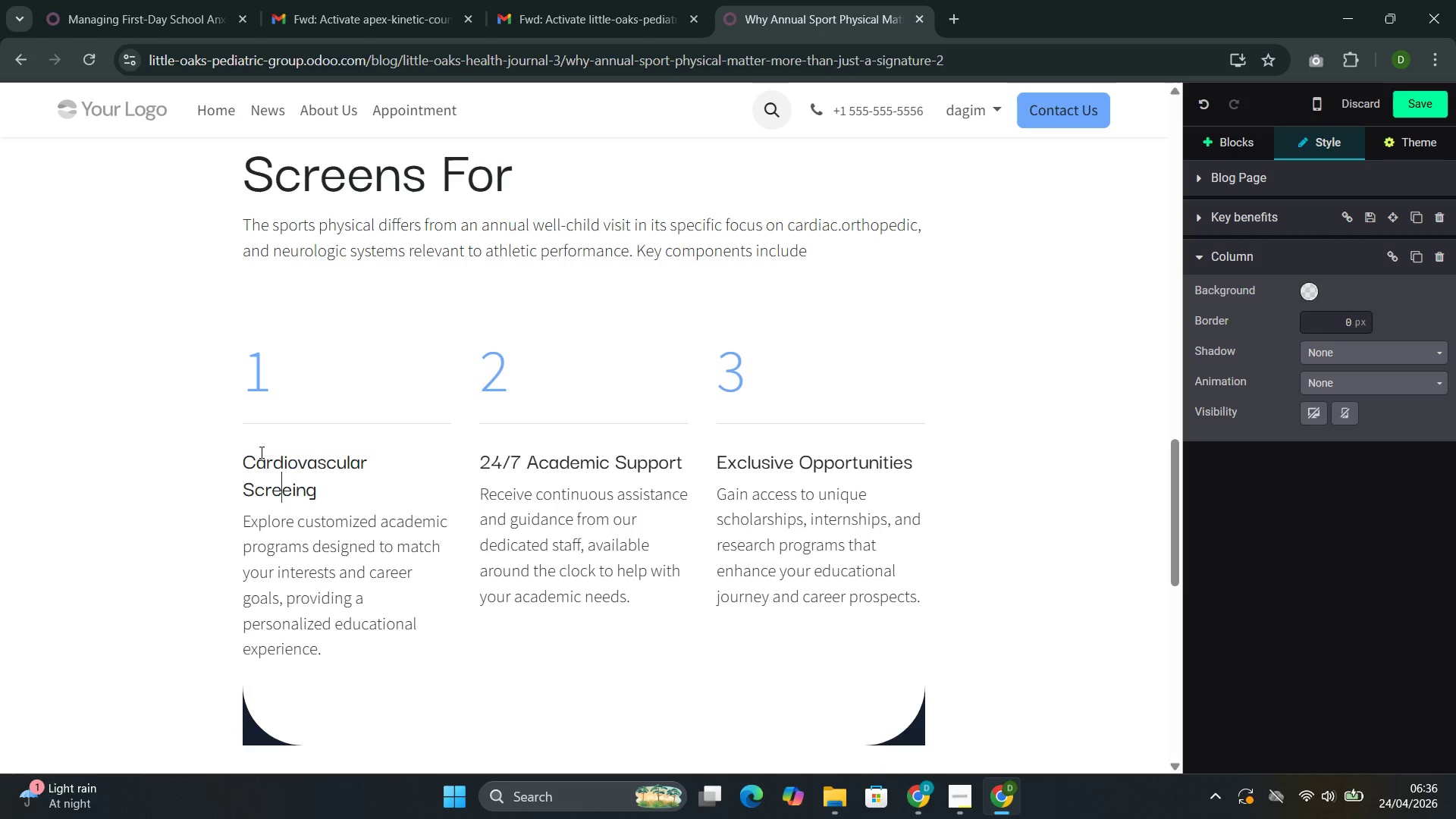 
key(ArrowLeft)
 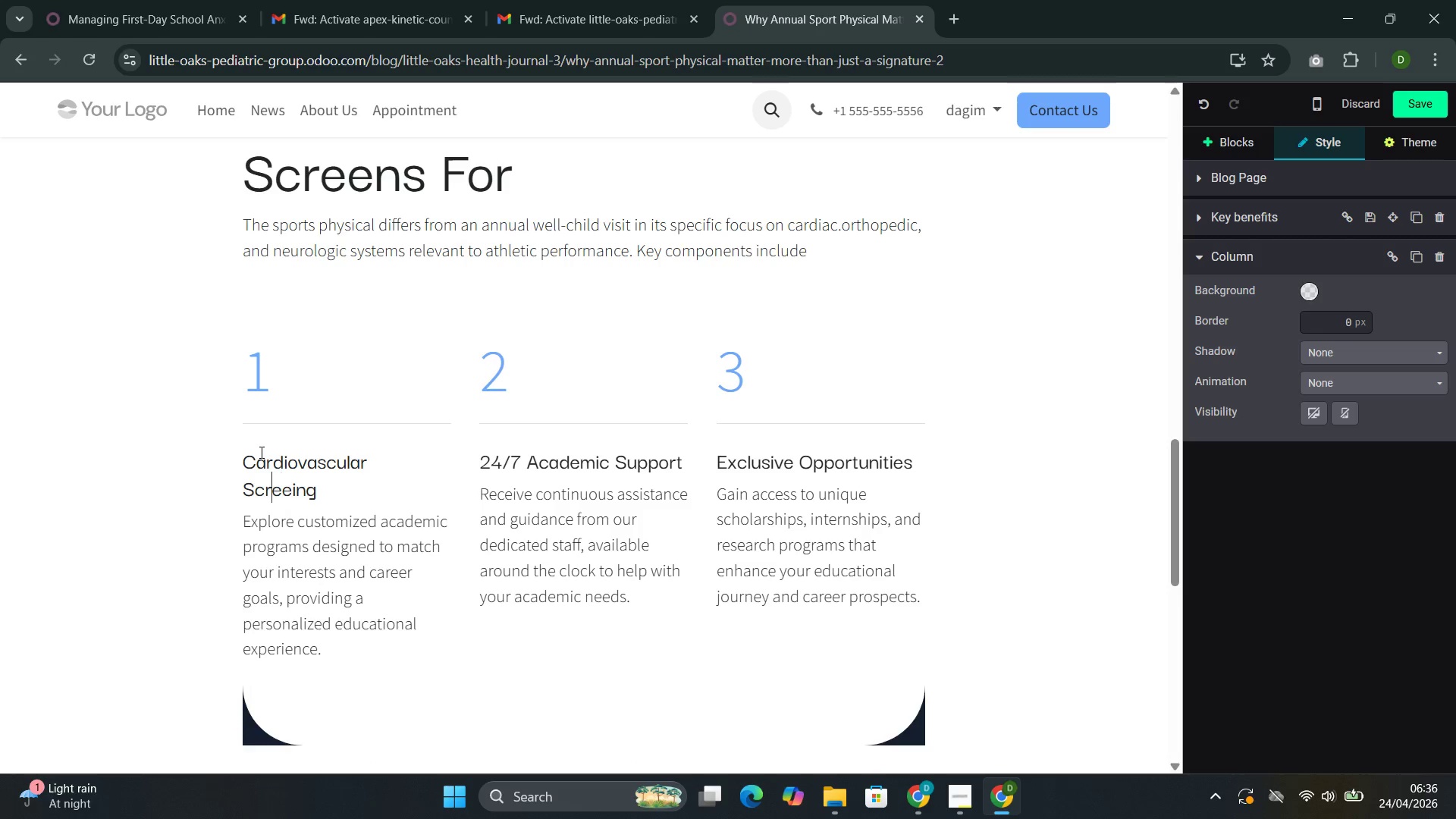 
key(ArrowLeft)
 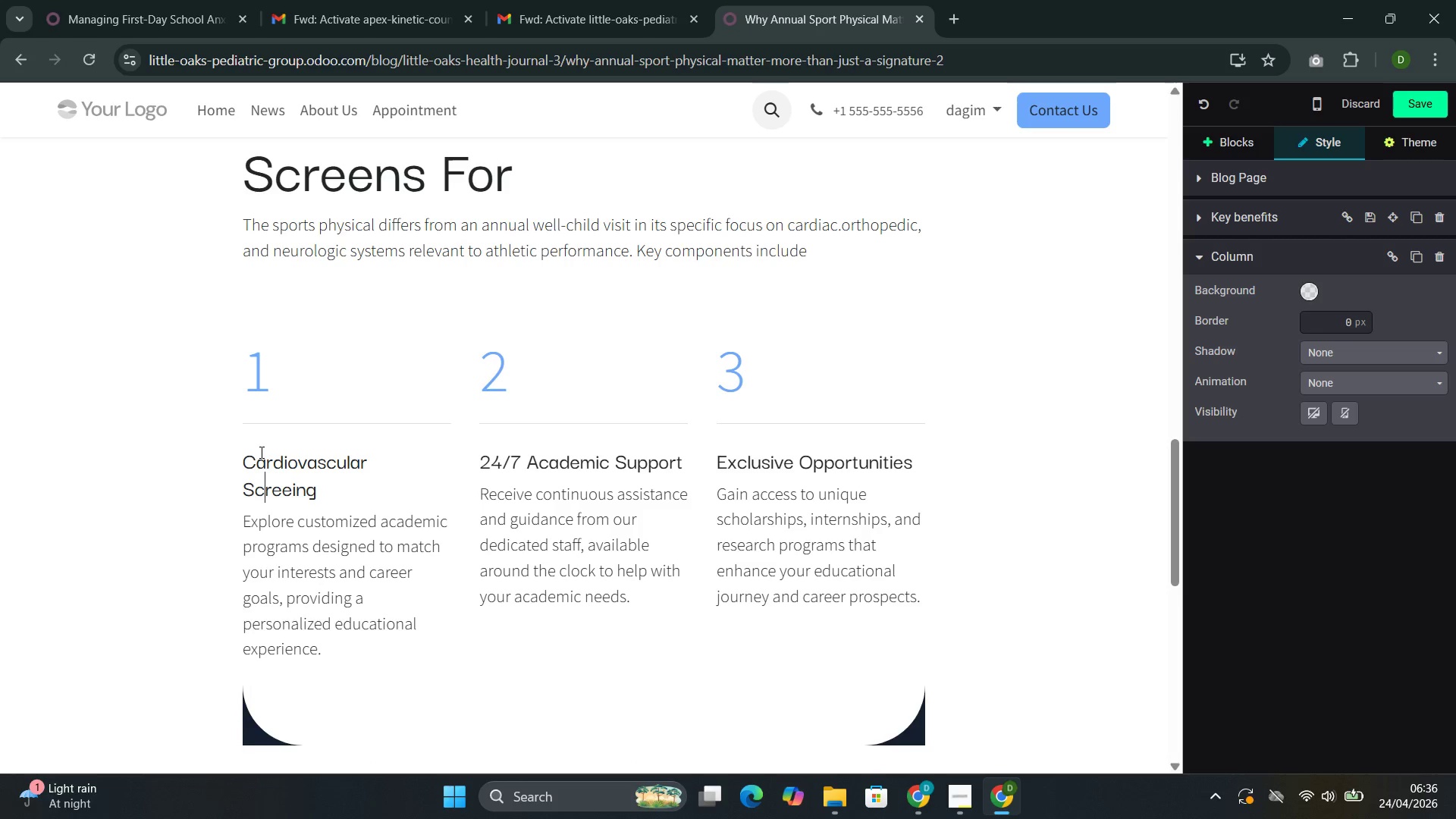 
key(ArrowLeft)
 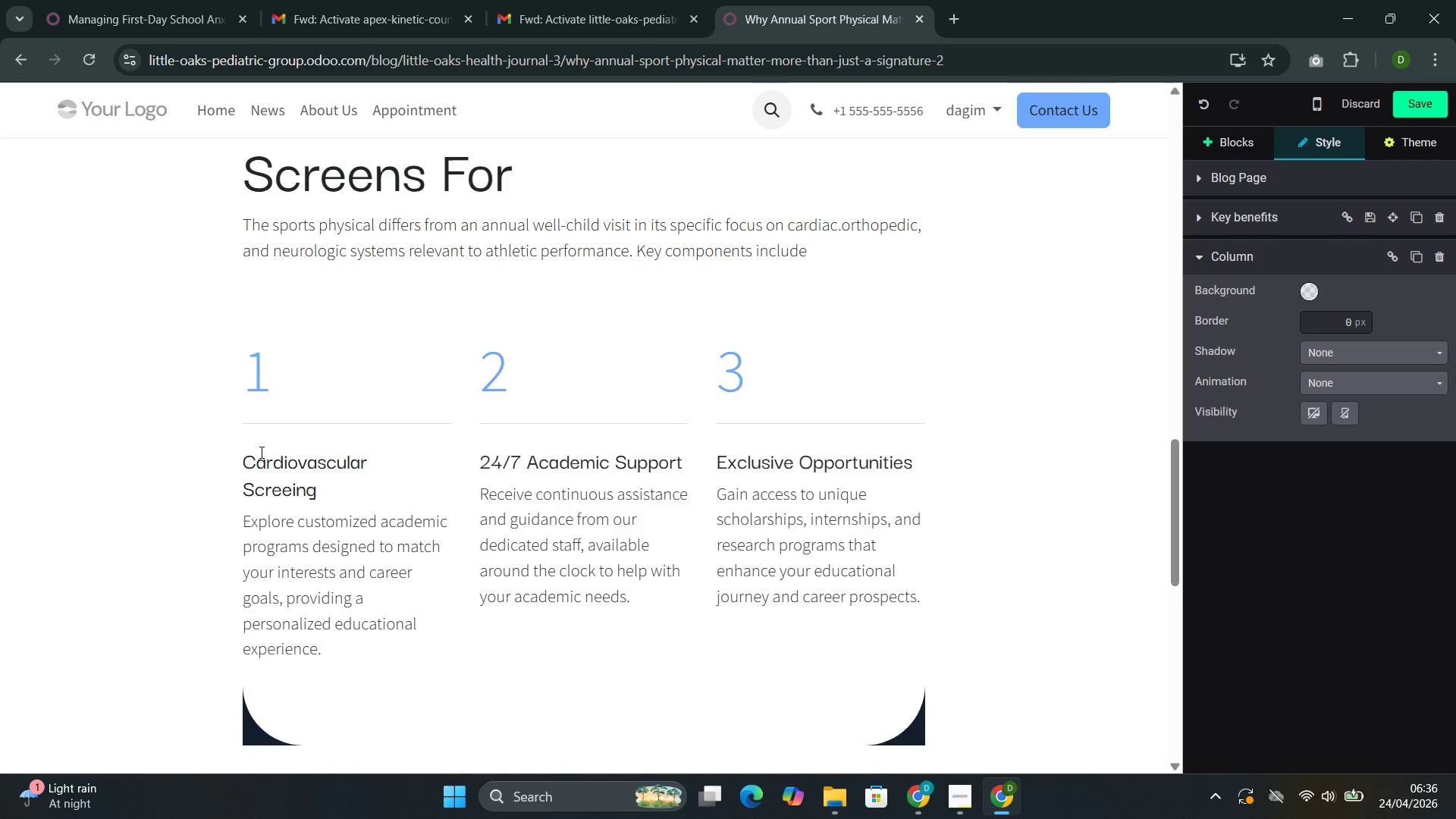 
key(Backspace)
 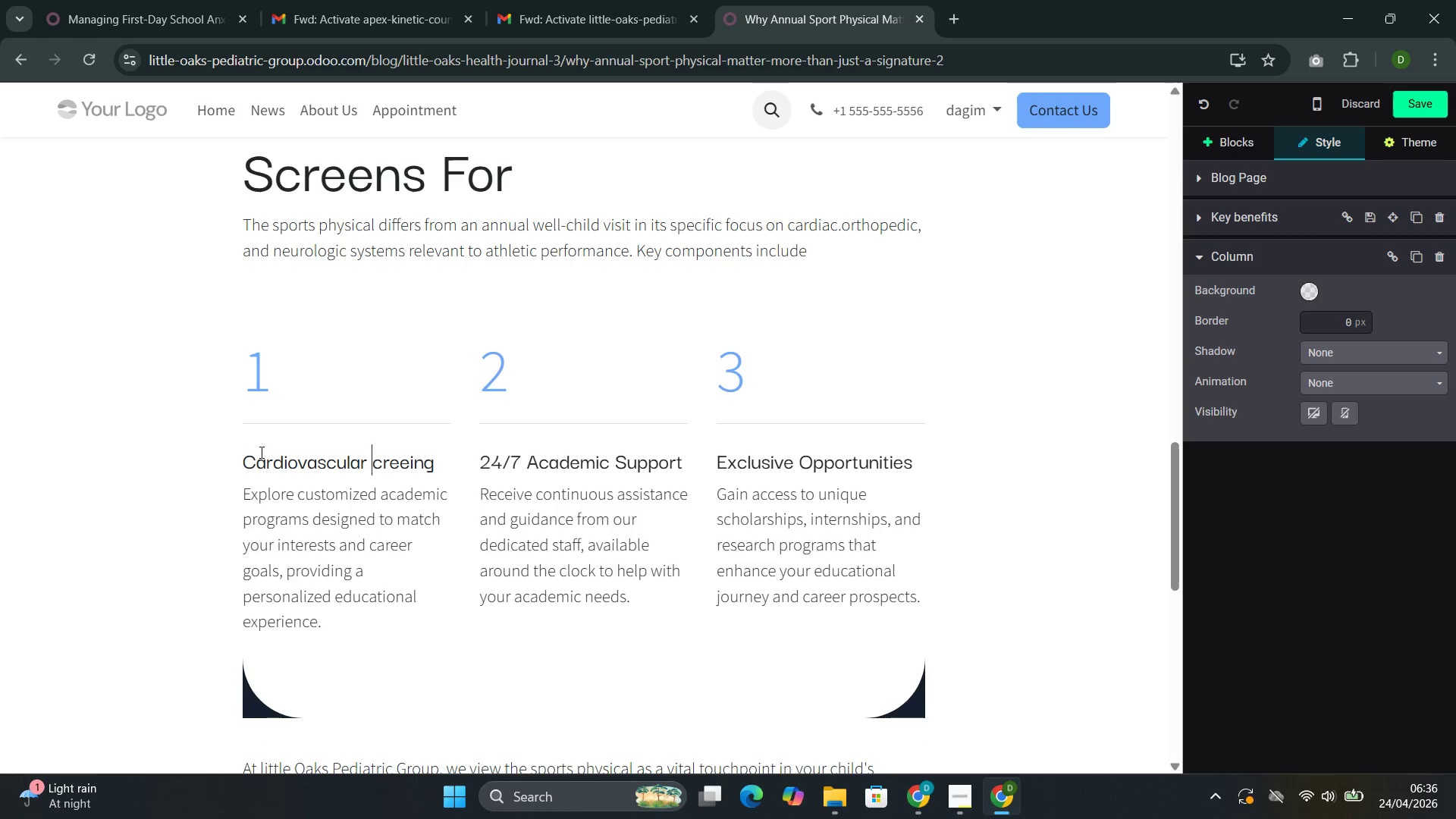 
key(S)
 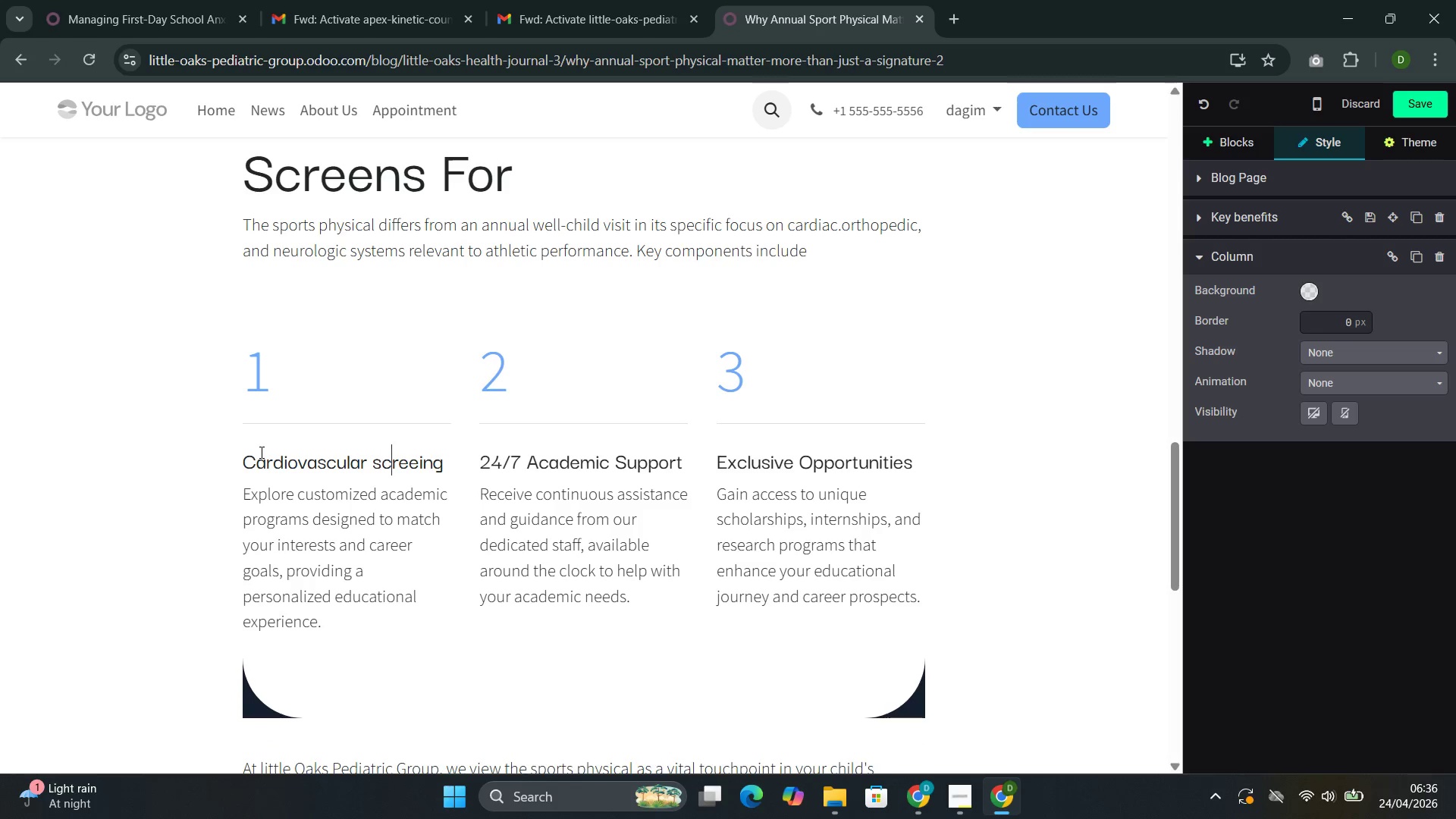 
key(ArrowRight)
 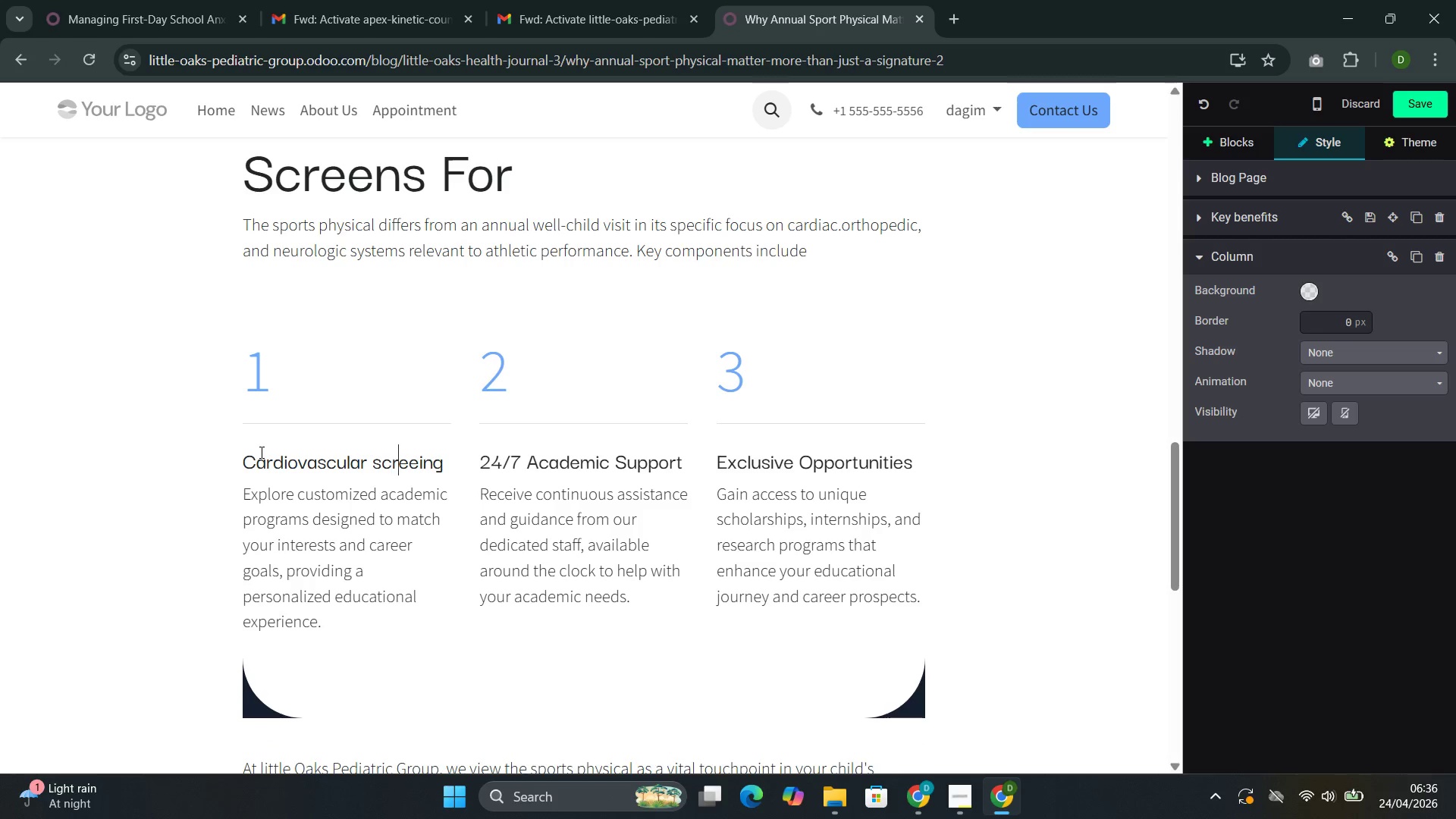 
key(ArrowRight)
 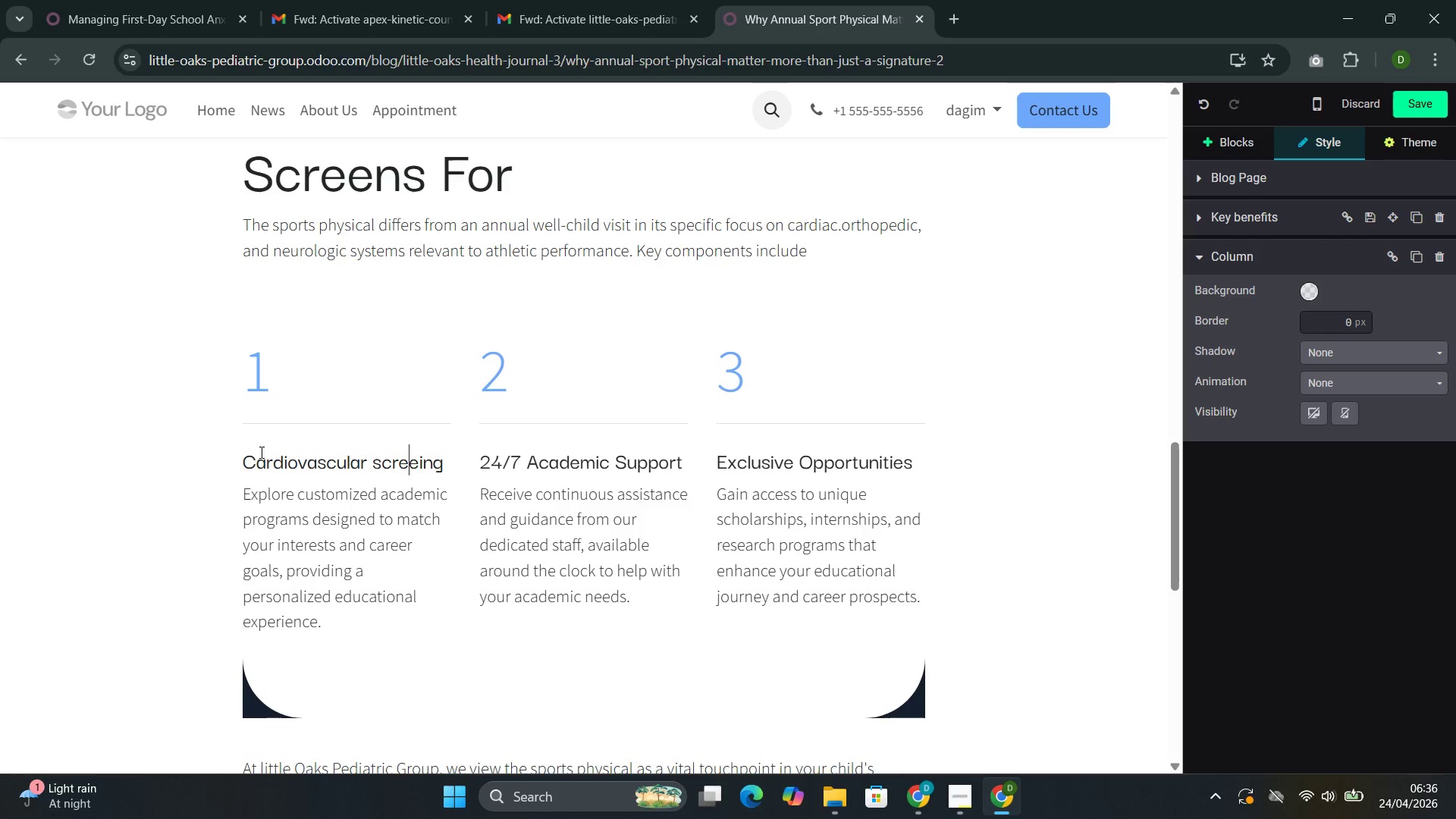 
key(ArrowRight)
 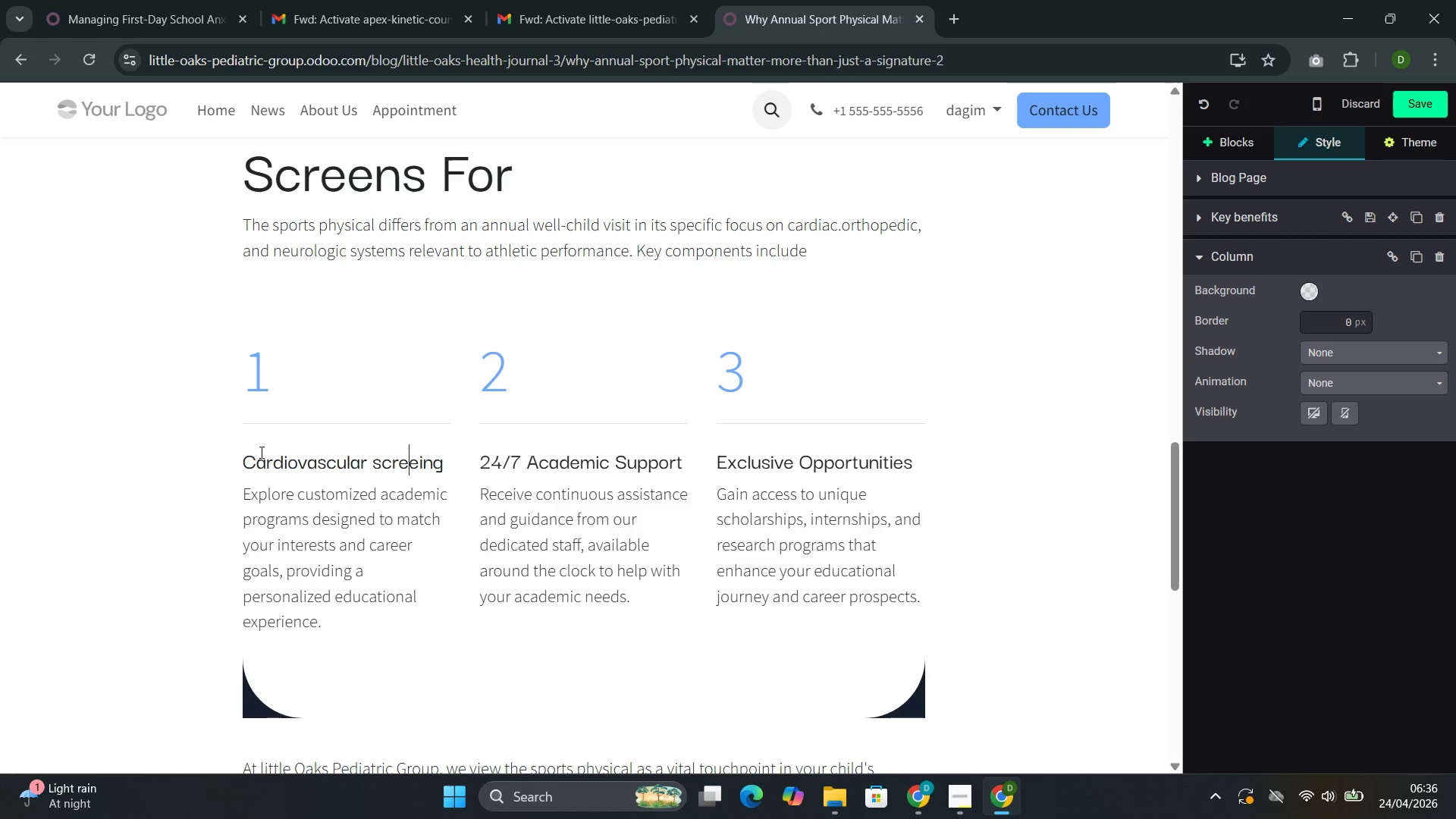 
key(ArrowRight)
 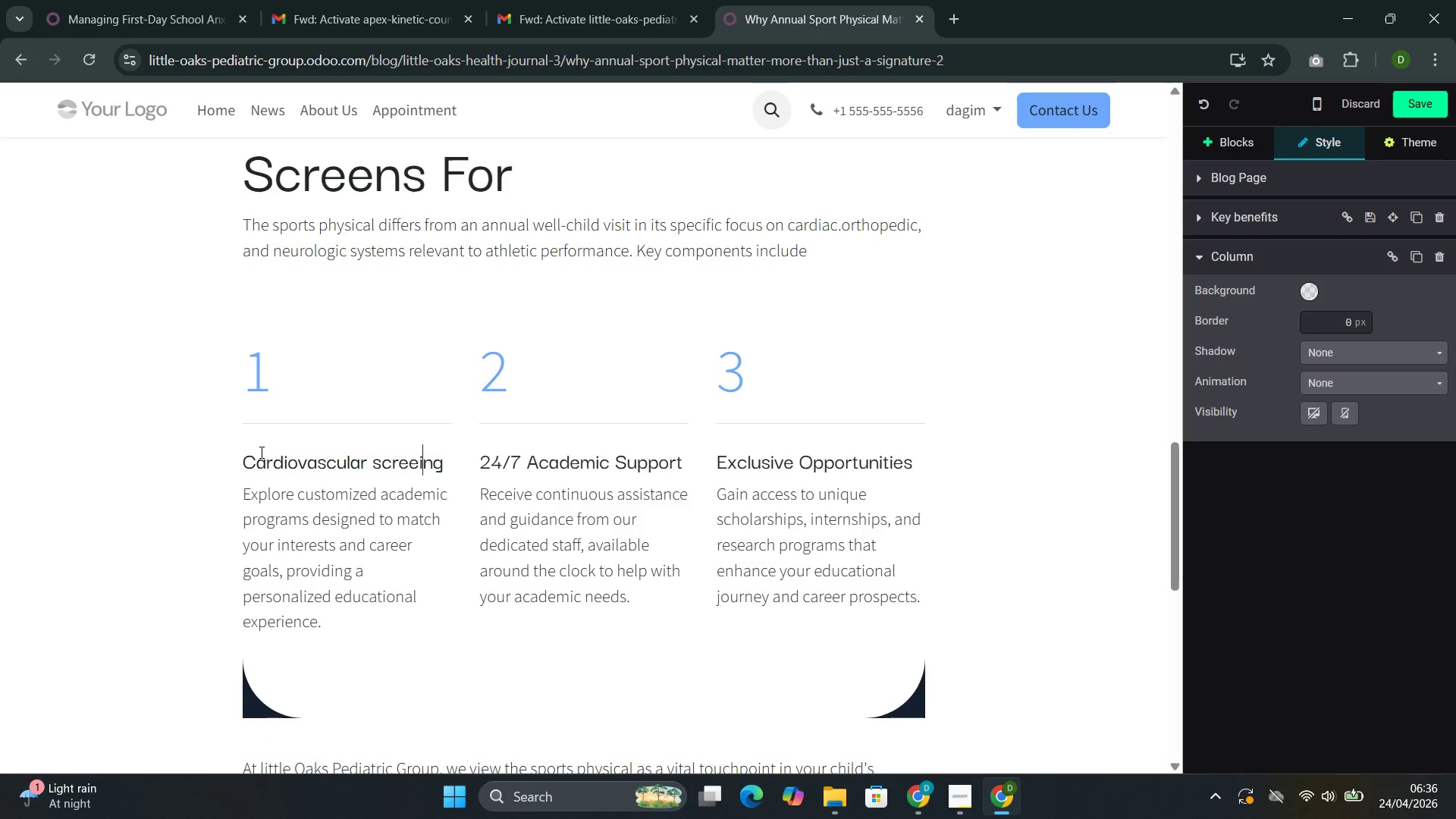 
key(ArrowRight)
 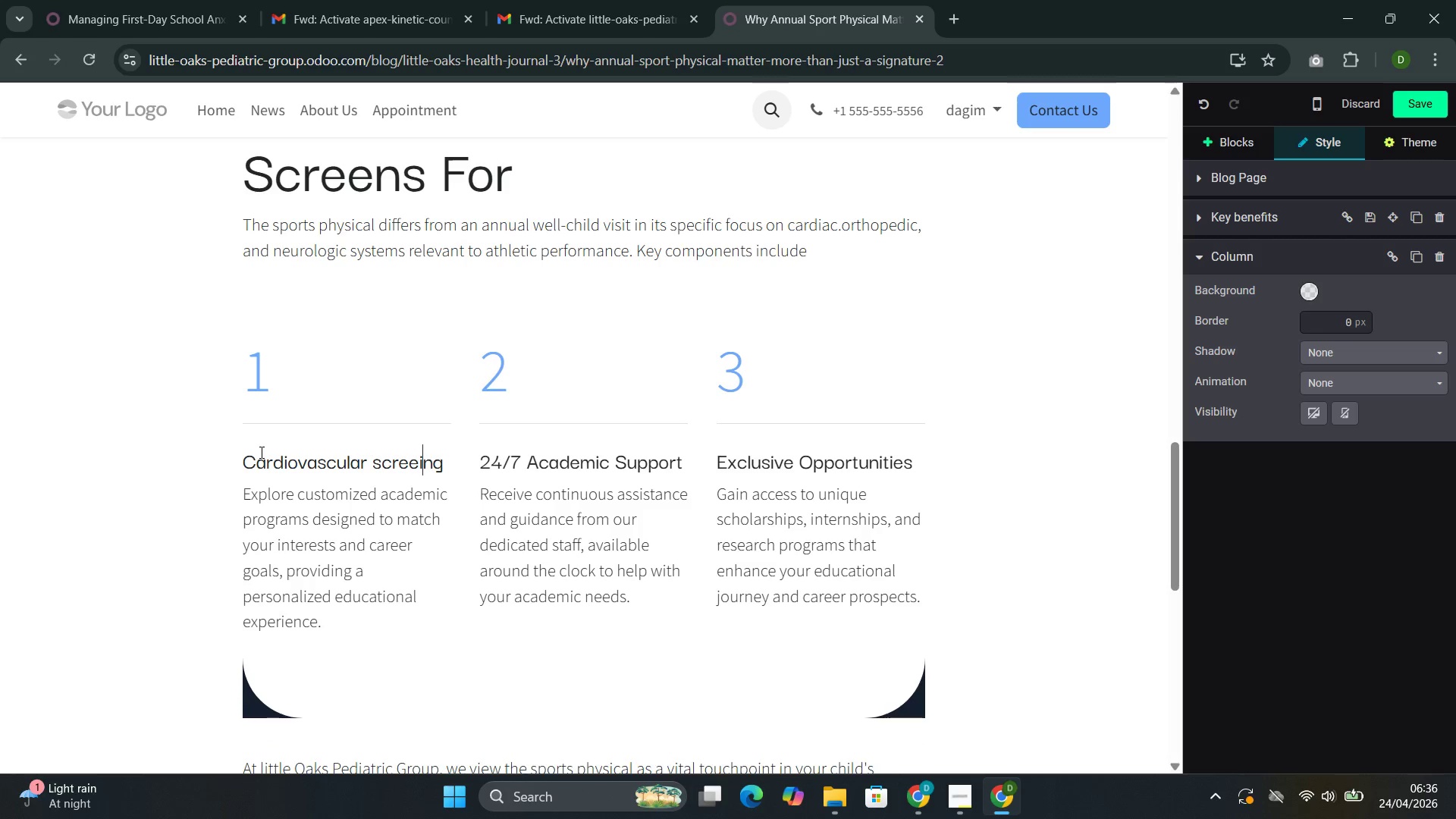 
key(ArrowRight)
 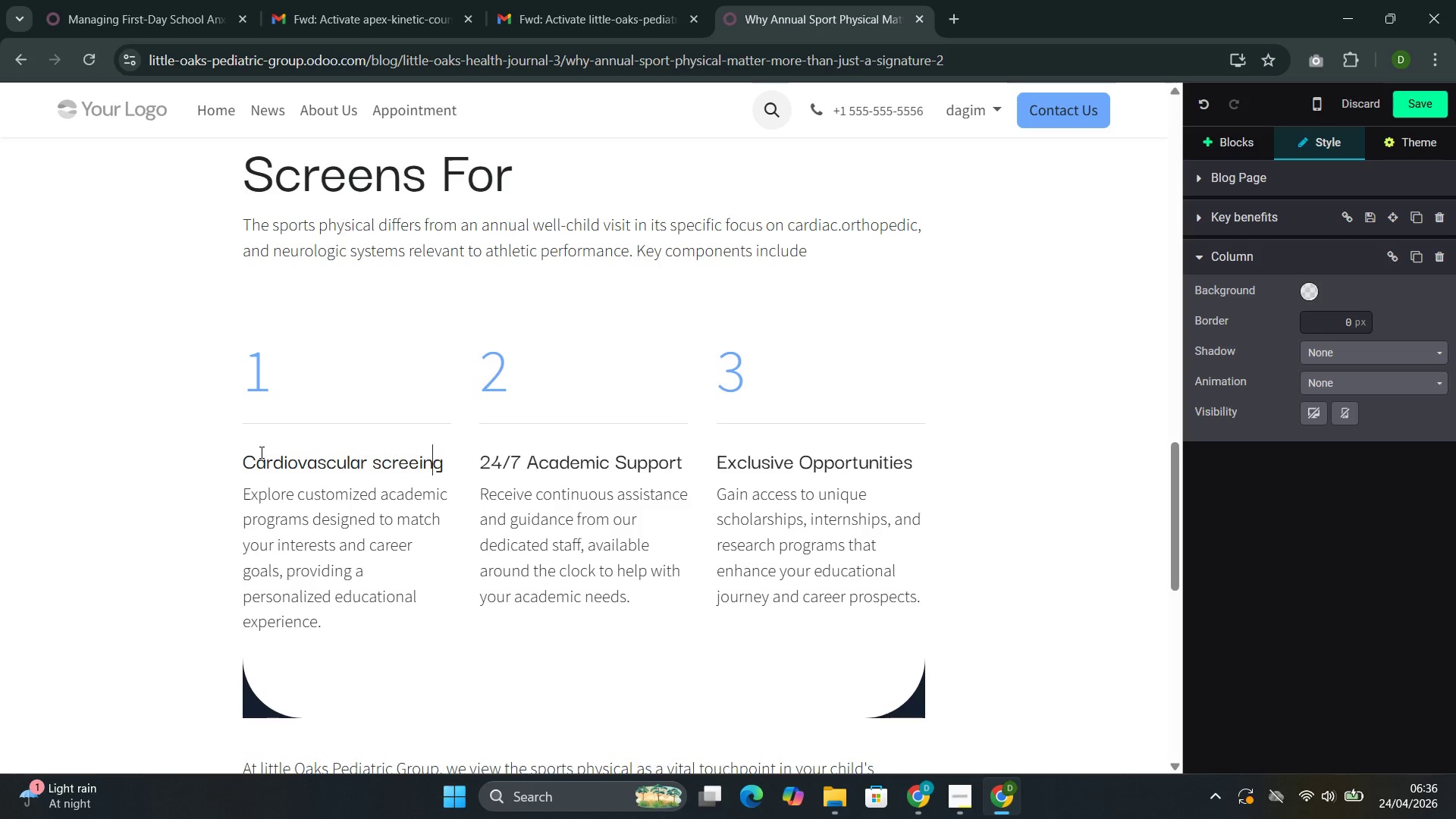 
key(ArrowRight)
 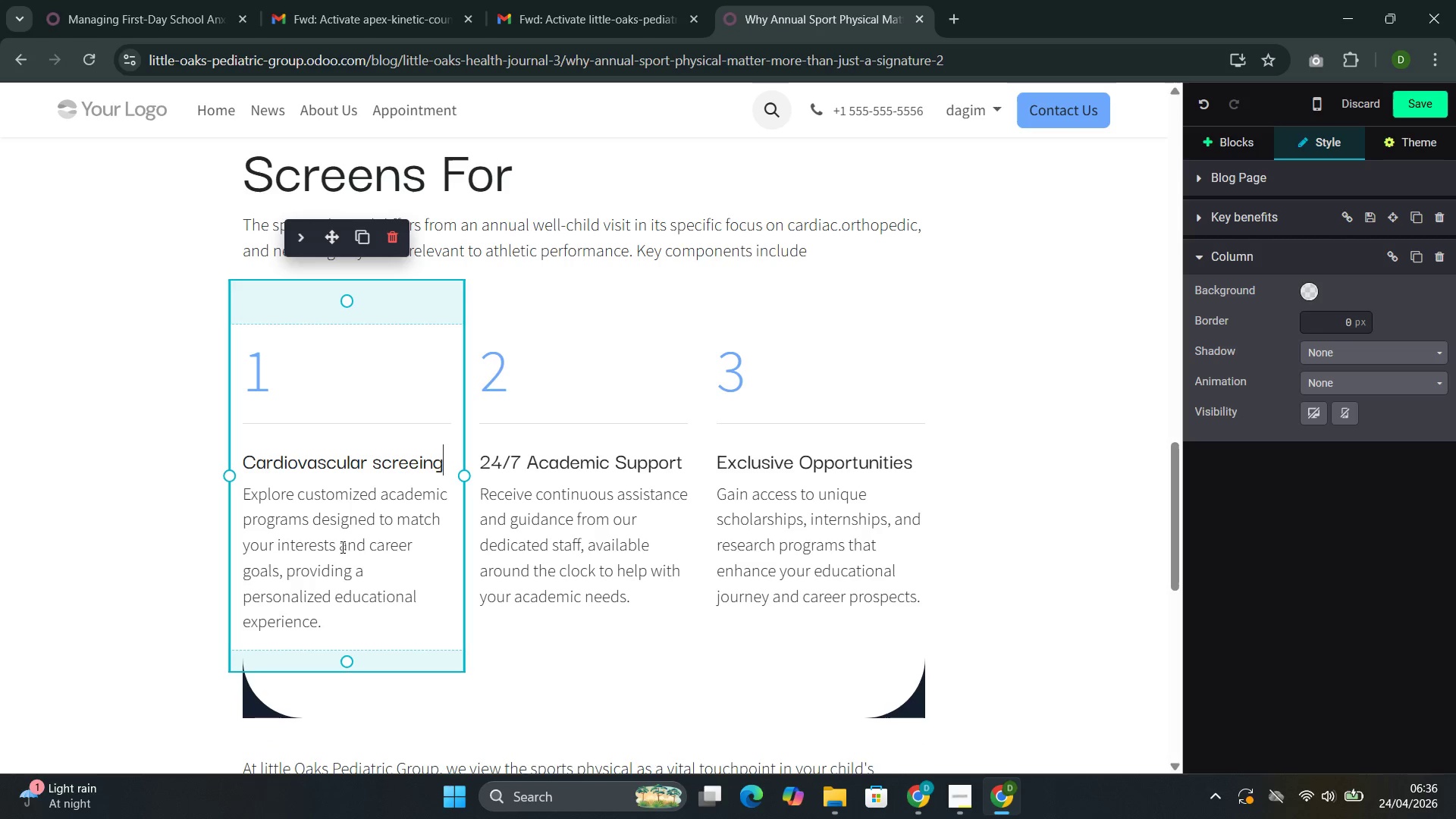 
left_click_drag(start_coordinate=[338, 619], to_coordinate=[253, 494])
 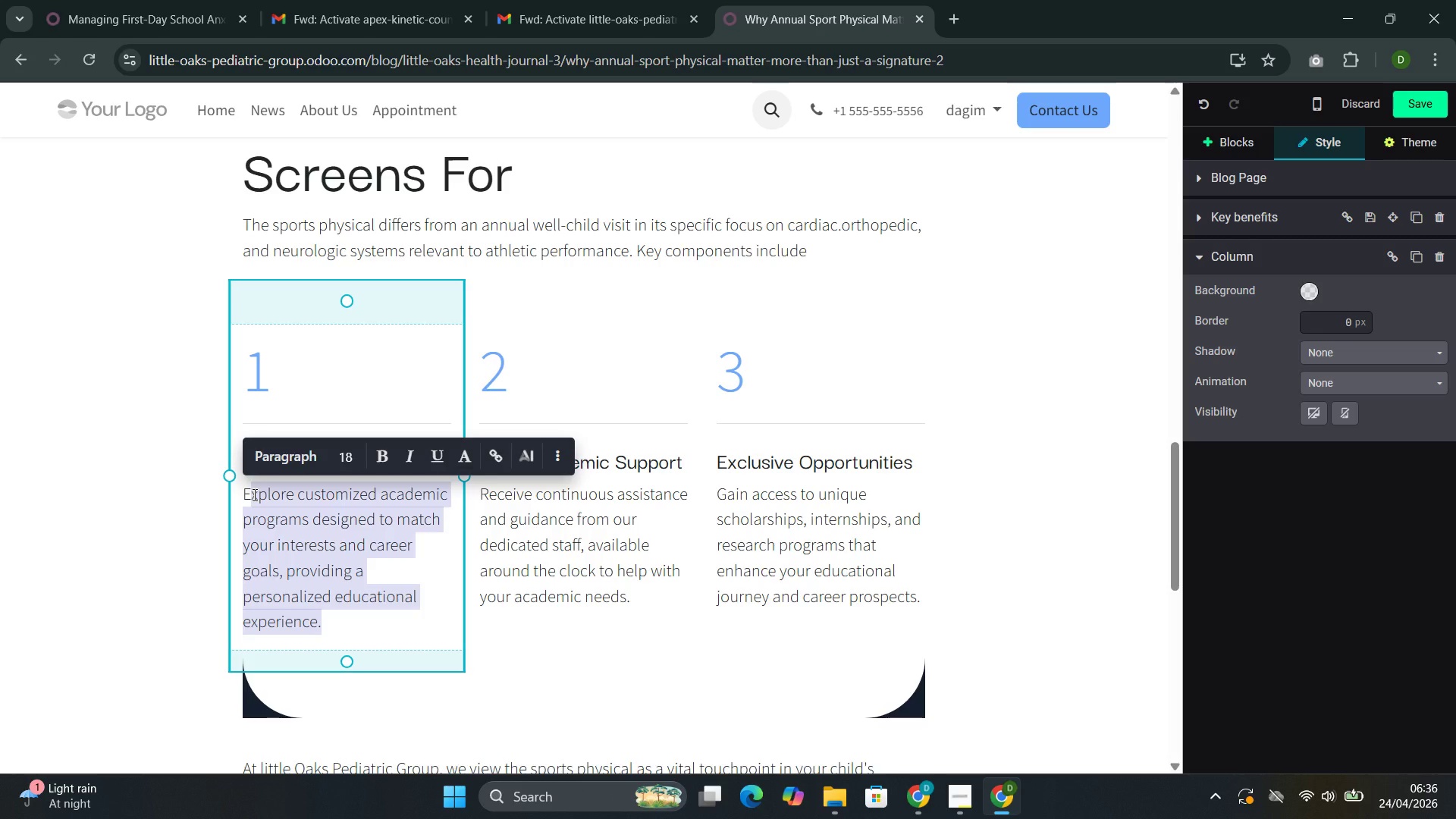 
key(Backspace)
 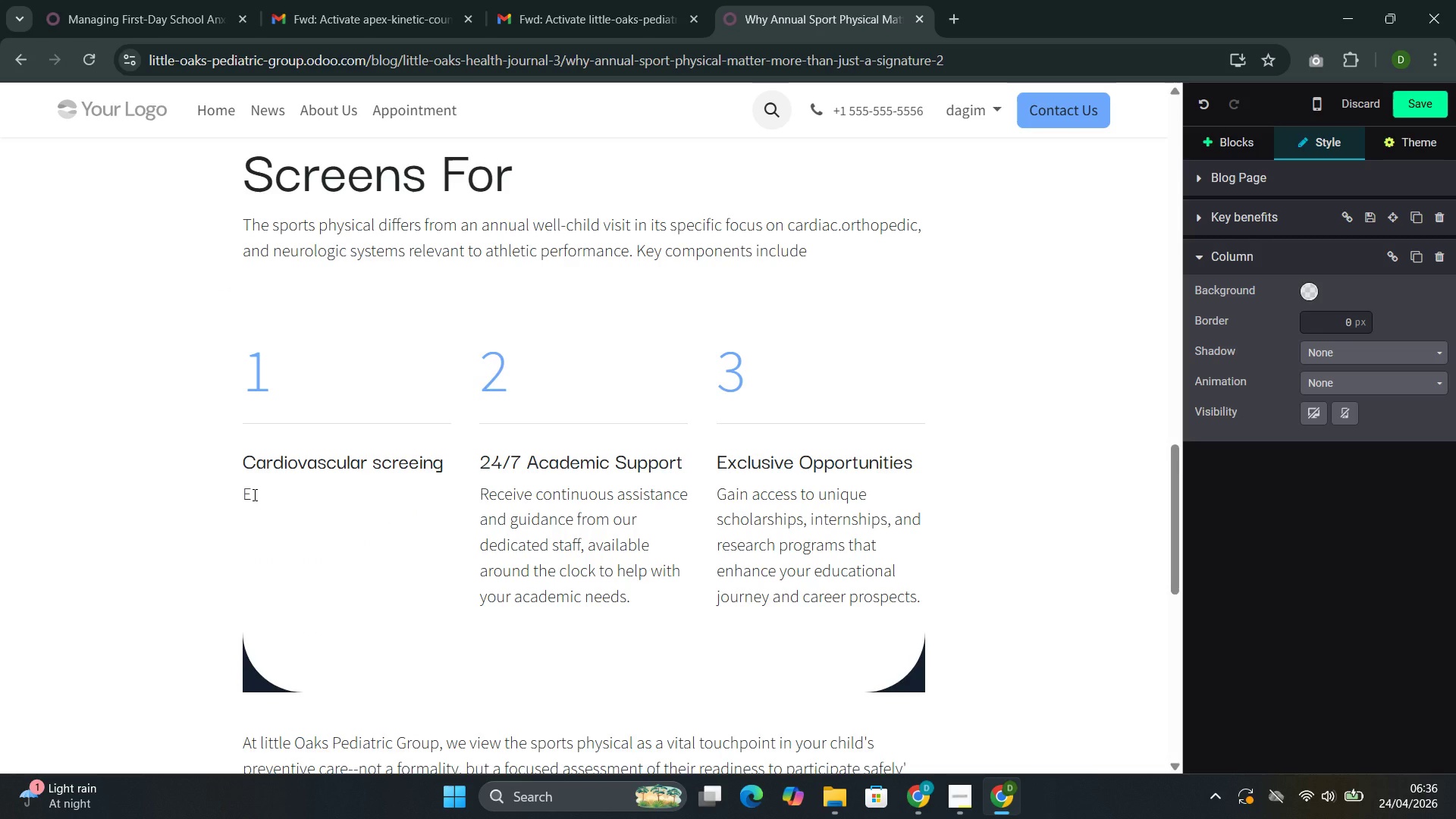 
key(Backspace)
 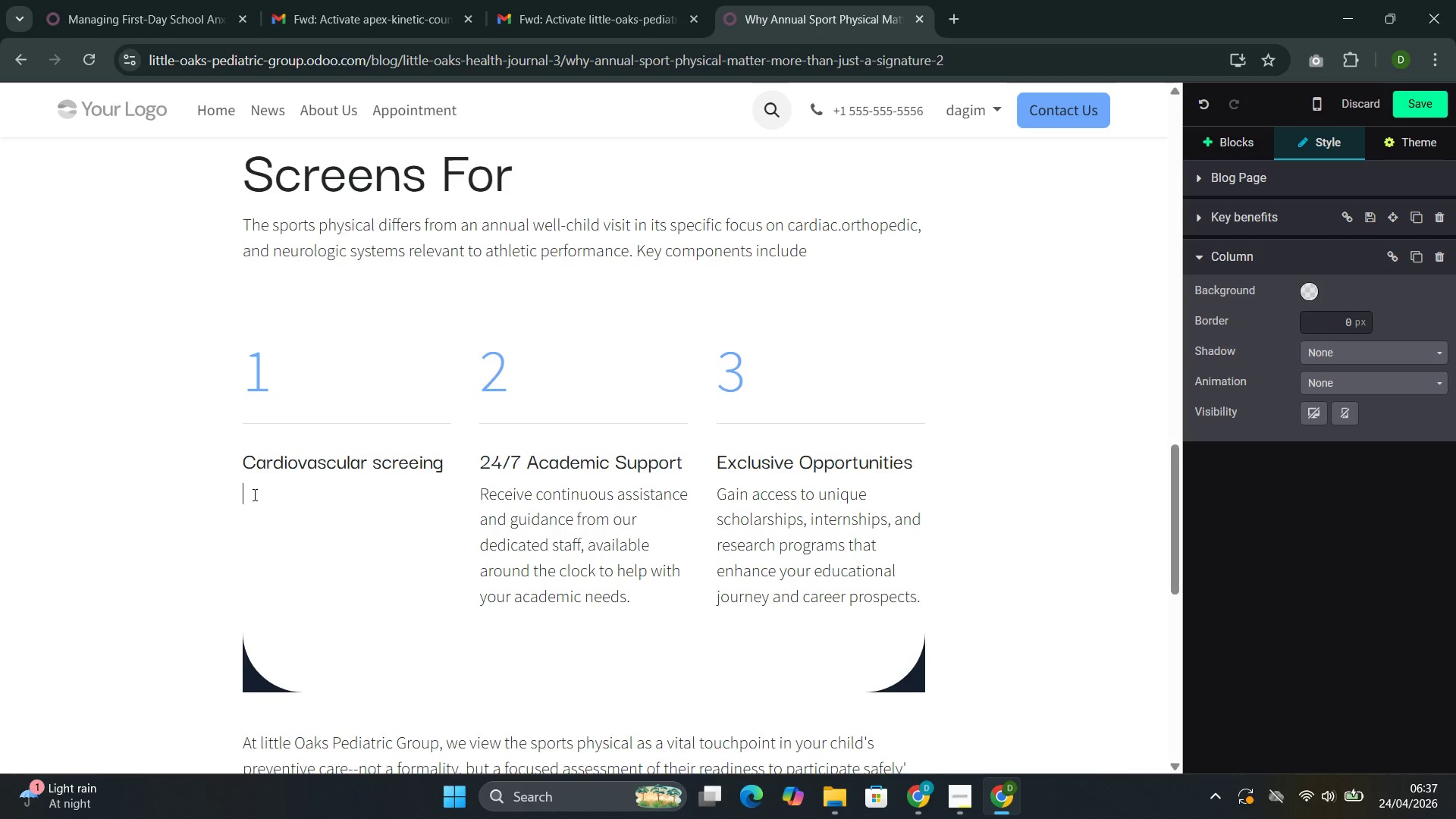 
wait(6.2)
 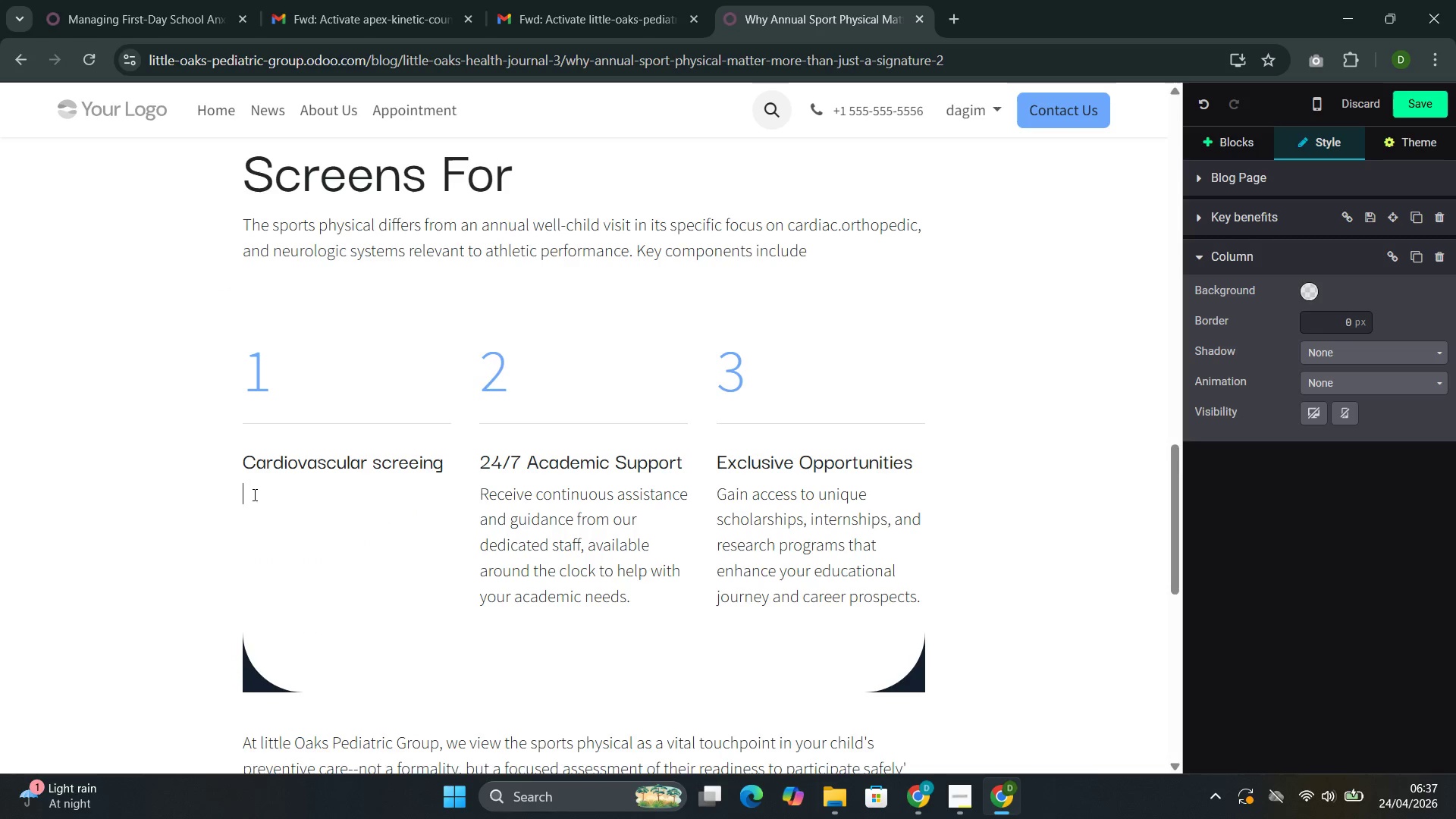 
type(Listenining)
 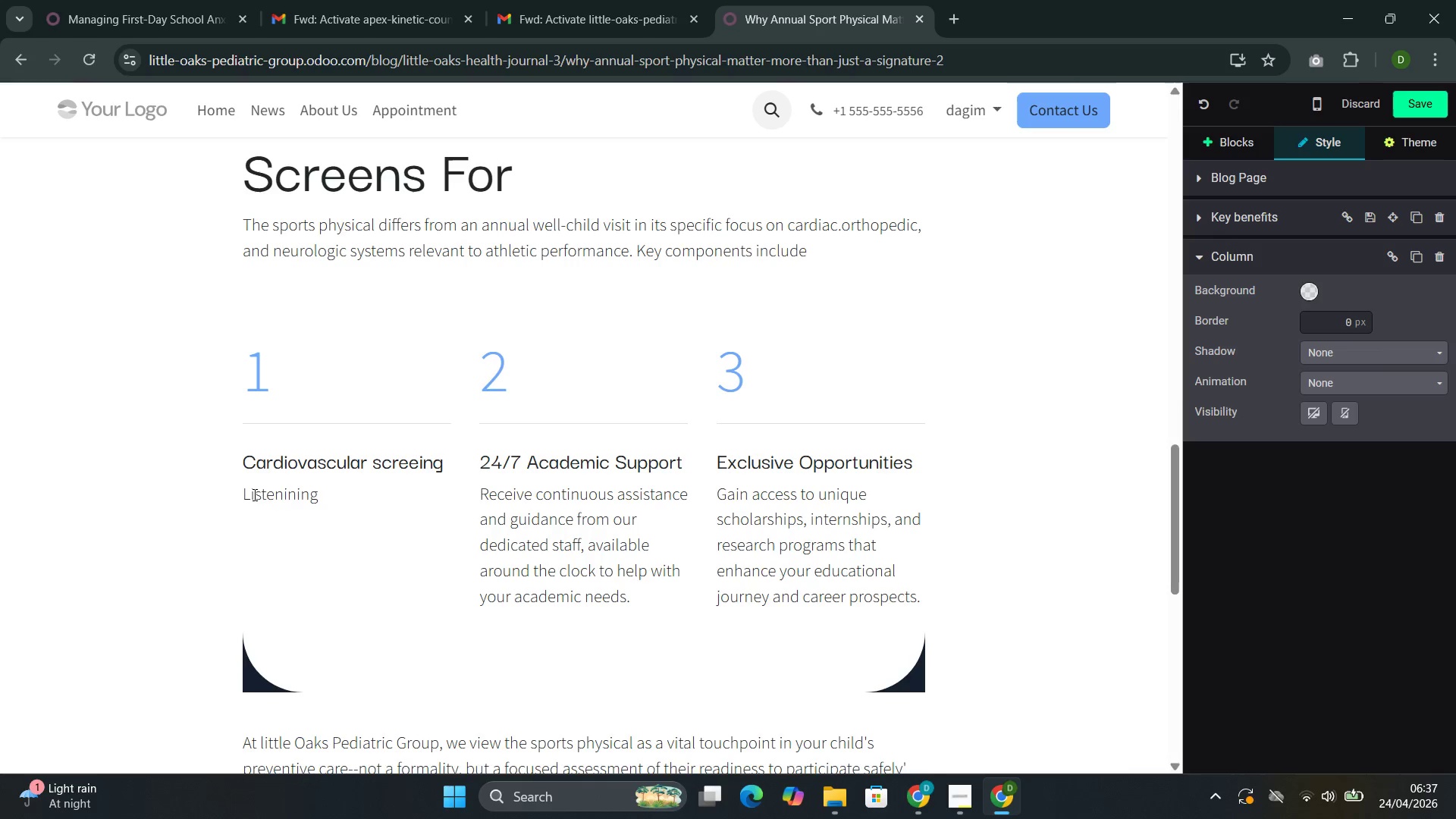 
key(ArrowLeft)
 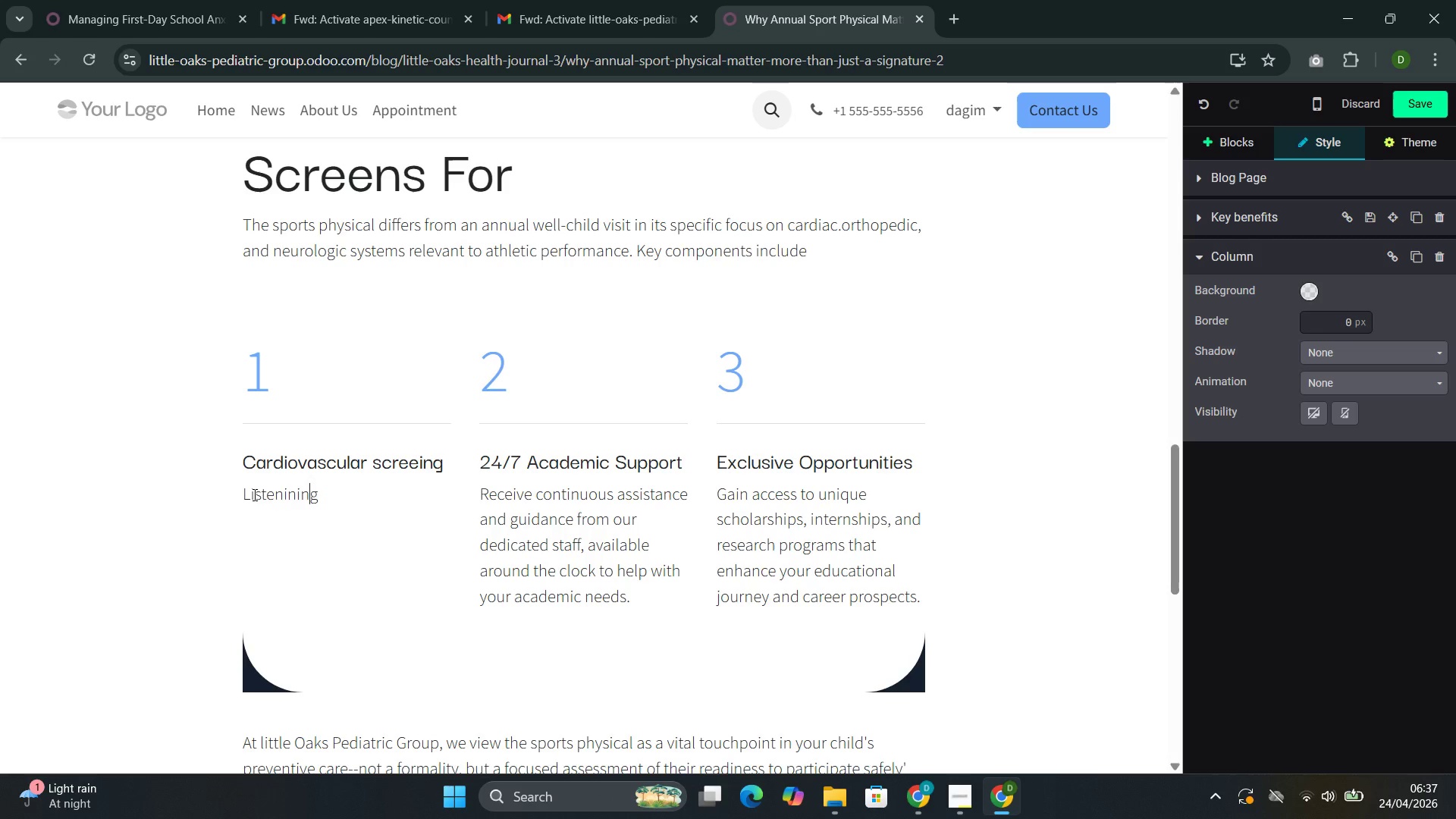 
key(ArrowLeft)
 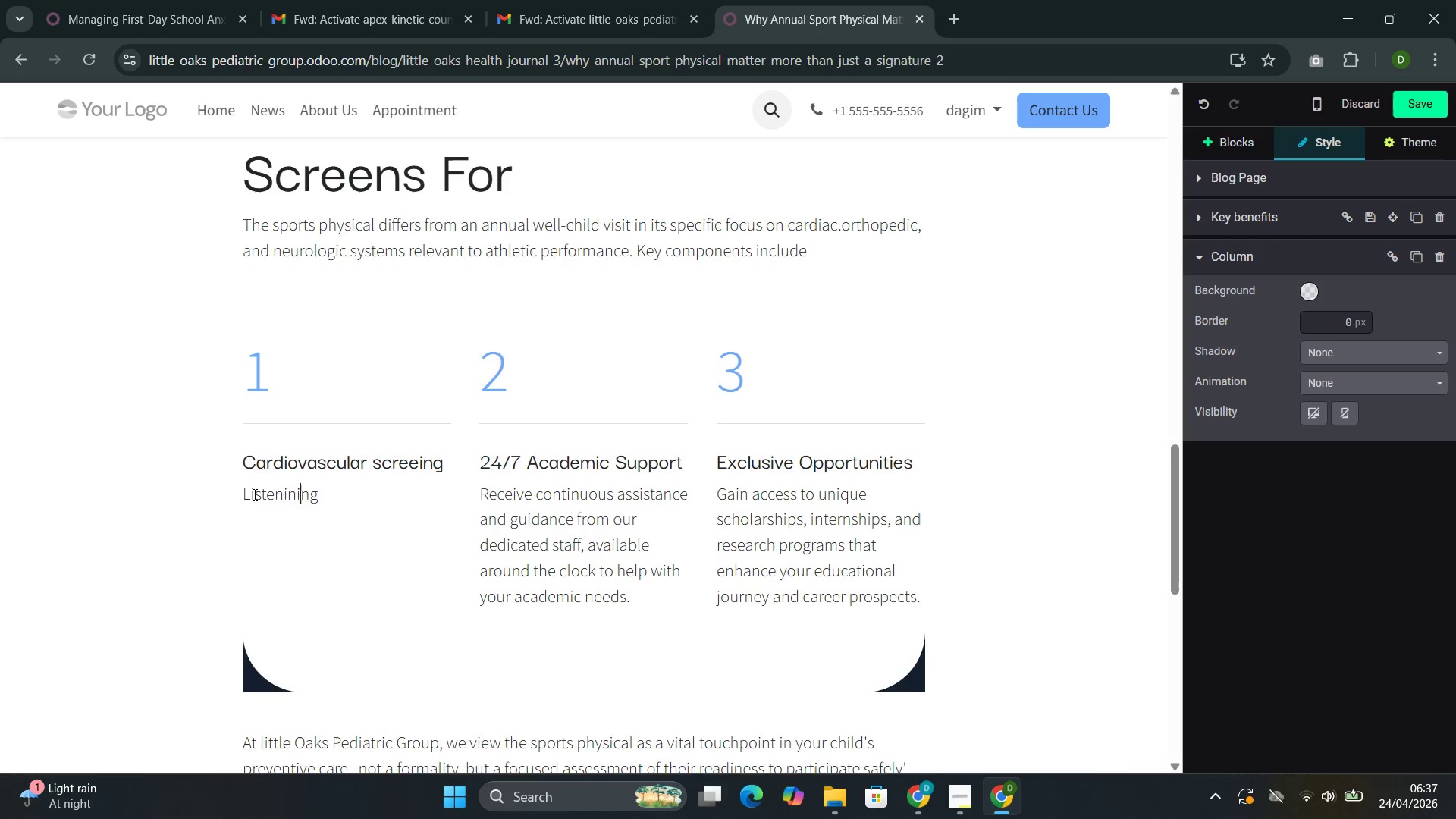 
key(ArrowLeft)
 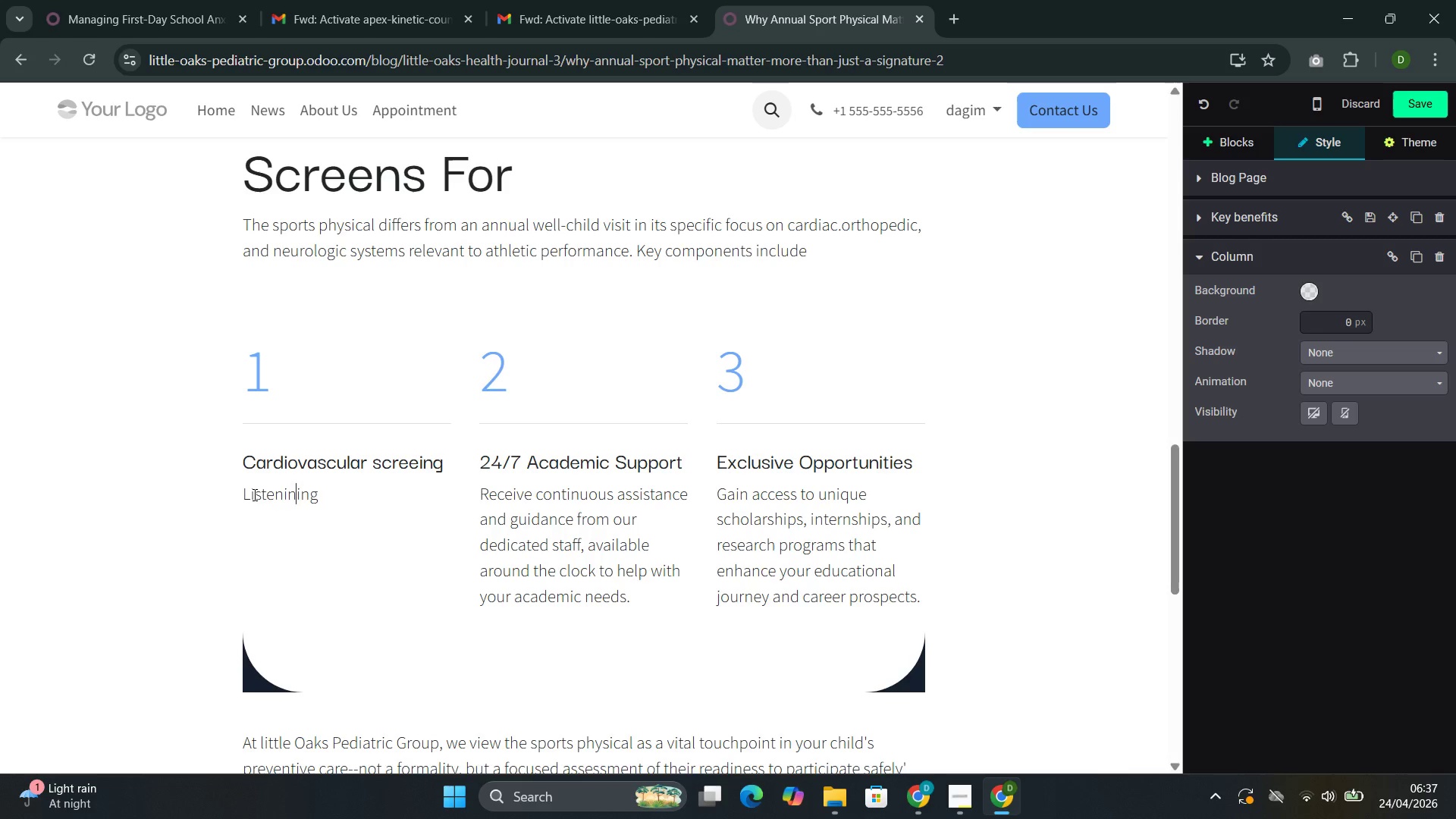 
key(ArrowLeft)
 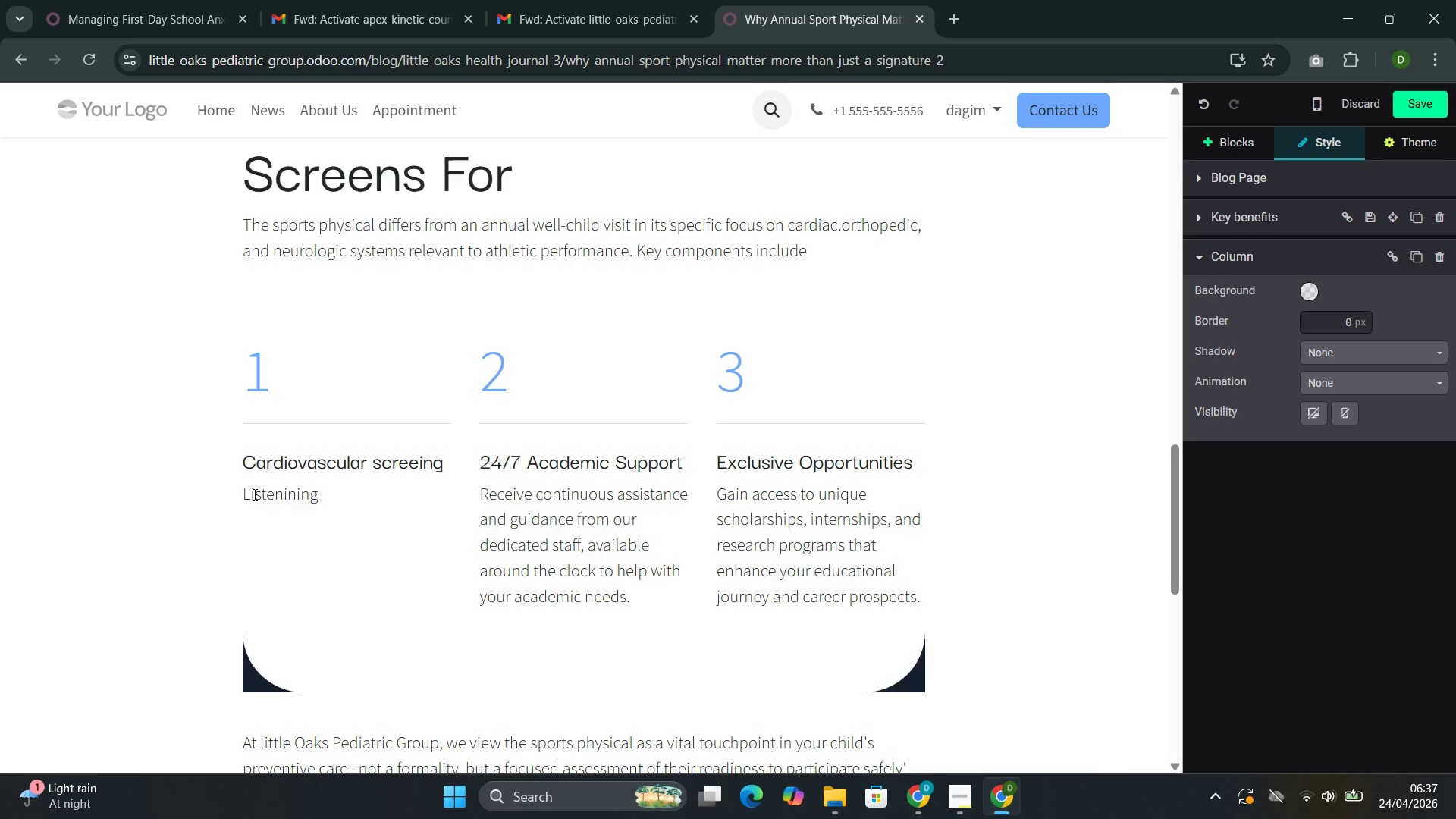 
key(ArrowRight)
 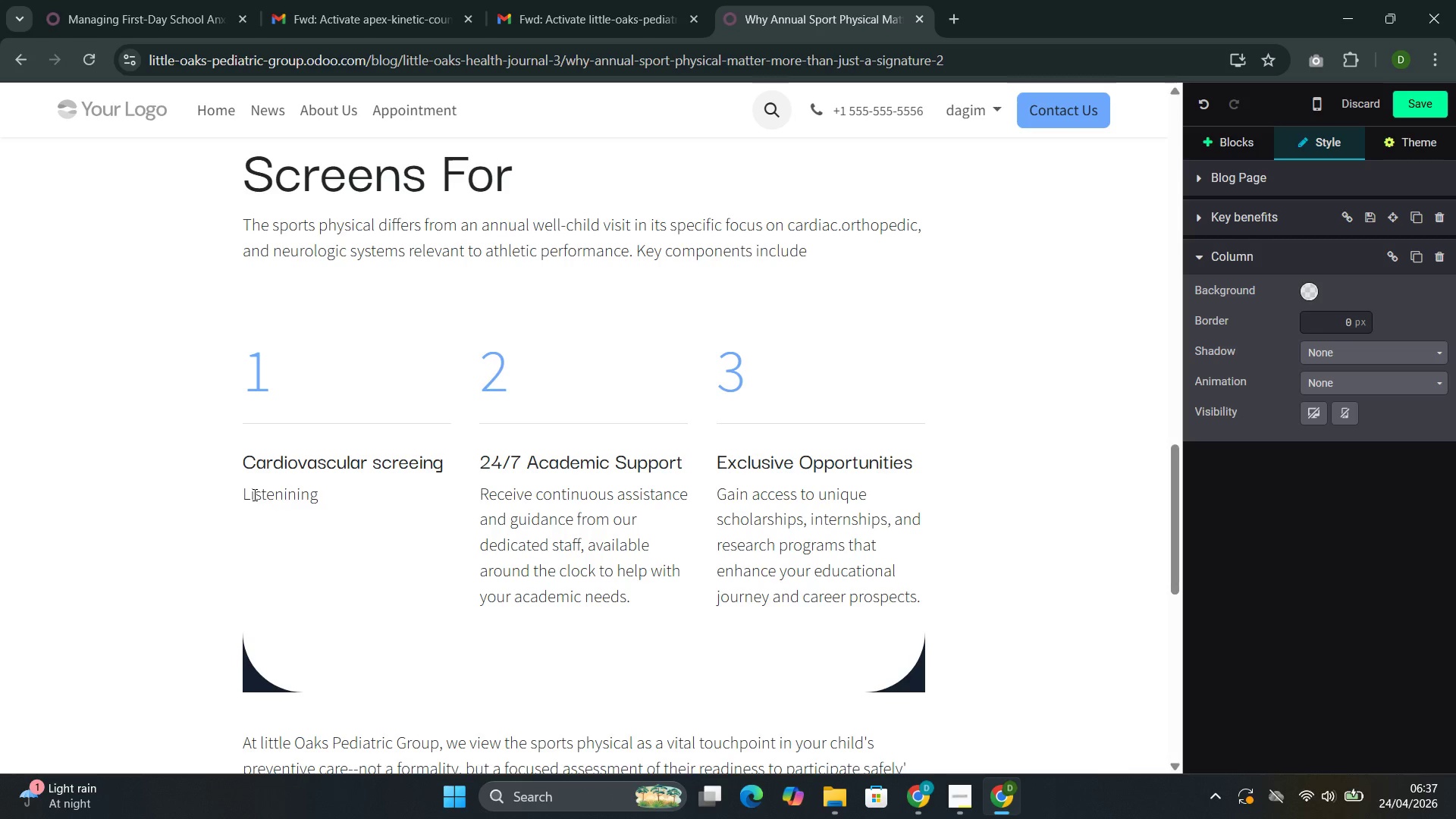 
key(Backspace)
 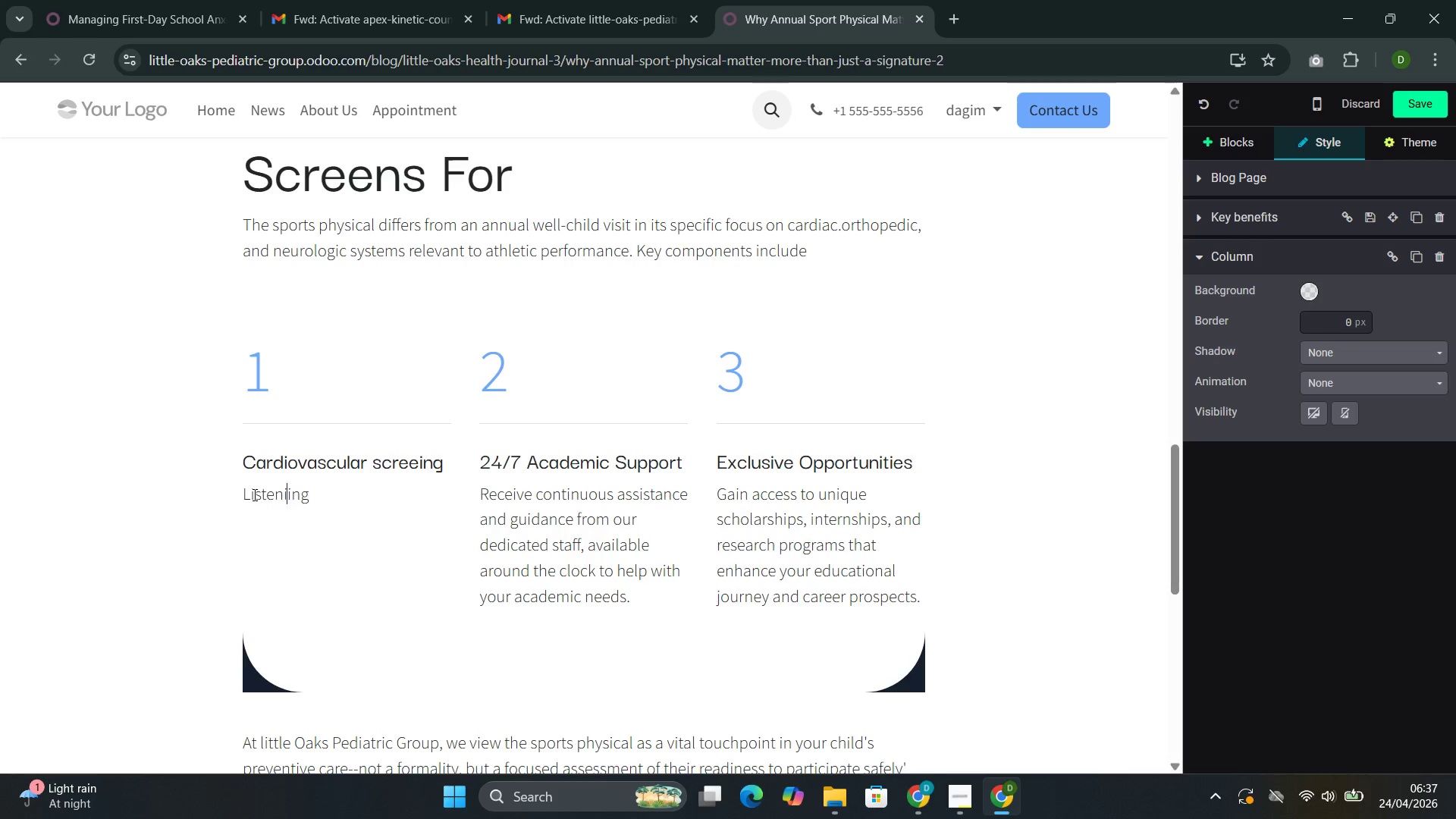 
key(Backspace)
 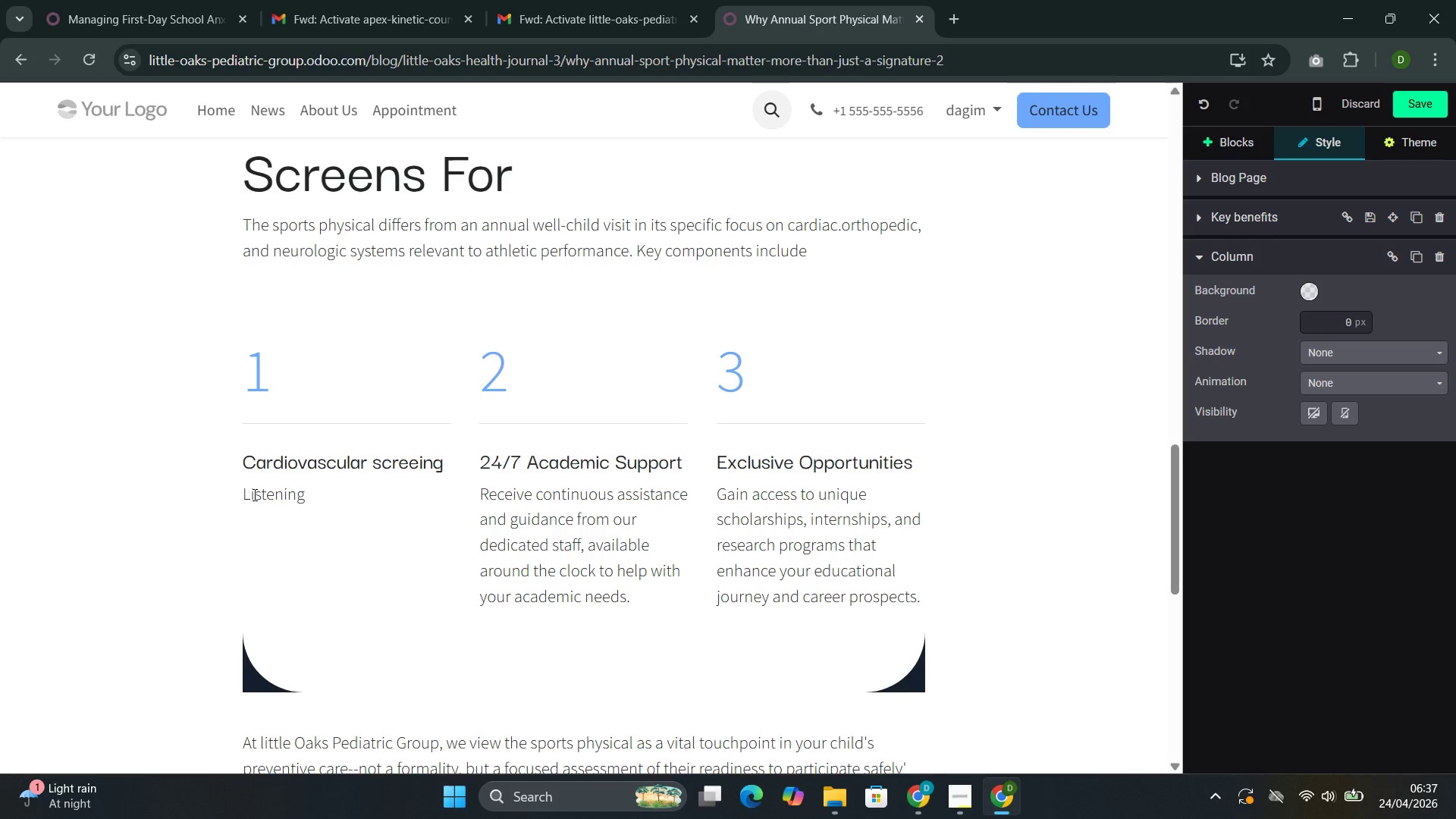 
key(ArrowRight)
 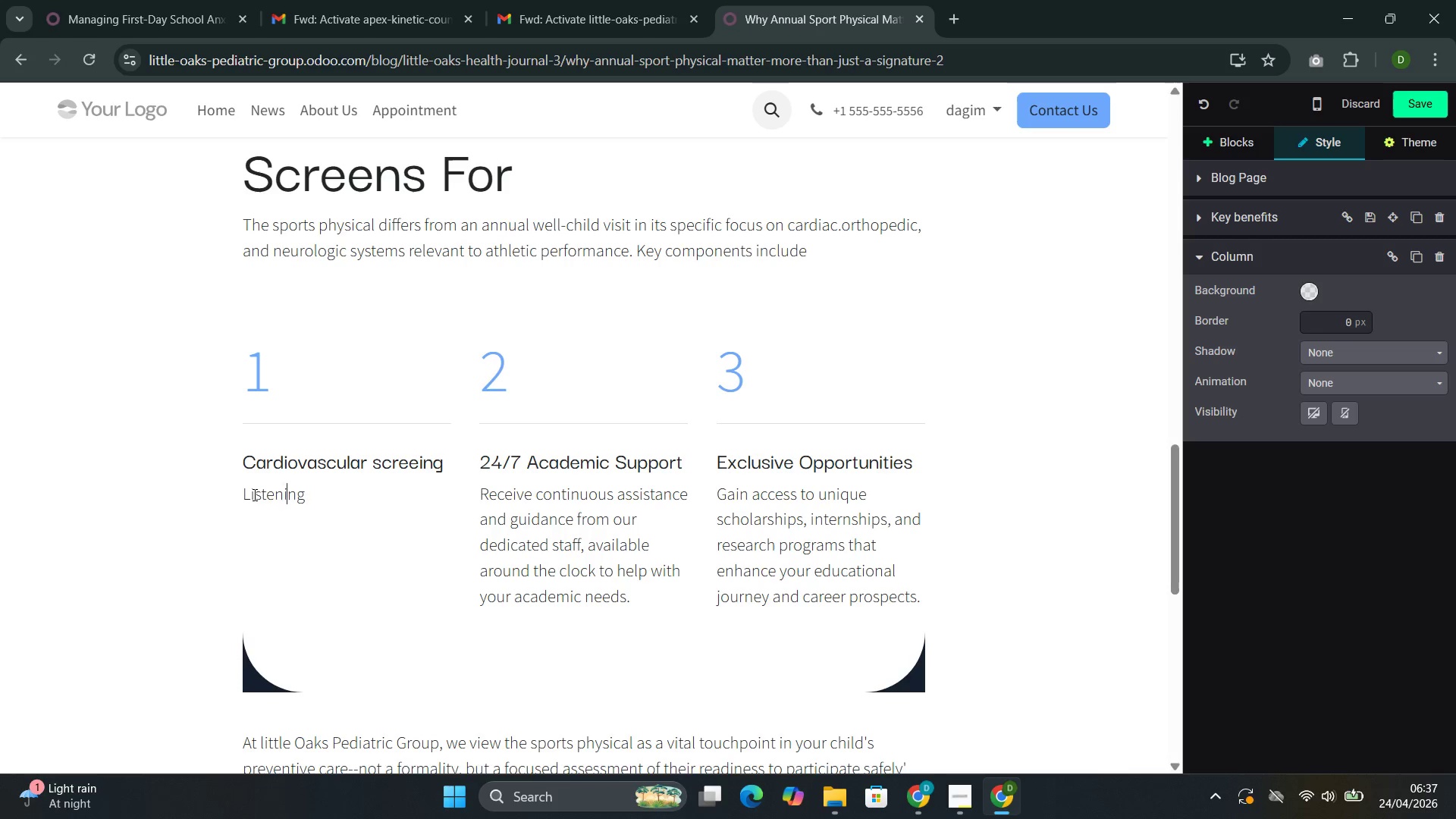 
key(ArrowRight)
 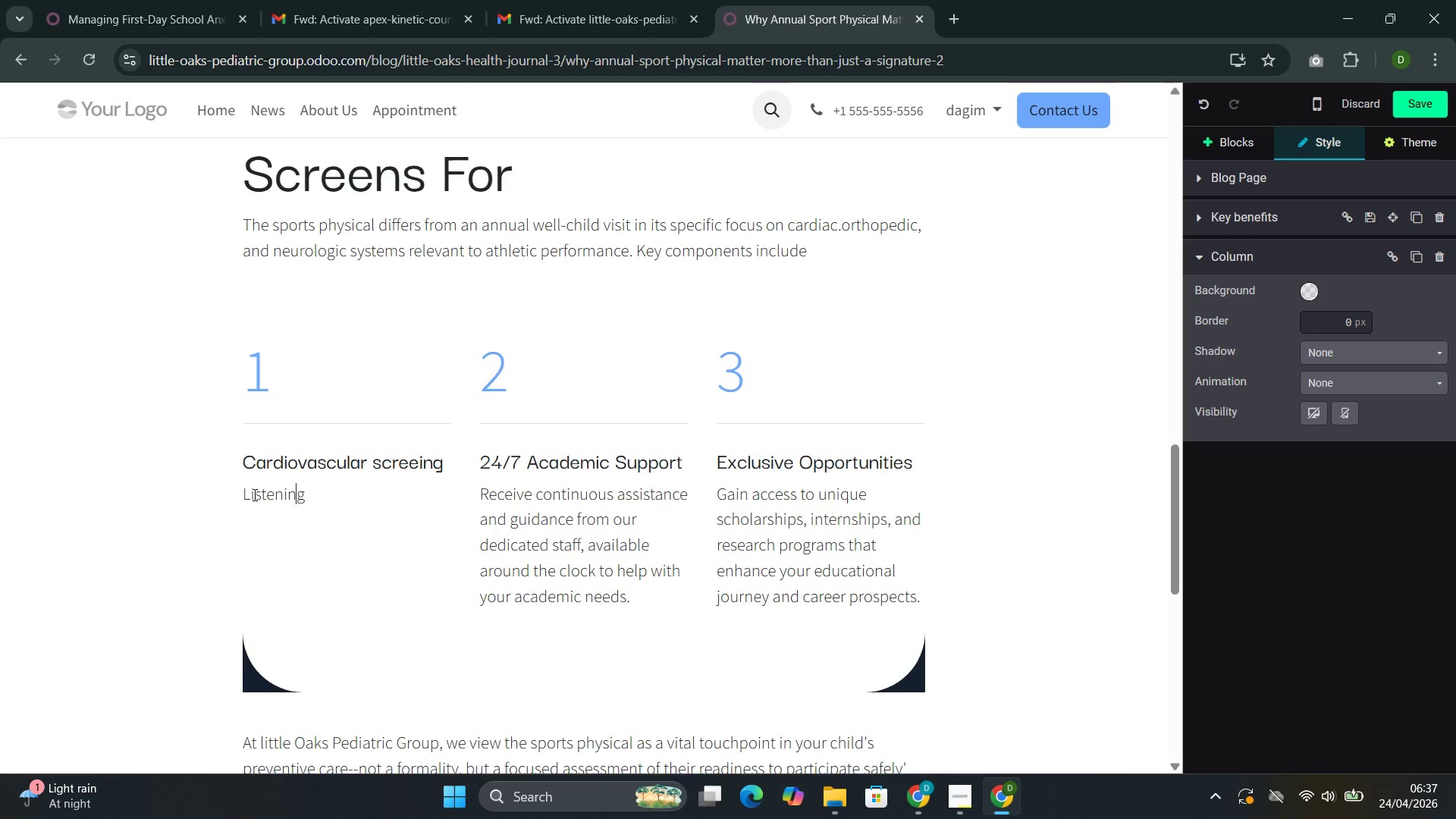 
key(ArrowRight)
 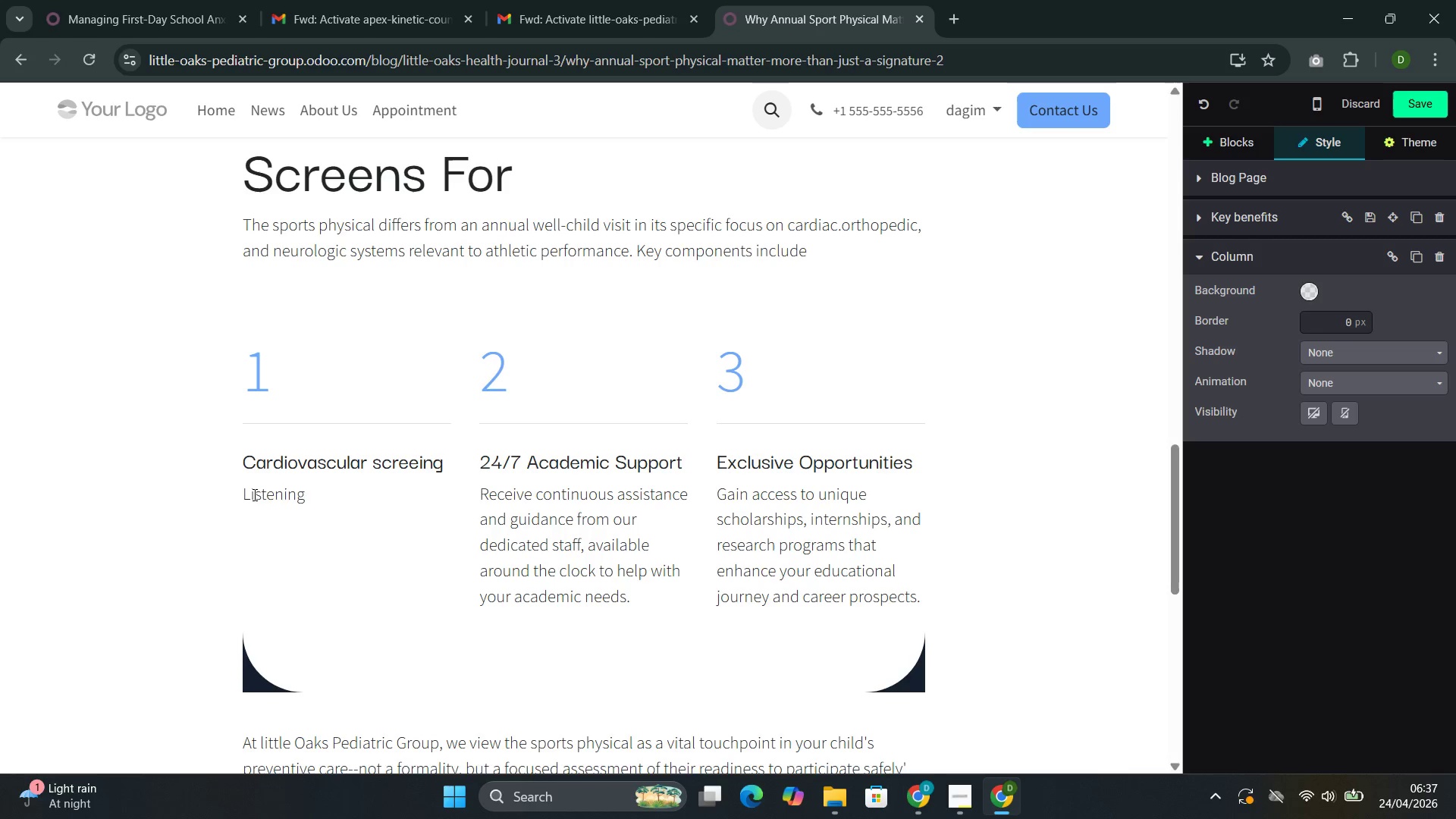 
type( or murmus)
 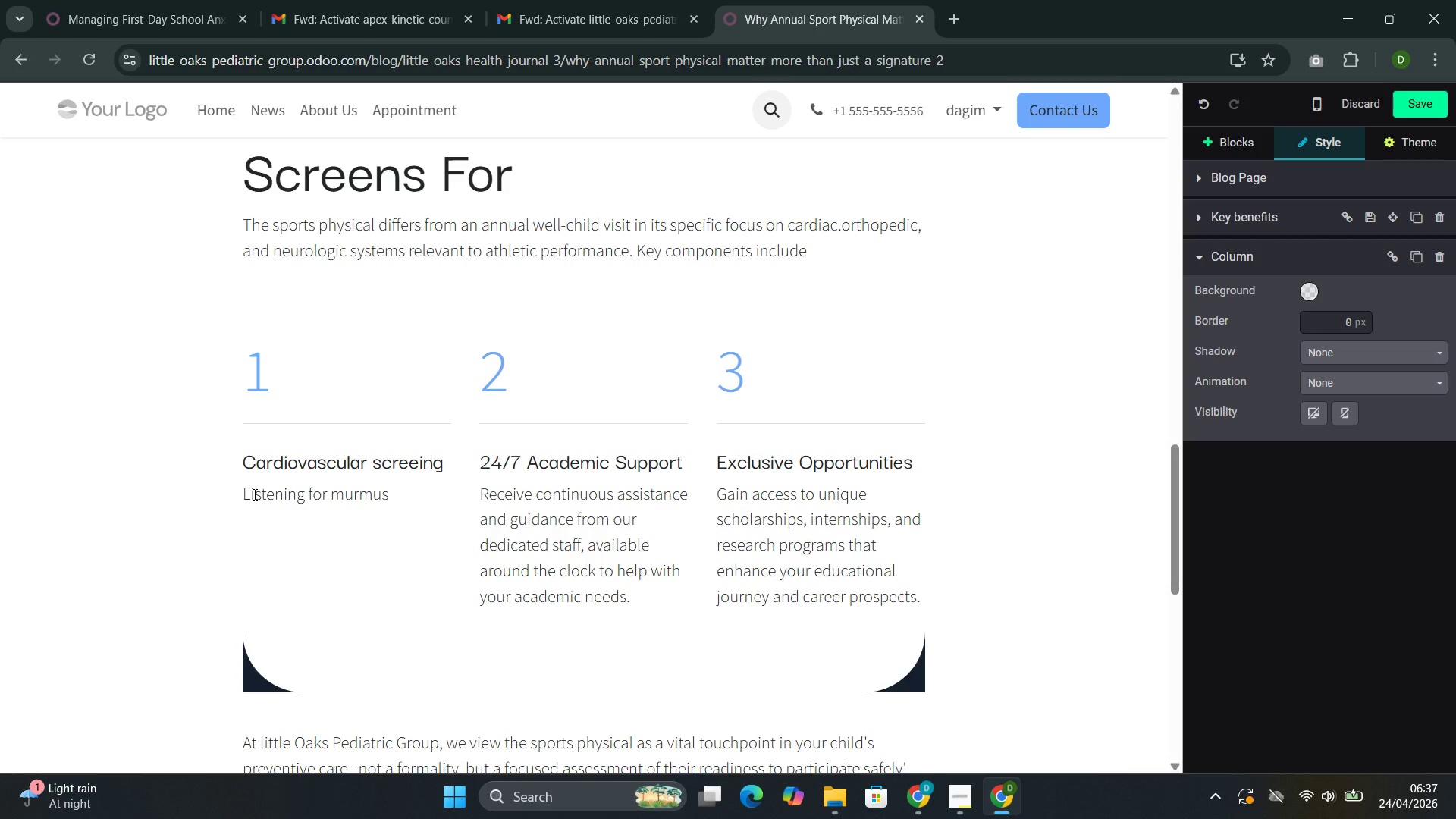 
type(, checking blood pressure, and reviewing family history or early cardiac evets)
key(Backspace)
key(Backspace)
key(Backspace)
type(nts )
key(Backspace)
type(. Hypertrp)
key(Backspace)
type(ophic )
 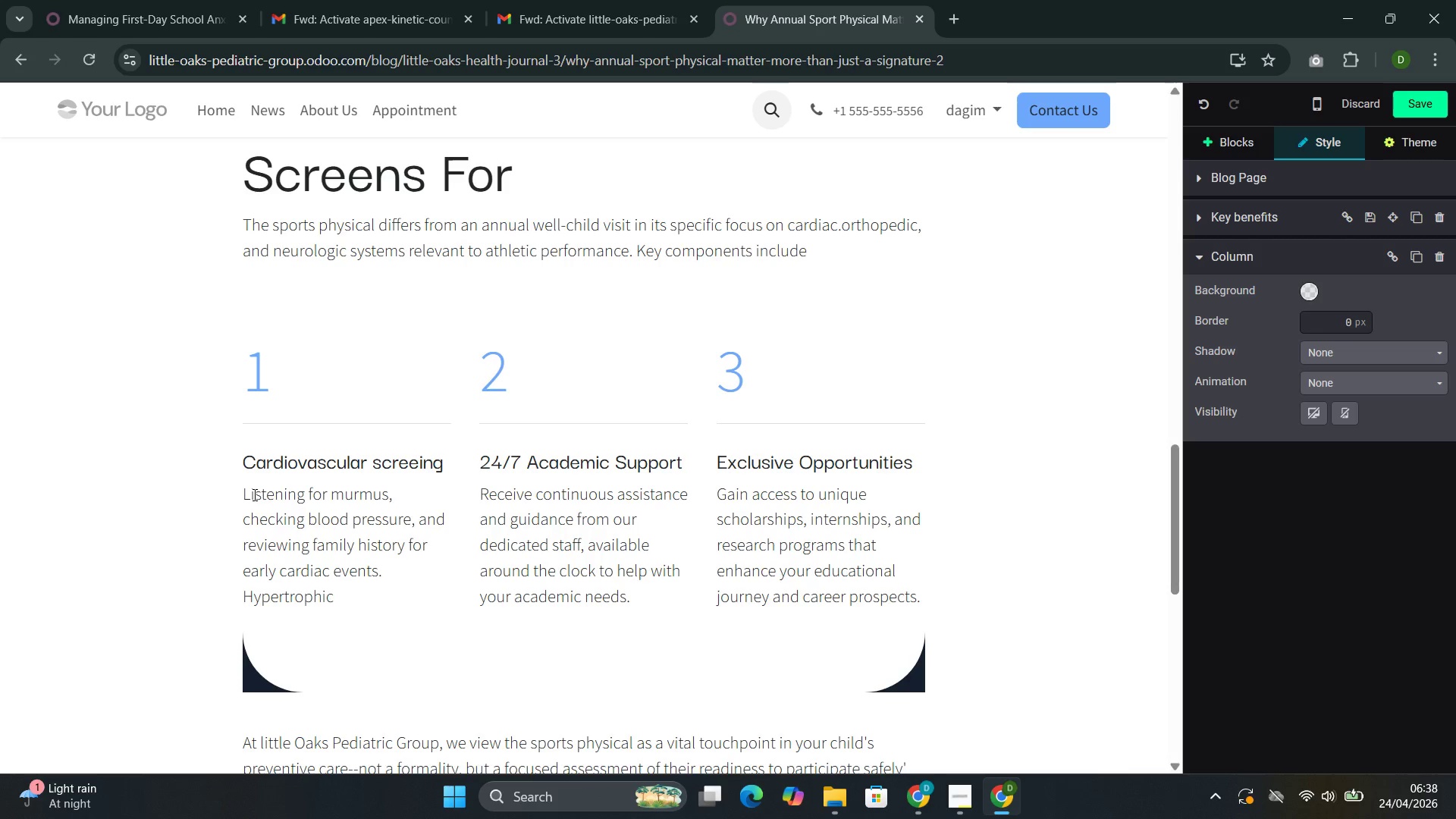 
wait(6.33)
 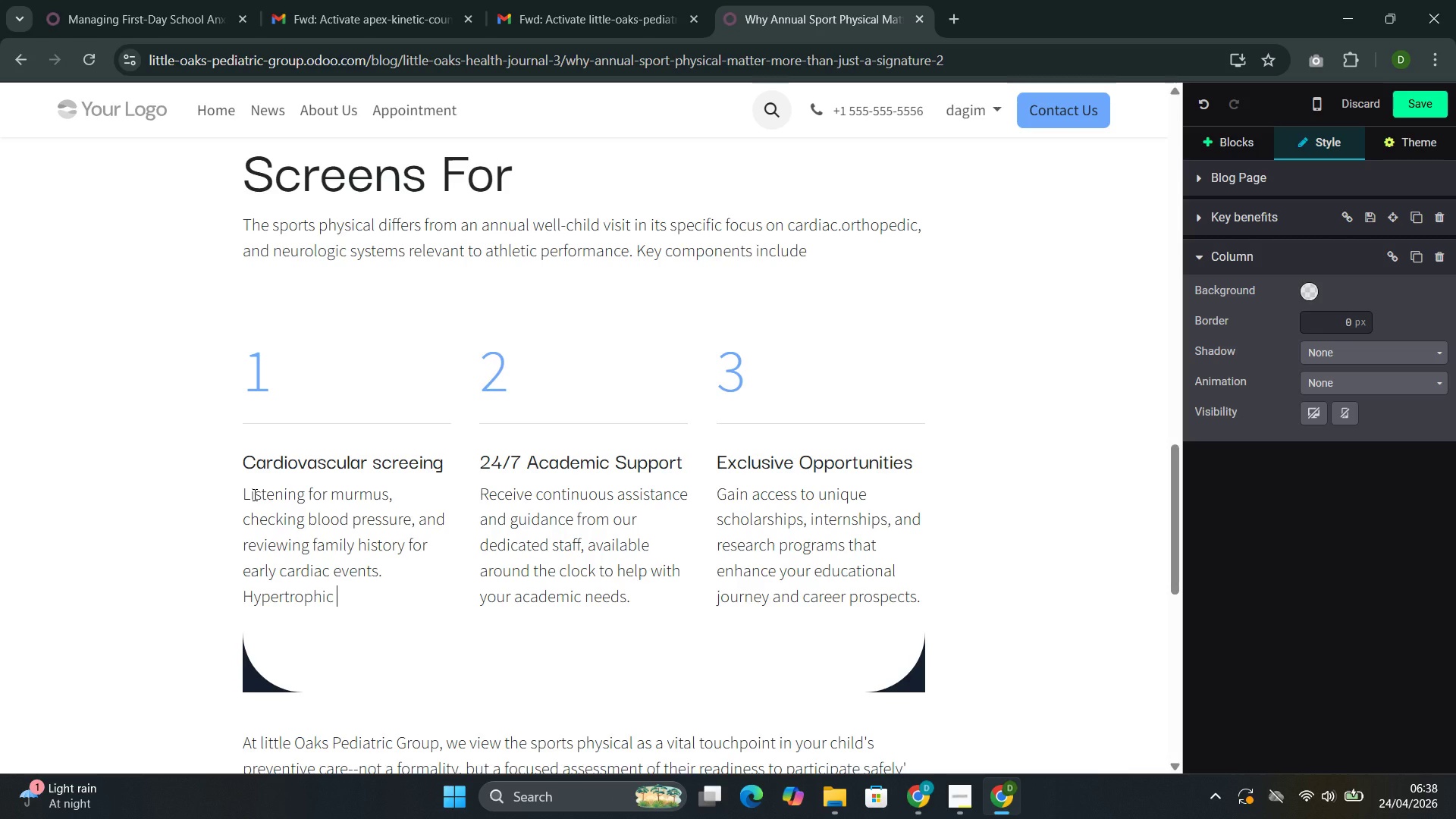 
type(C)
key(Backspace)
type(v)
key(Backspace)
type(car)
 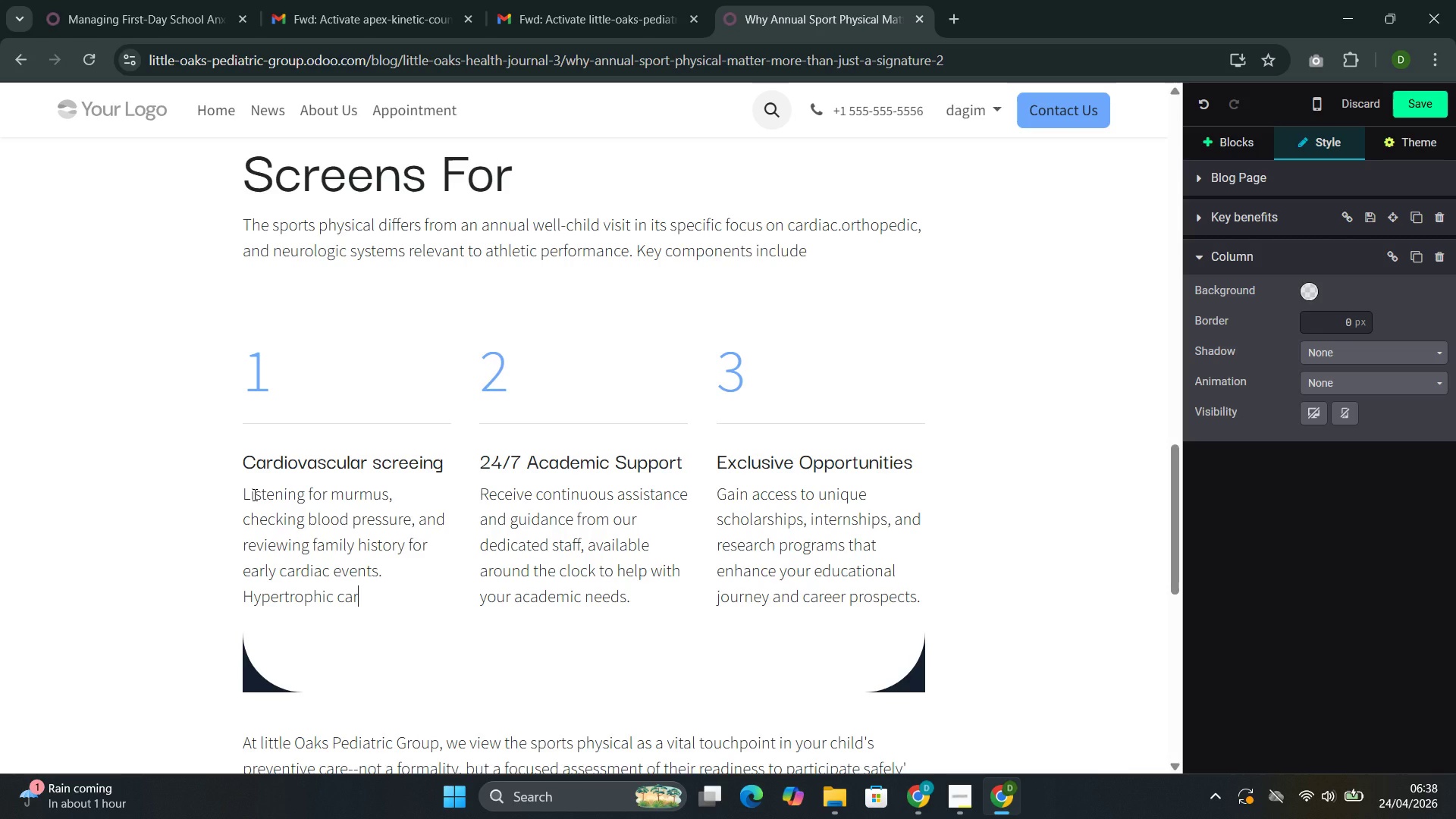 
wait(5.75)
 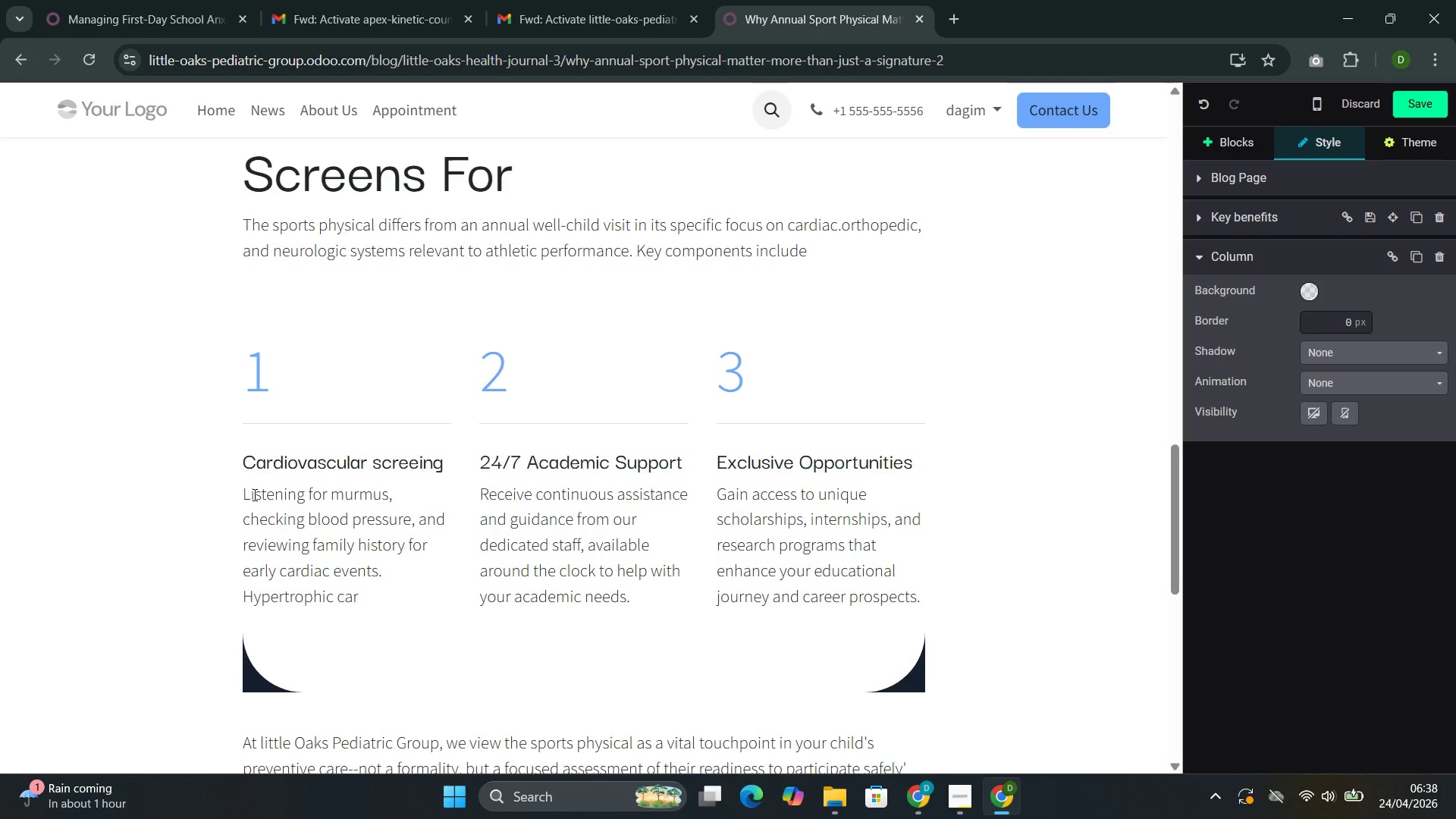 
type(diomy)
 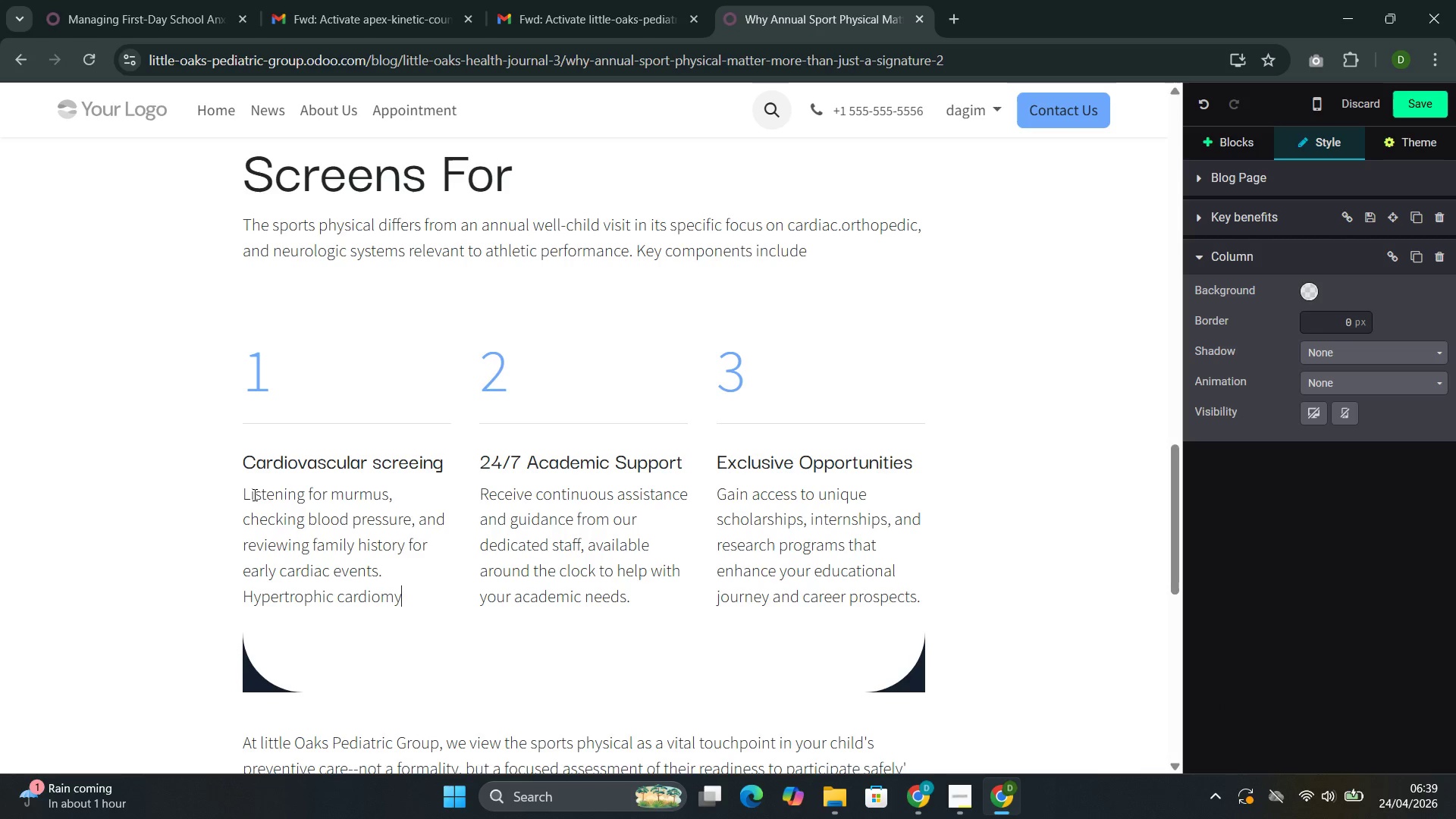 
wait(5.55)
 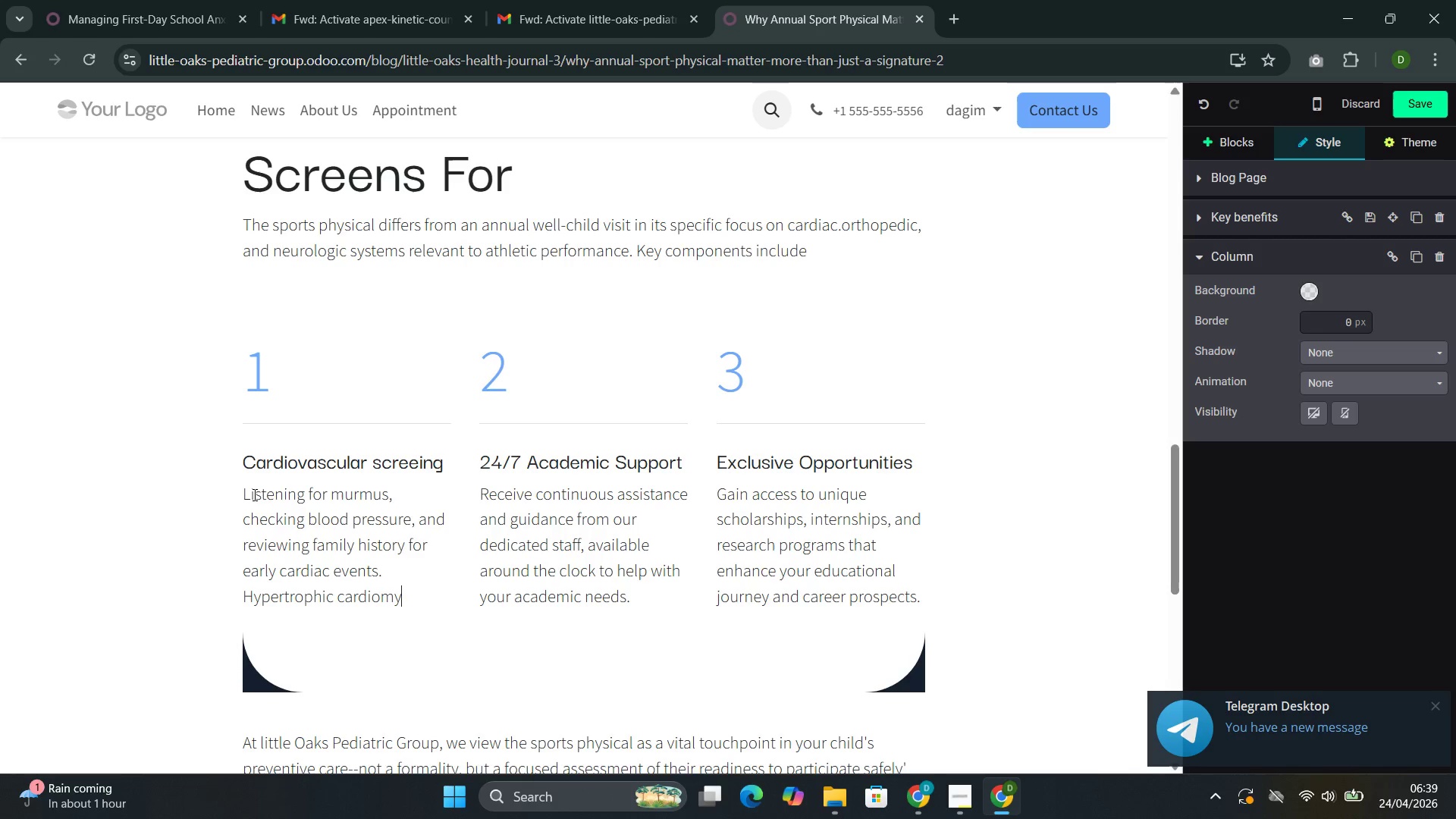 
type(opa)
 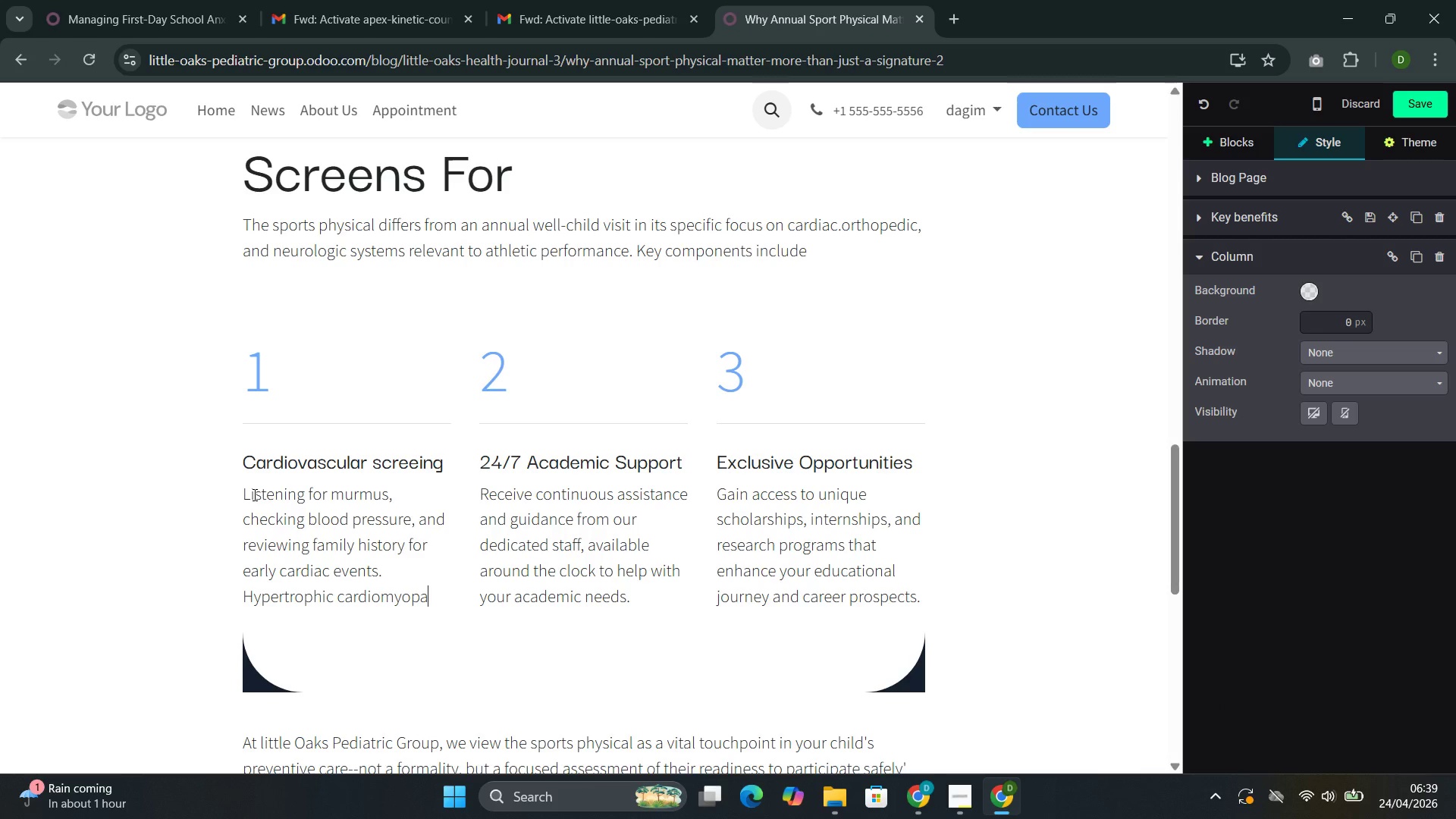 
type(thy-- a leading cai)
key(Backspace)
 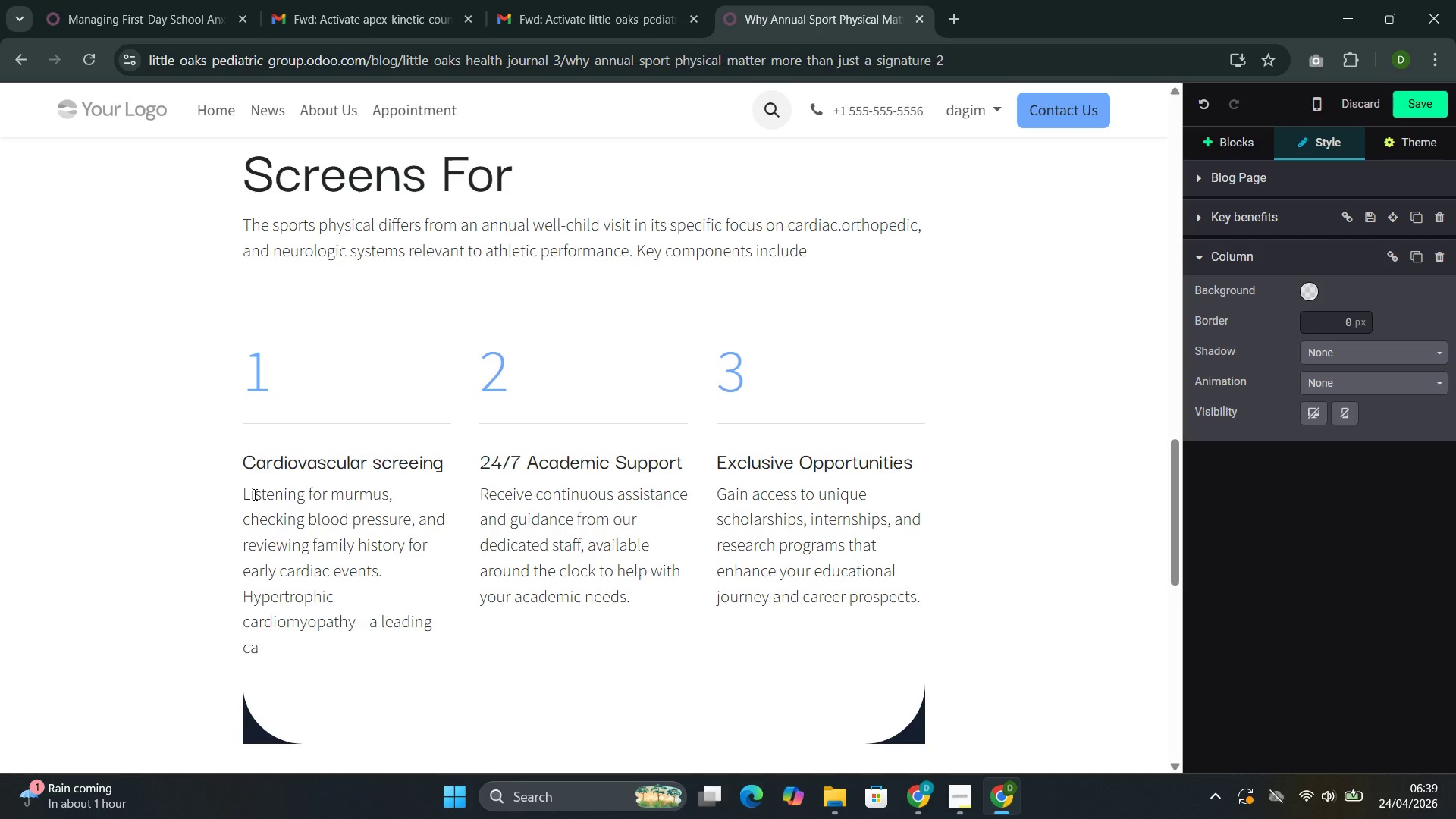 
type(use )
 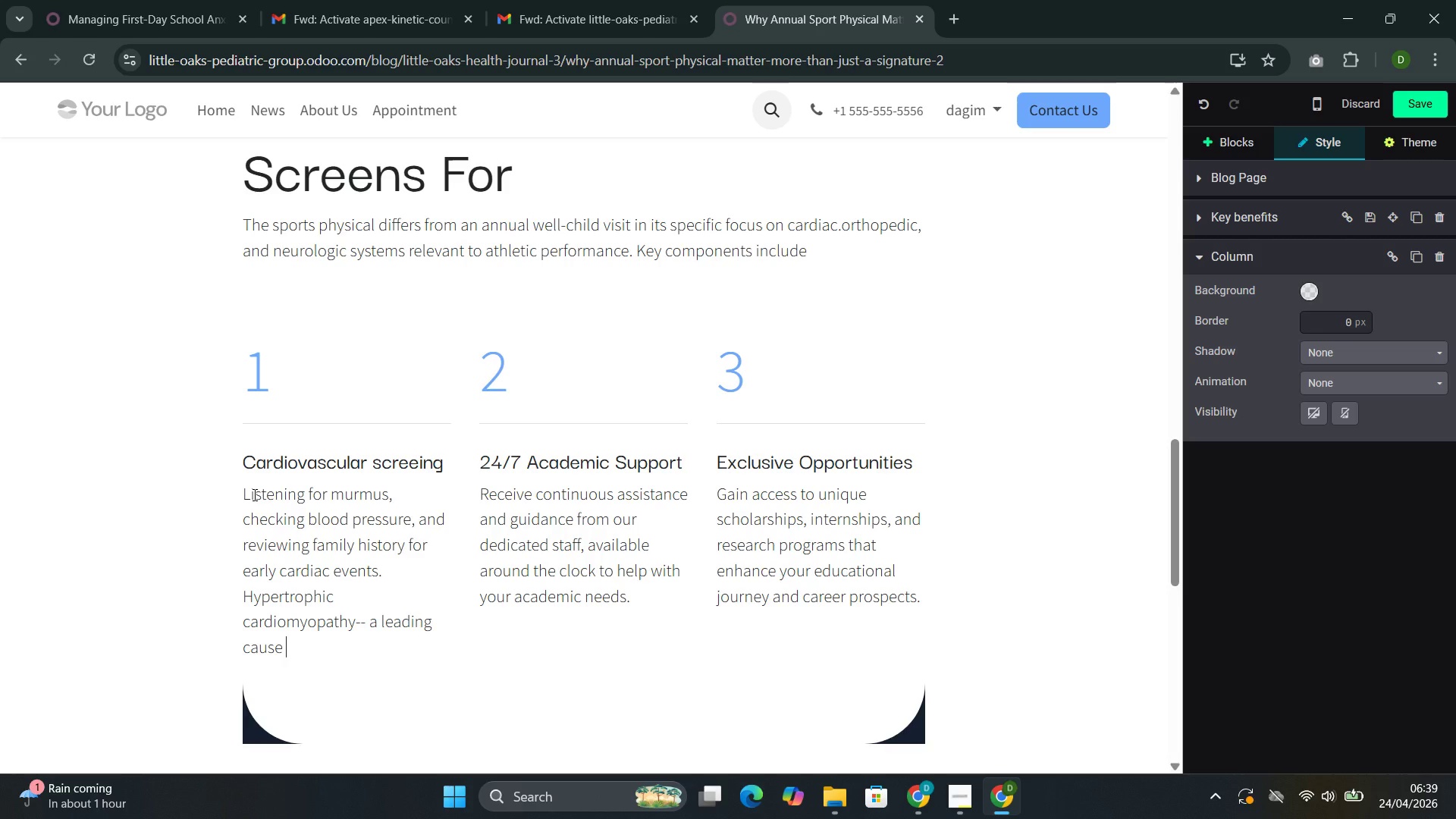 
wait(24.45)
 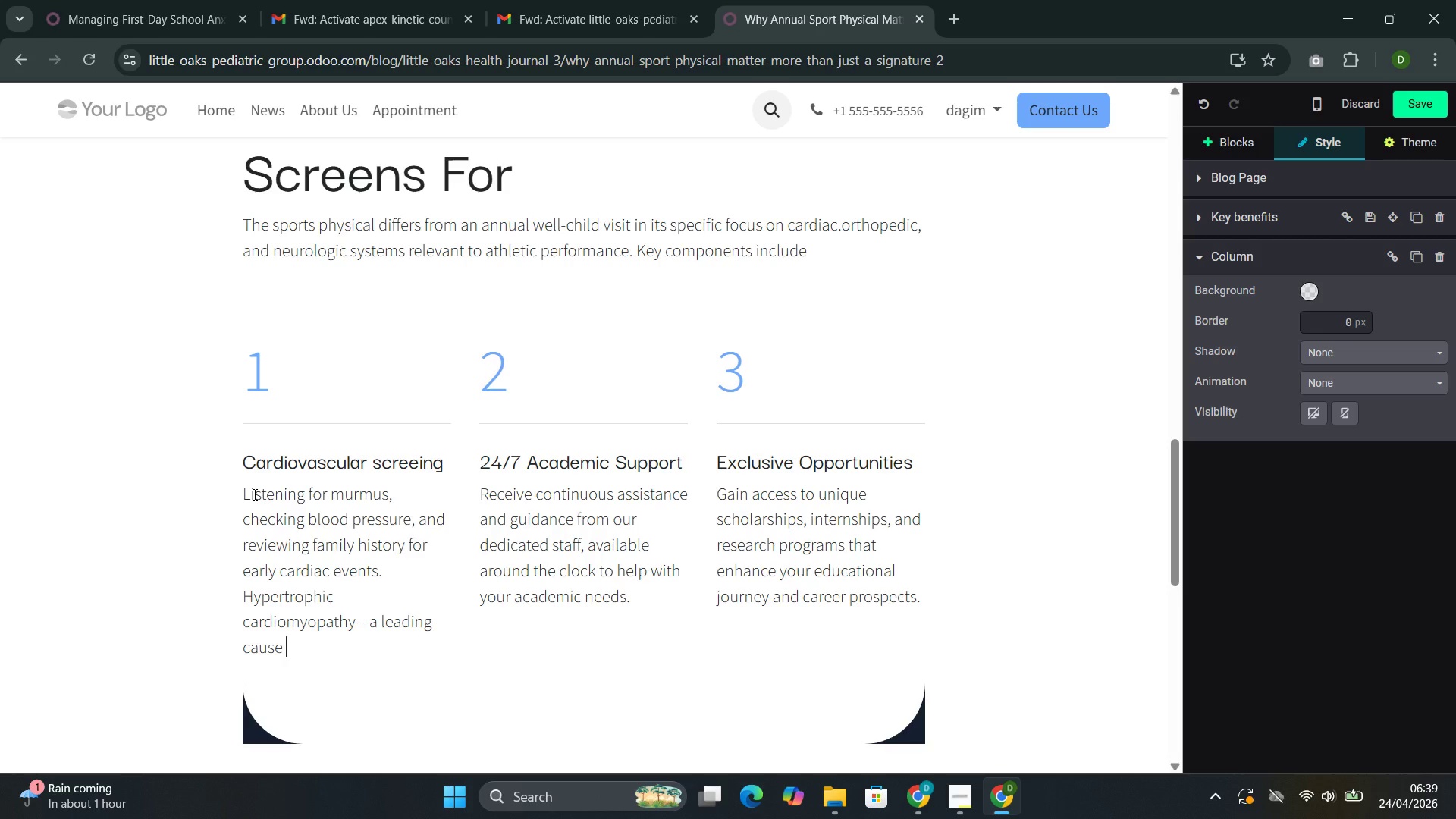 
type(of sudden cardiac )
 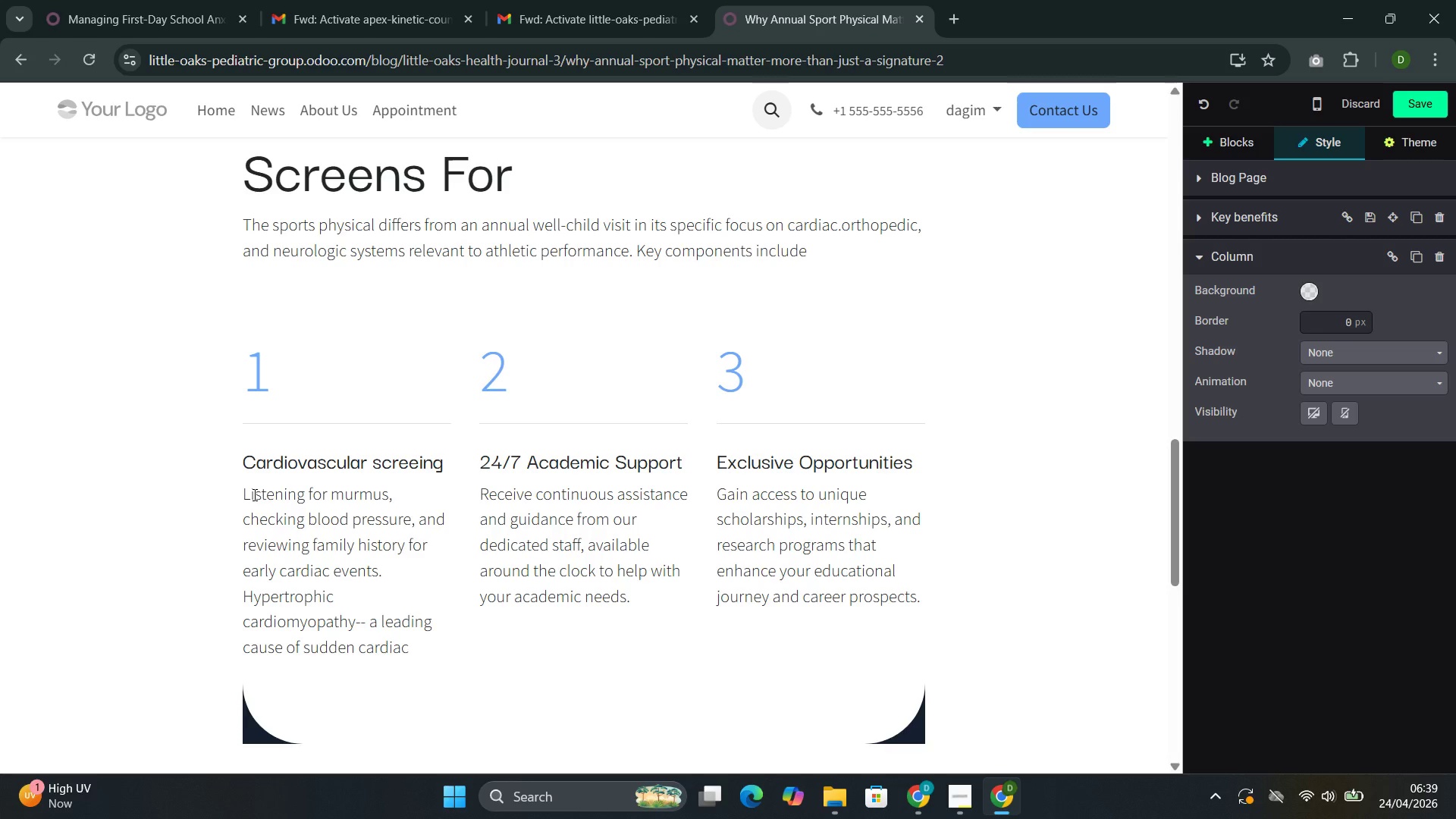 
type(arrest in young athletes--often presents no symptoms before a catadto)
key(Backspace)
type(ro)
key(Backspace)
 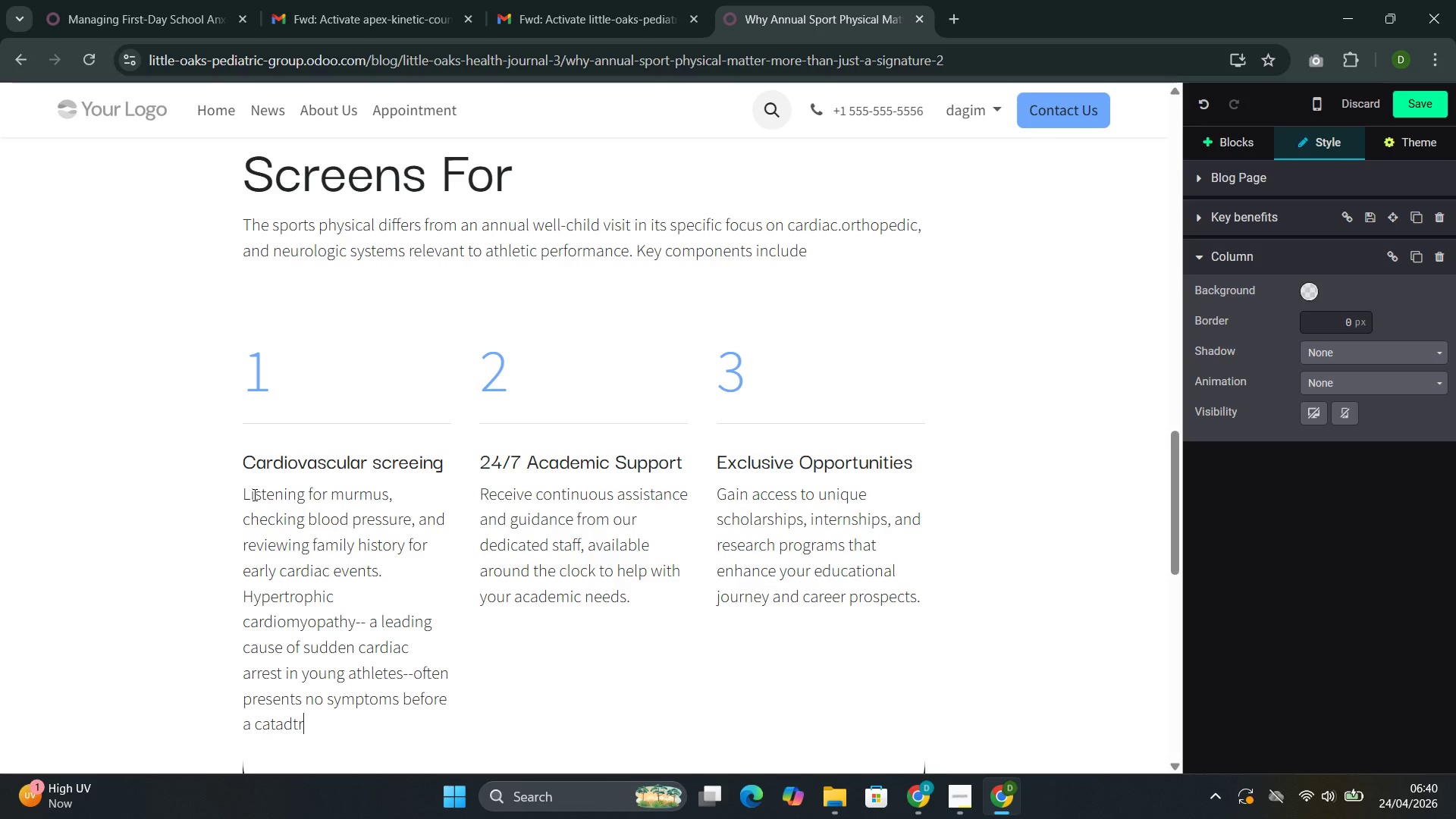 
key(Backspace)
key(Backspace)
key(Backspace)
type(stropic)
 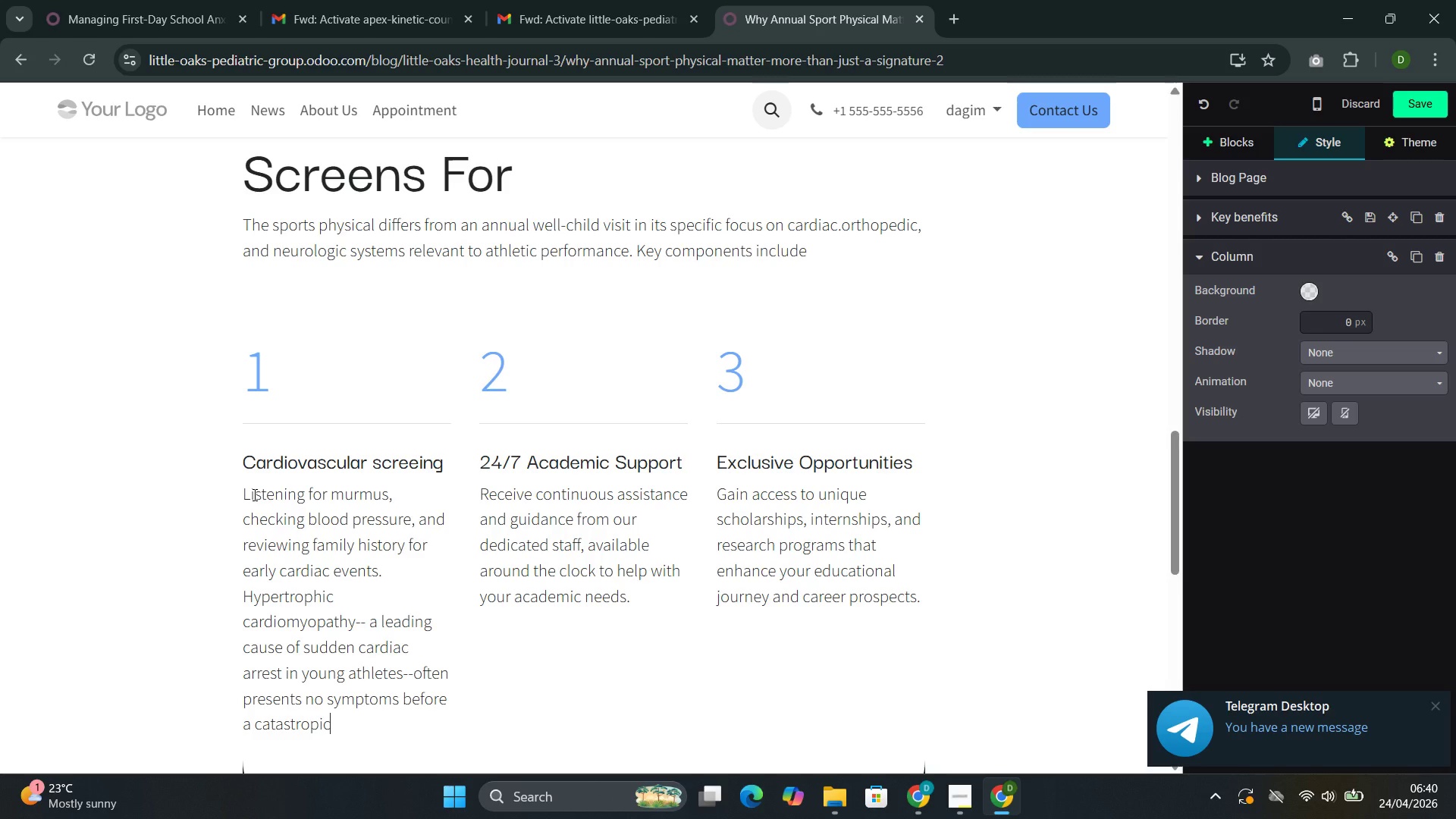 
wait(7.31)
 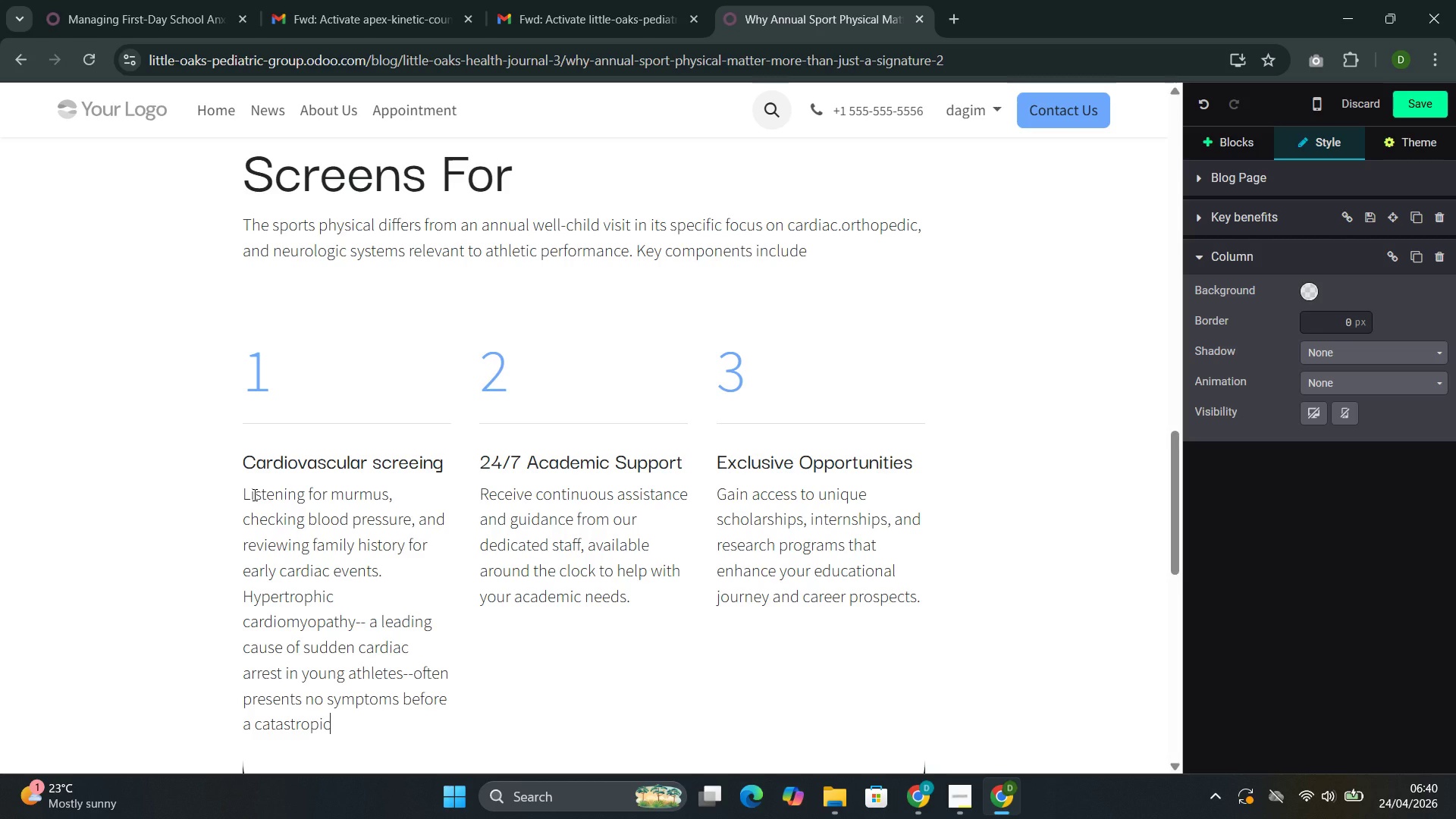 
key(ArrowLeft)
 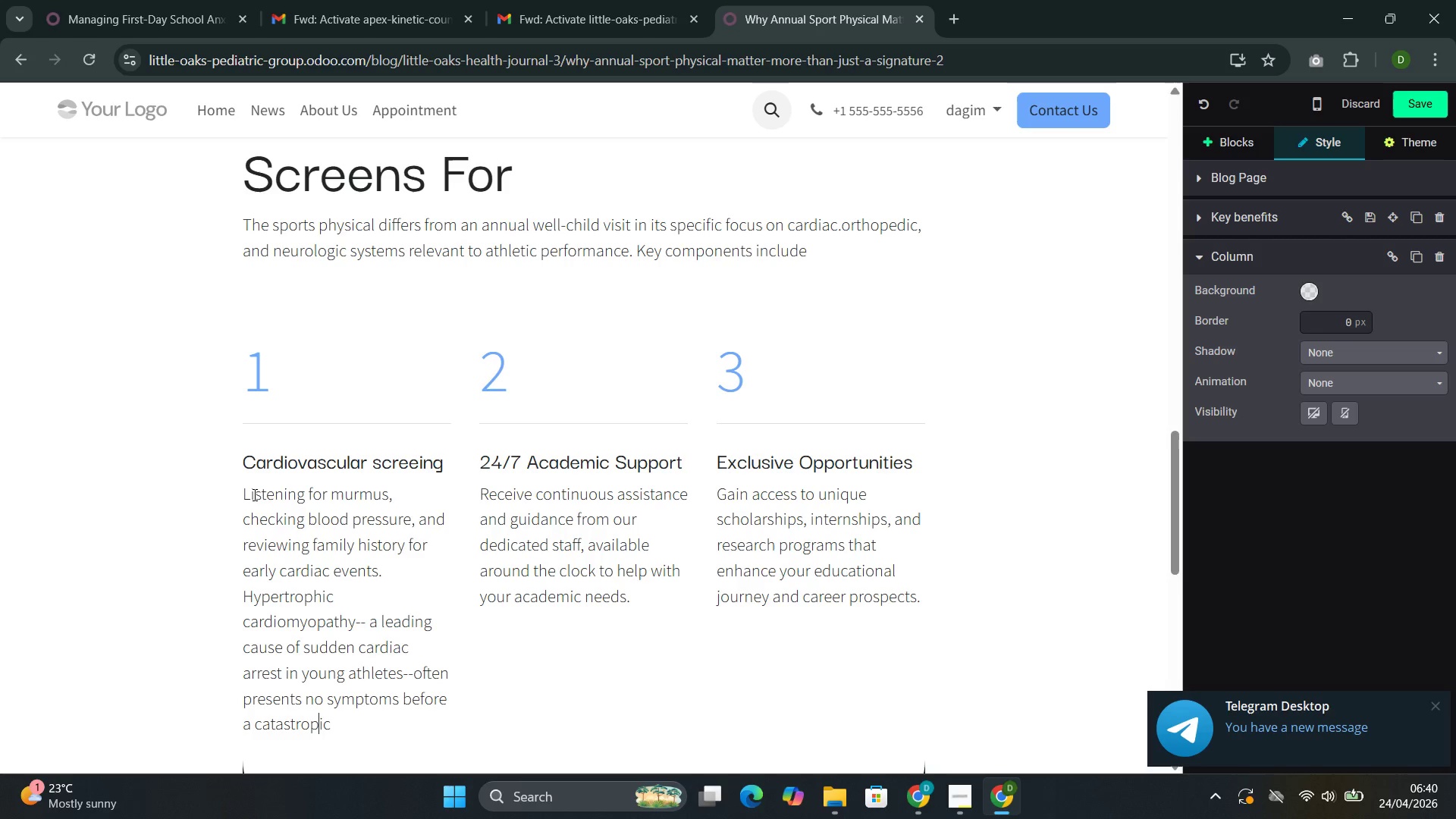 
key(ArrowLeft)
 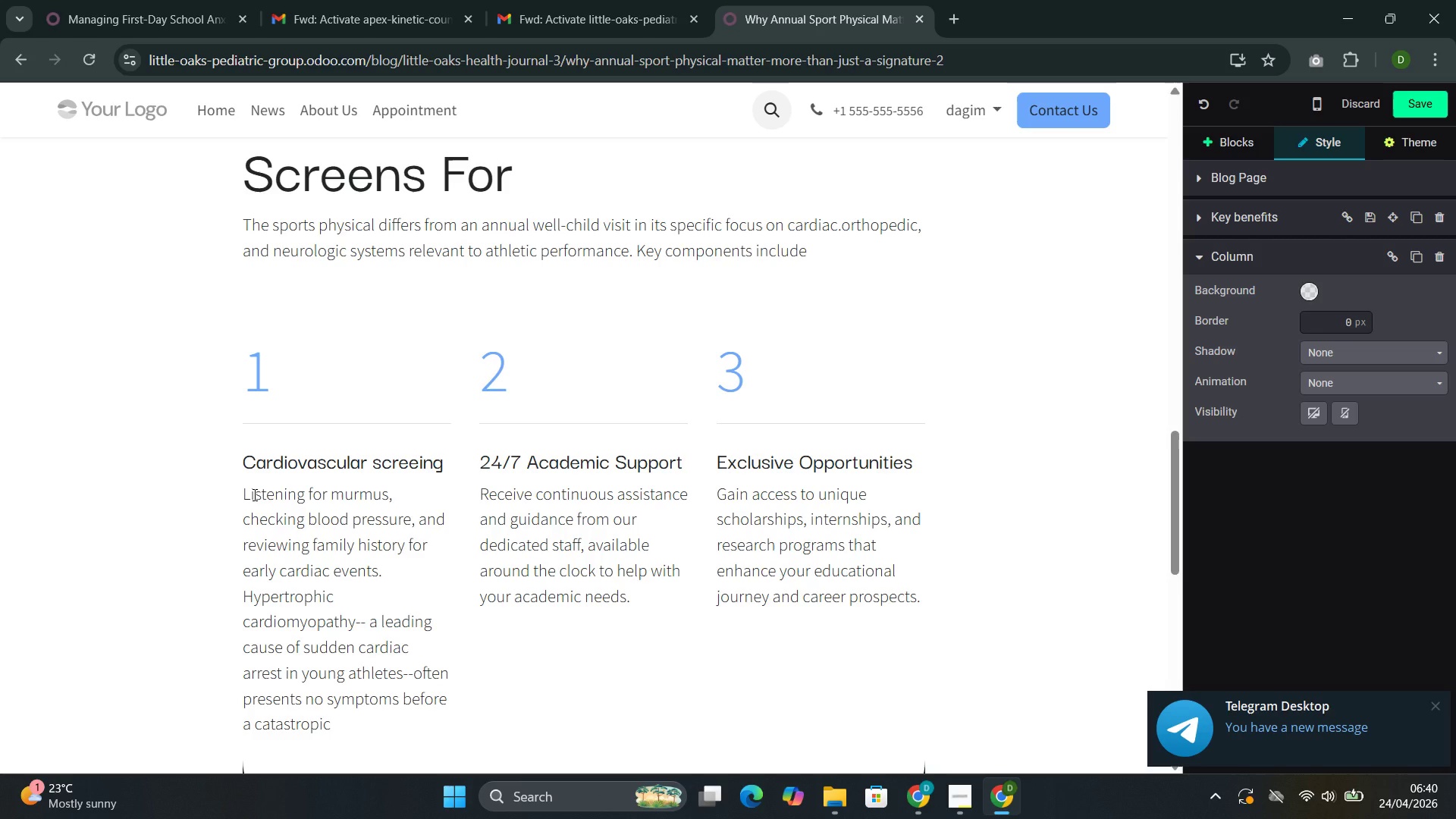 
key(H)
 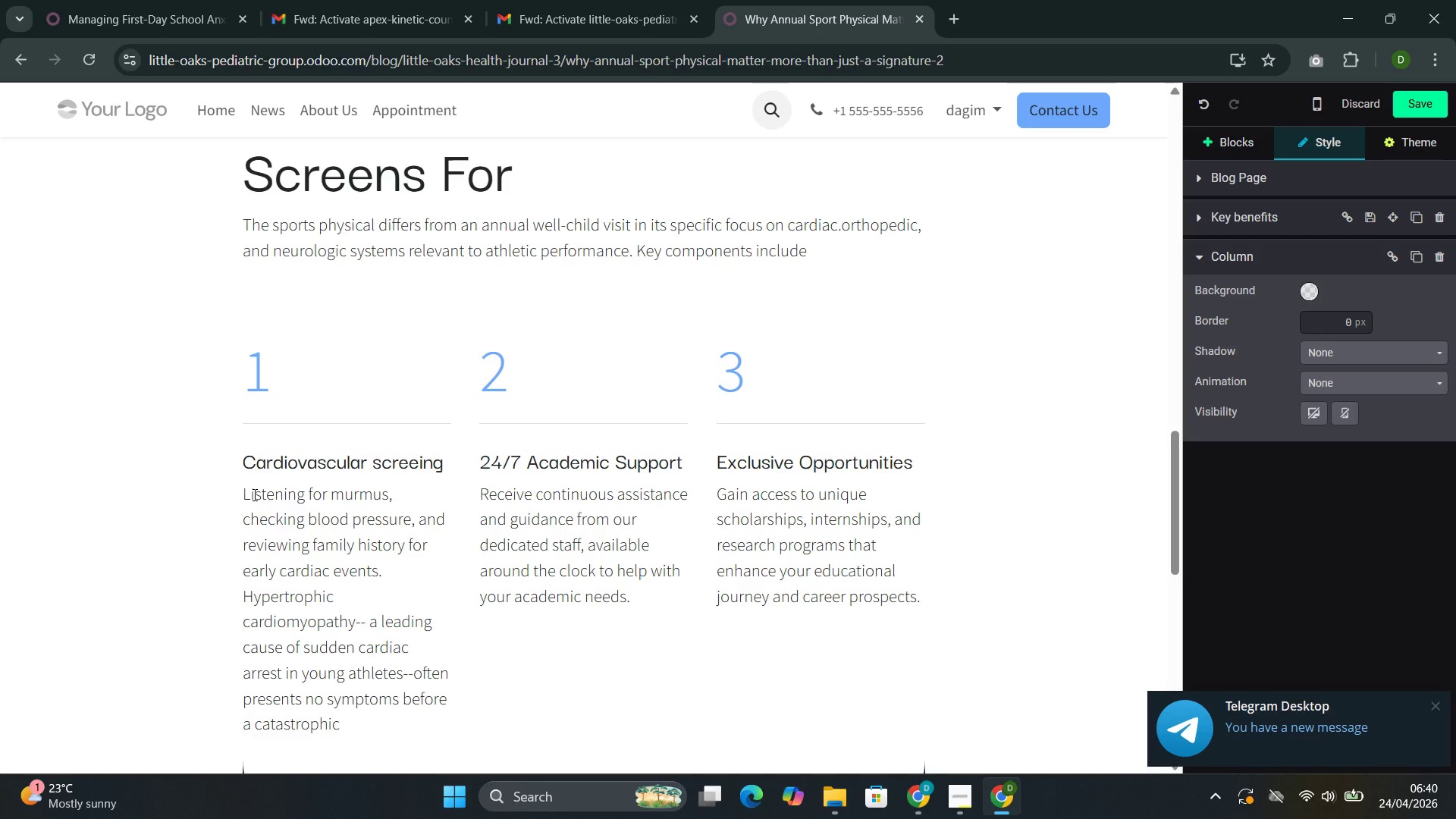 
key(ArrowRight)
 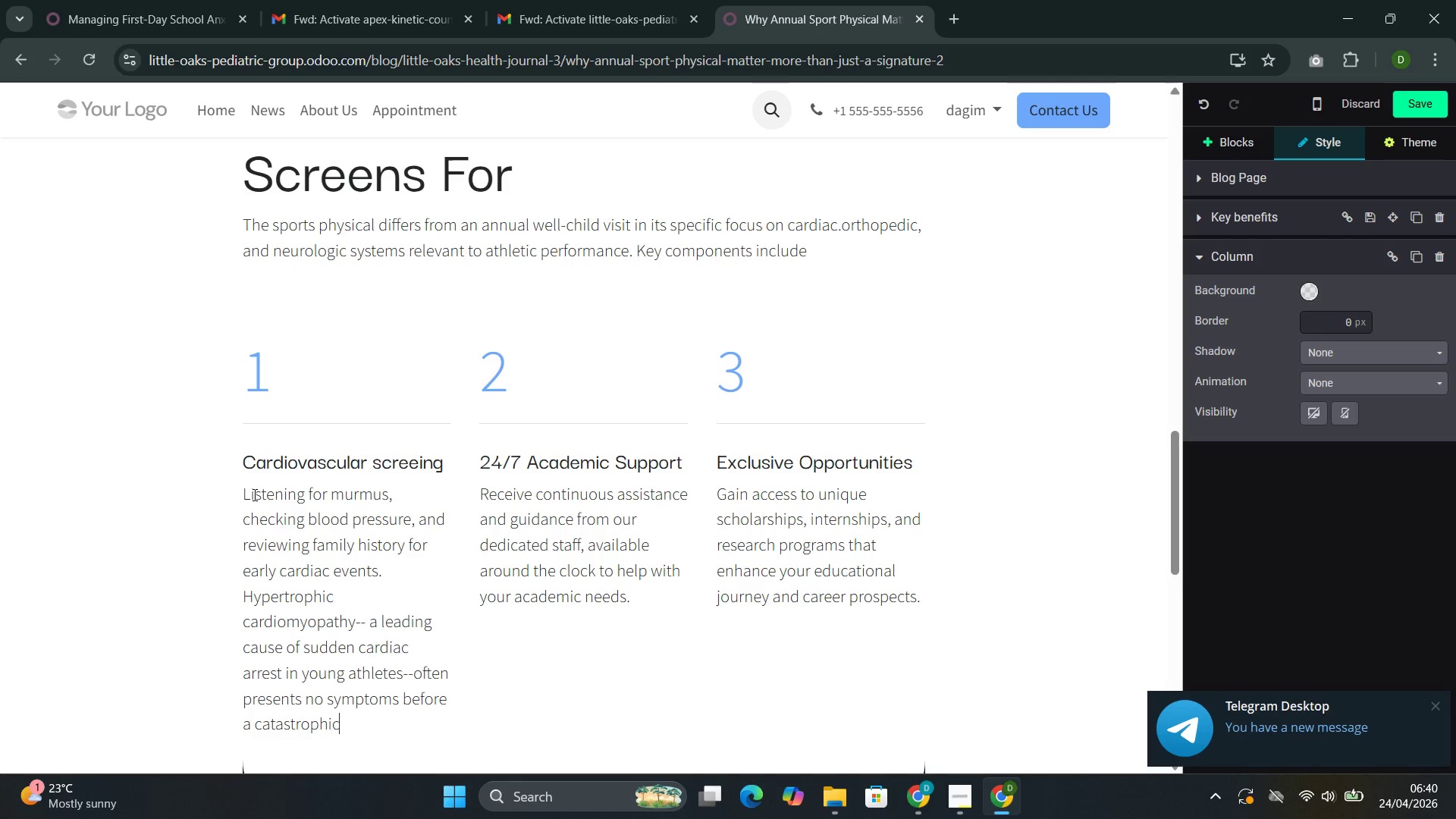 
key(ArrowRight)
 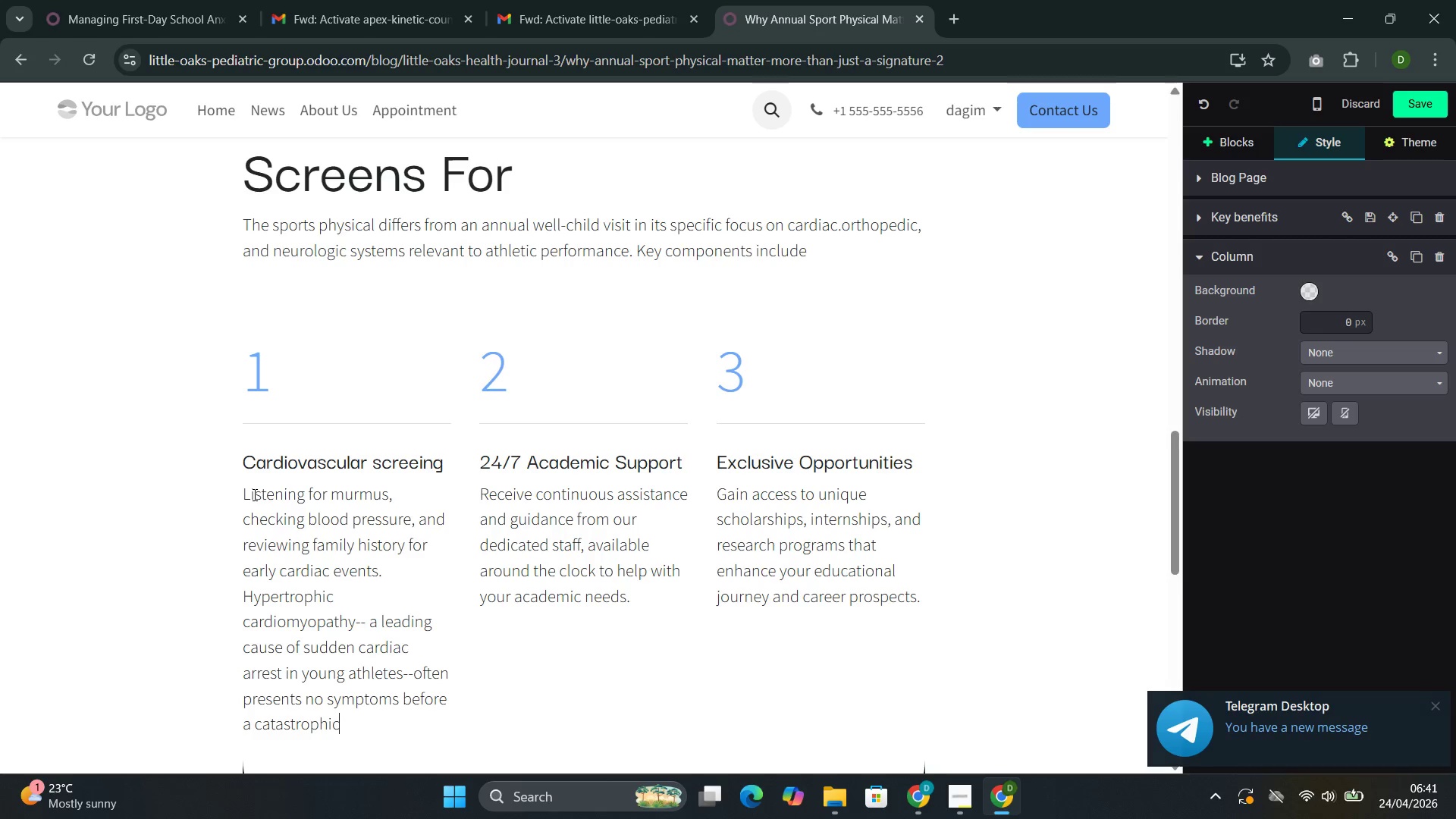 
type( event.)
 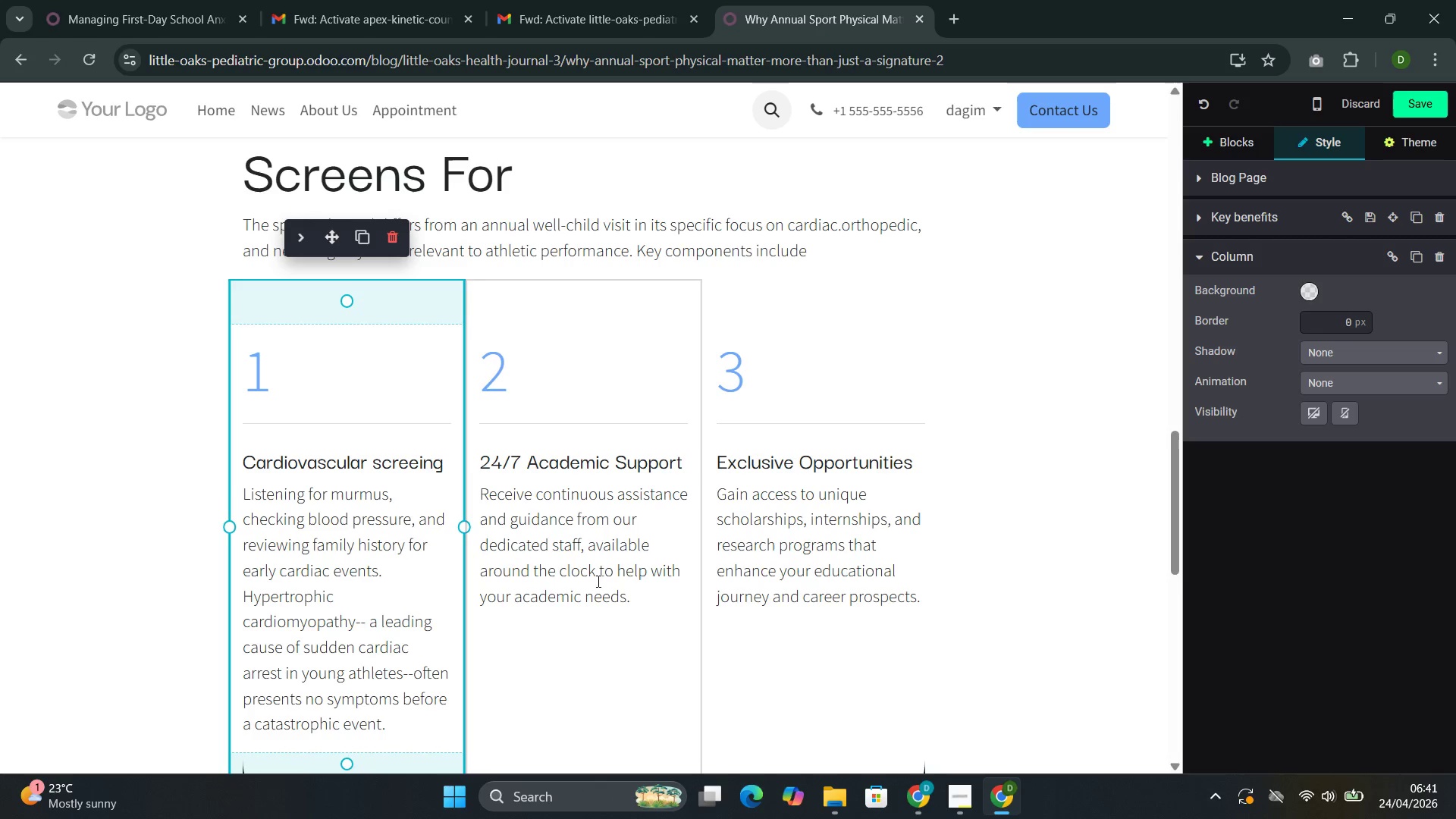 
left_click([558, 576])
 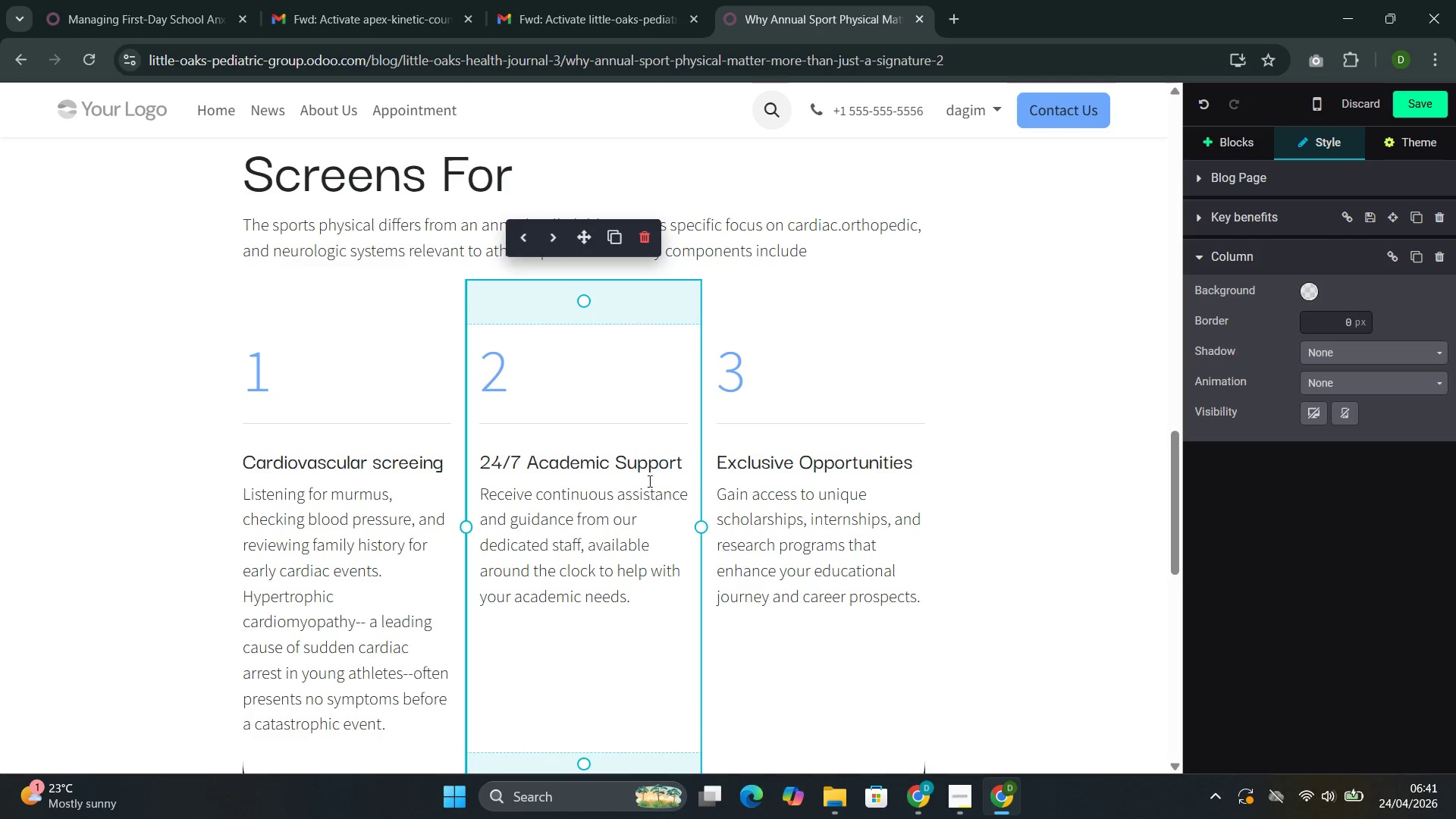 
left_click_drag(start_coordinate=[692, 458], to_coordinate=[492, 459])
 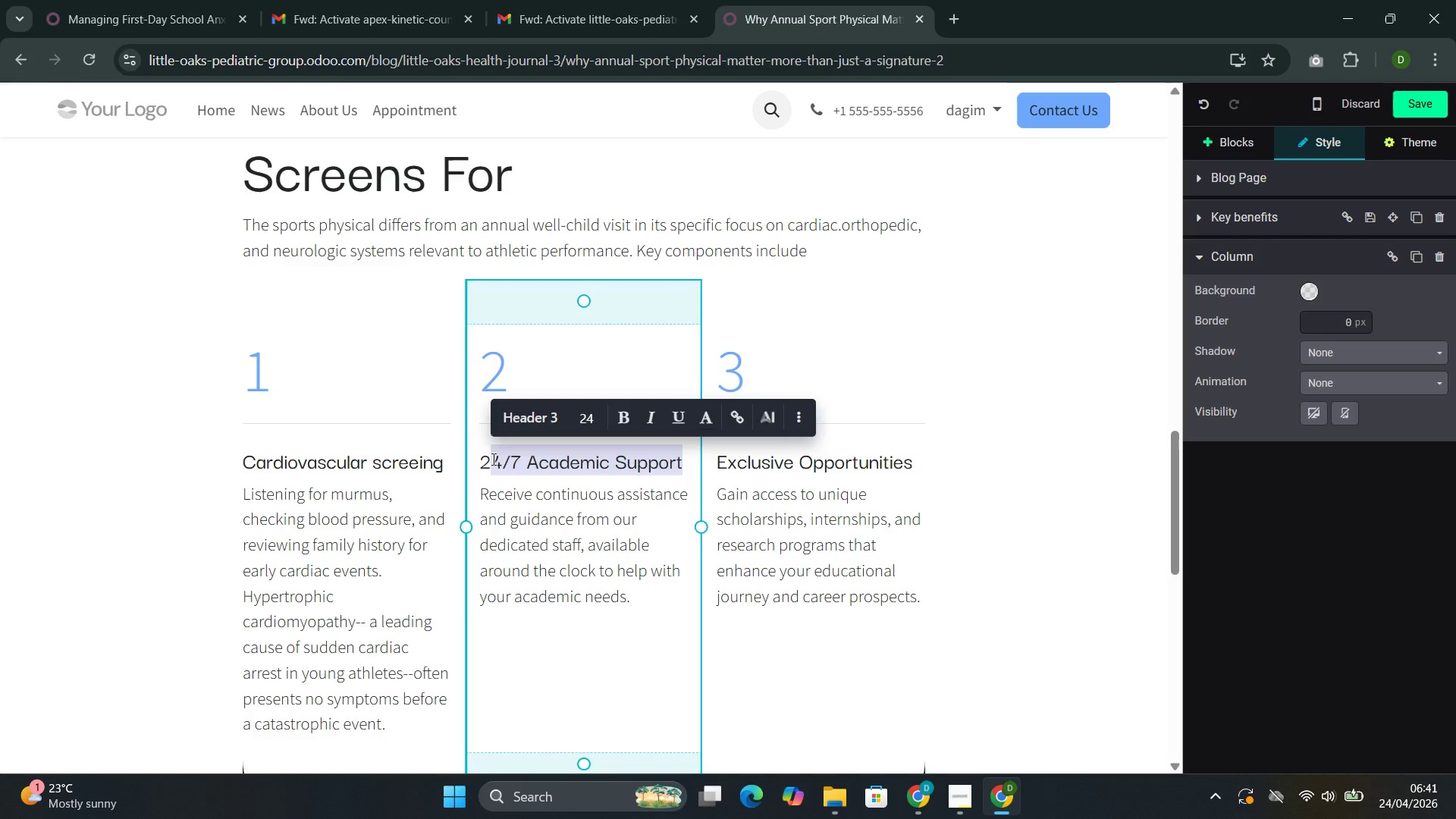 
key(Backspace)
key(Backspace)
type(MUScula)
key(Backspace)
type(oskeletal assessment)
 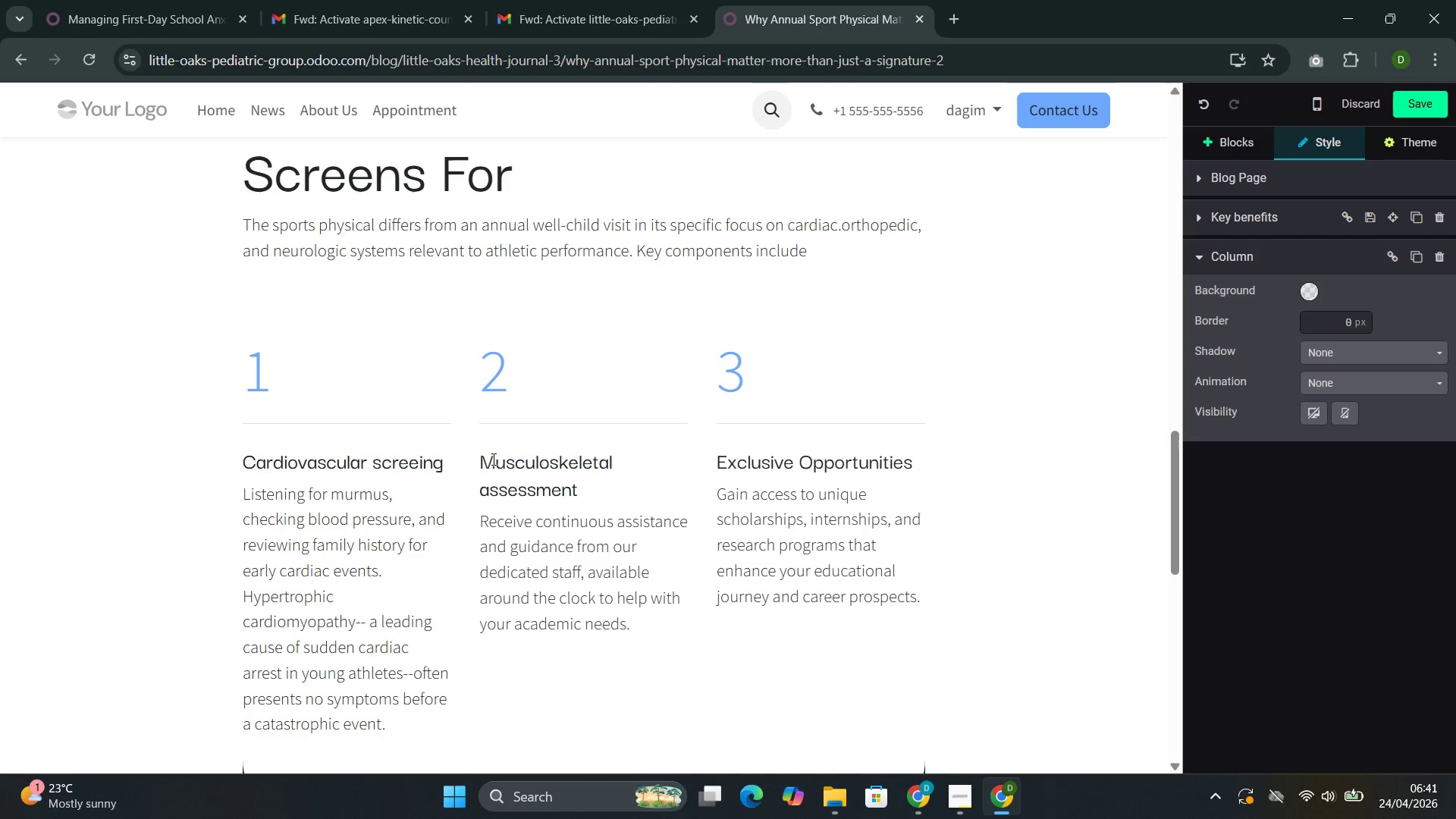 
left_click_drag(start_coordinate=[652, 640], to_coordinate=[488, 527])
 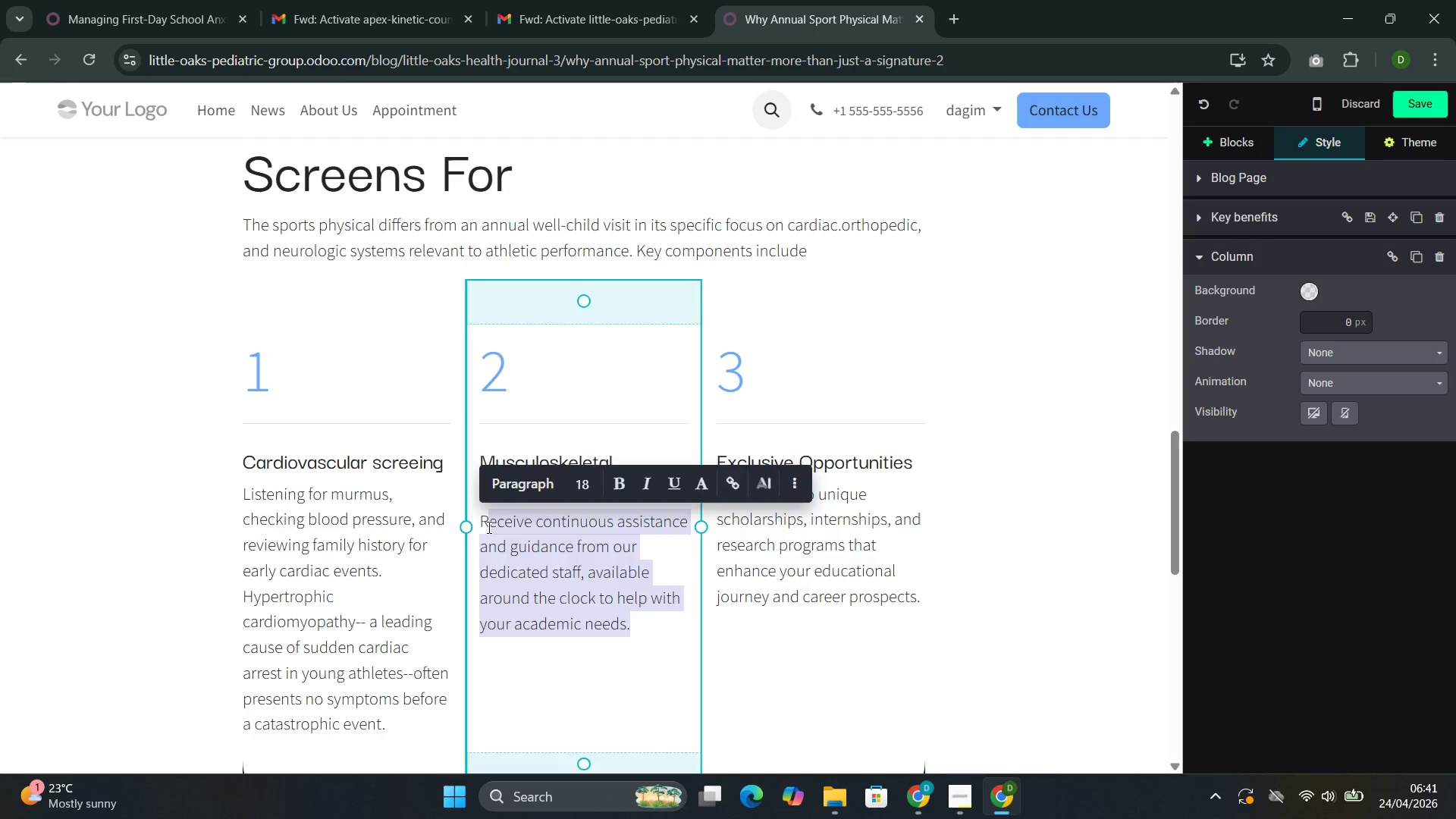 
key(Backspace)
 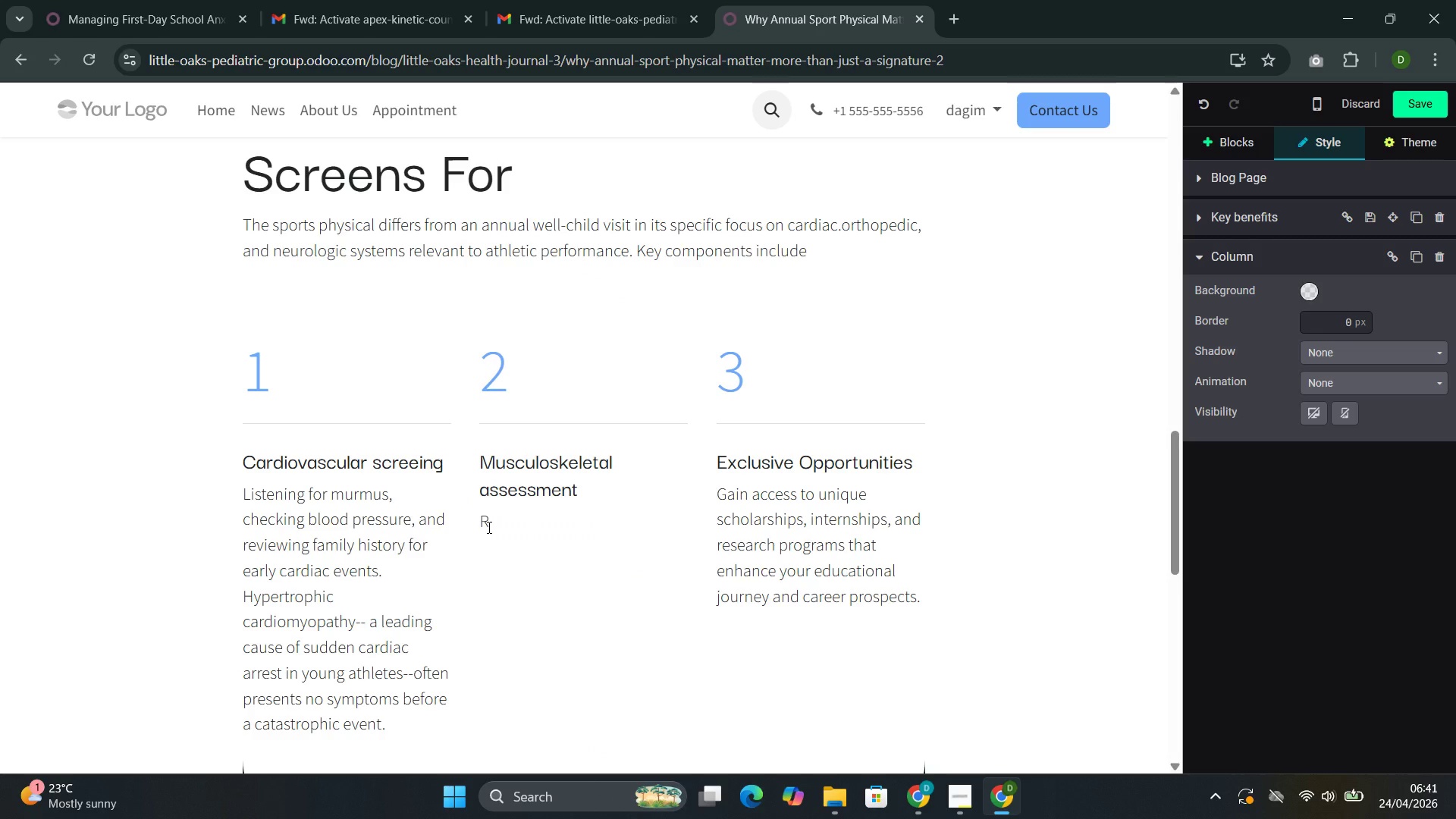 
key(Backspace)
 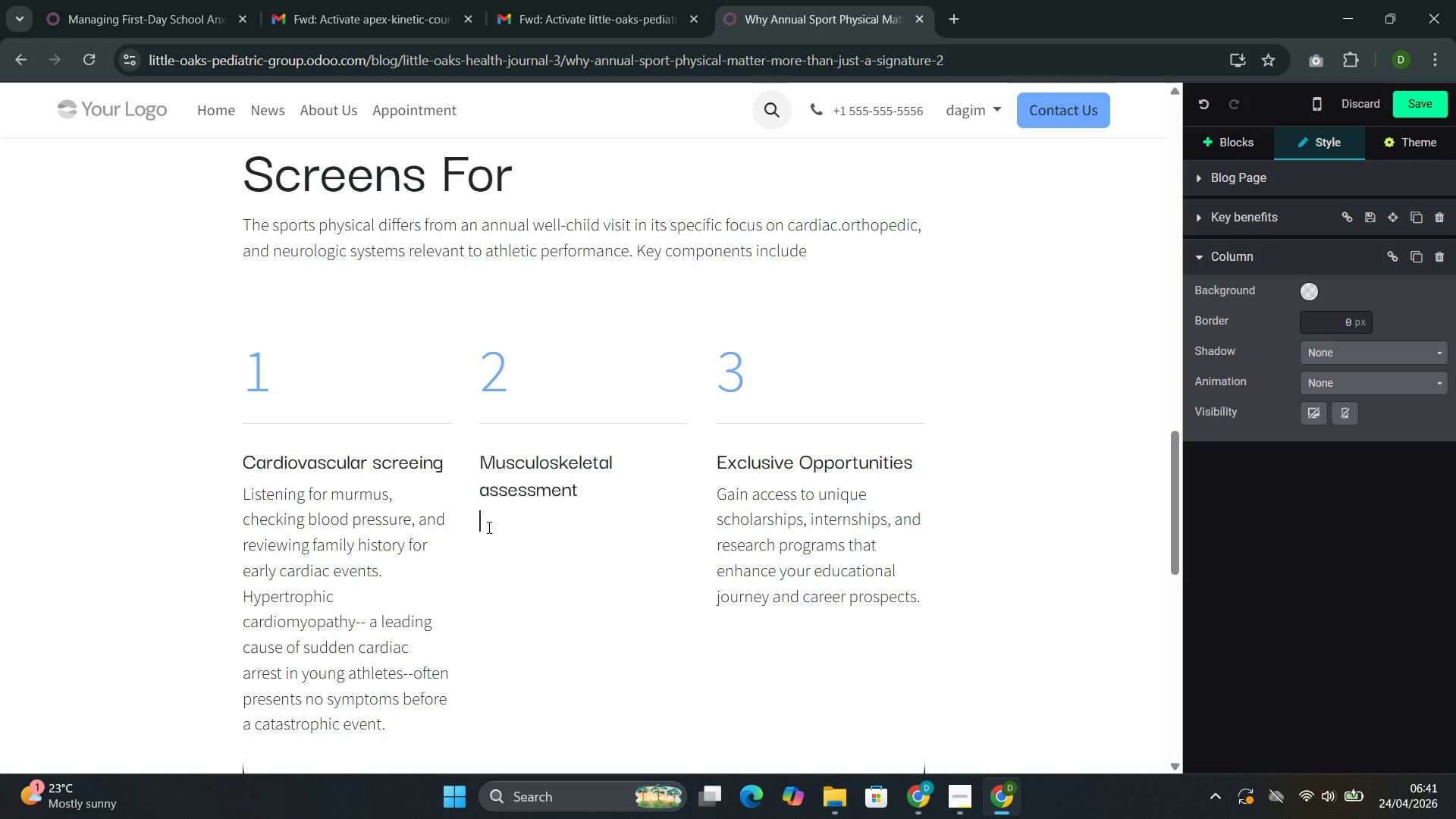 
key(Shift+E)
 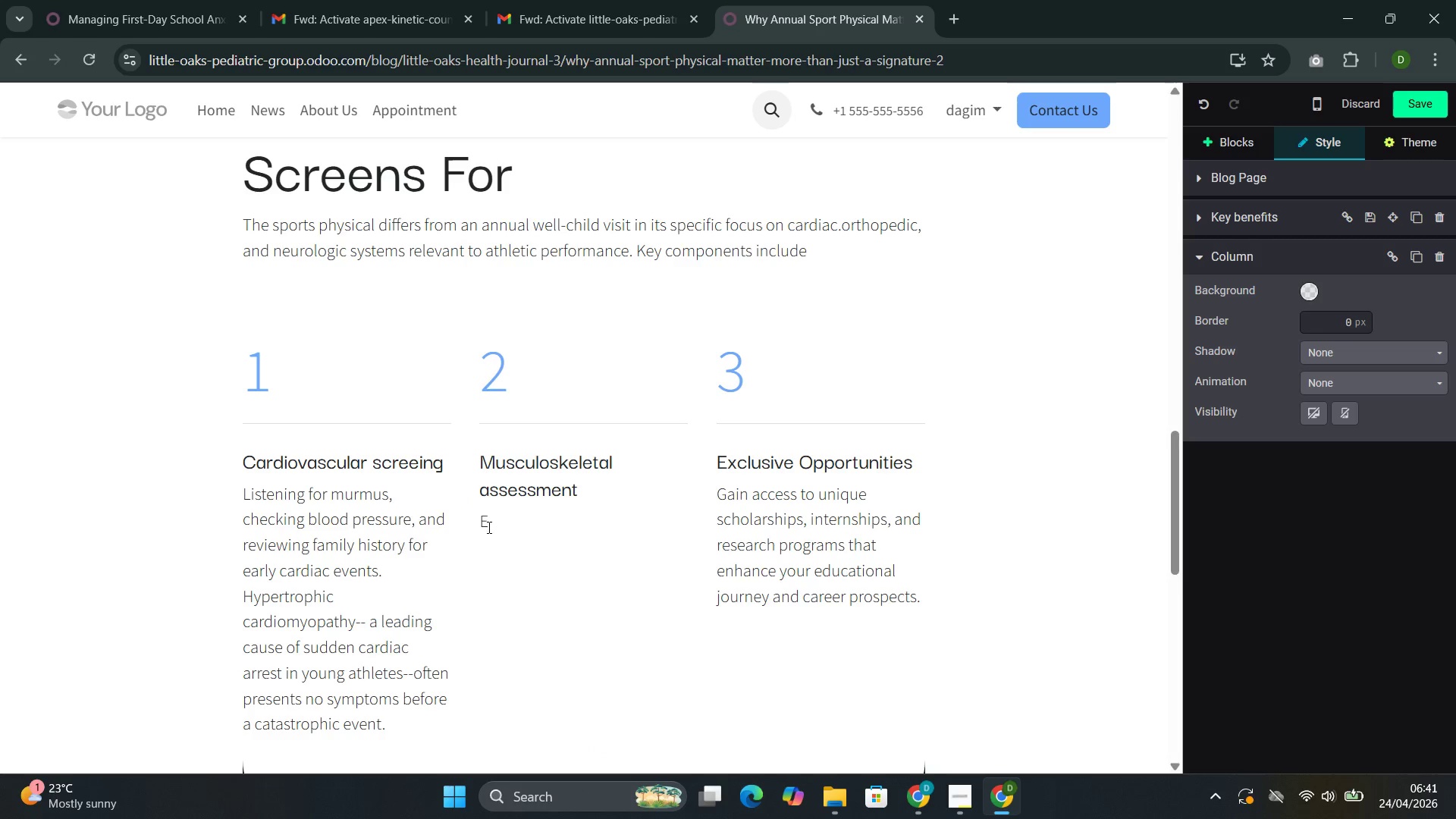 
type(valuating )
 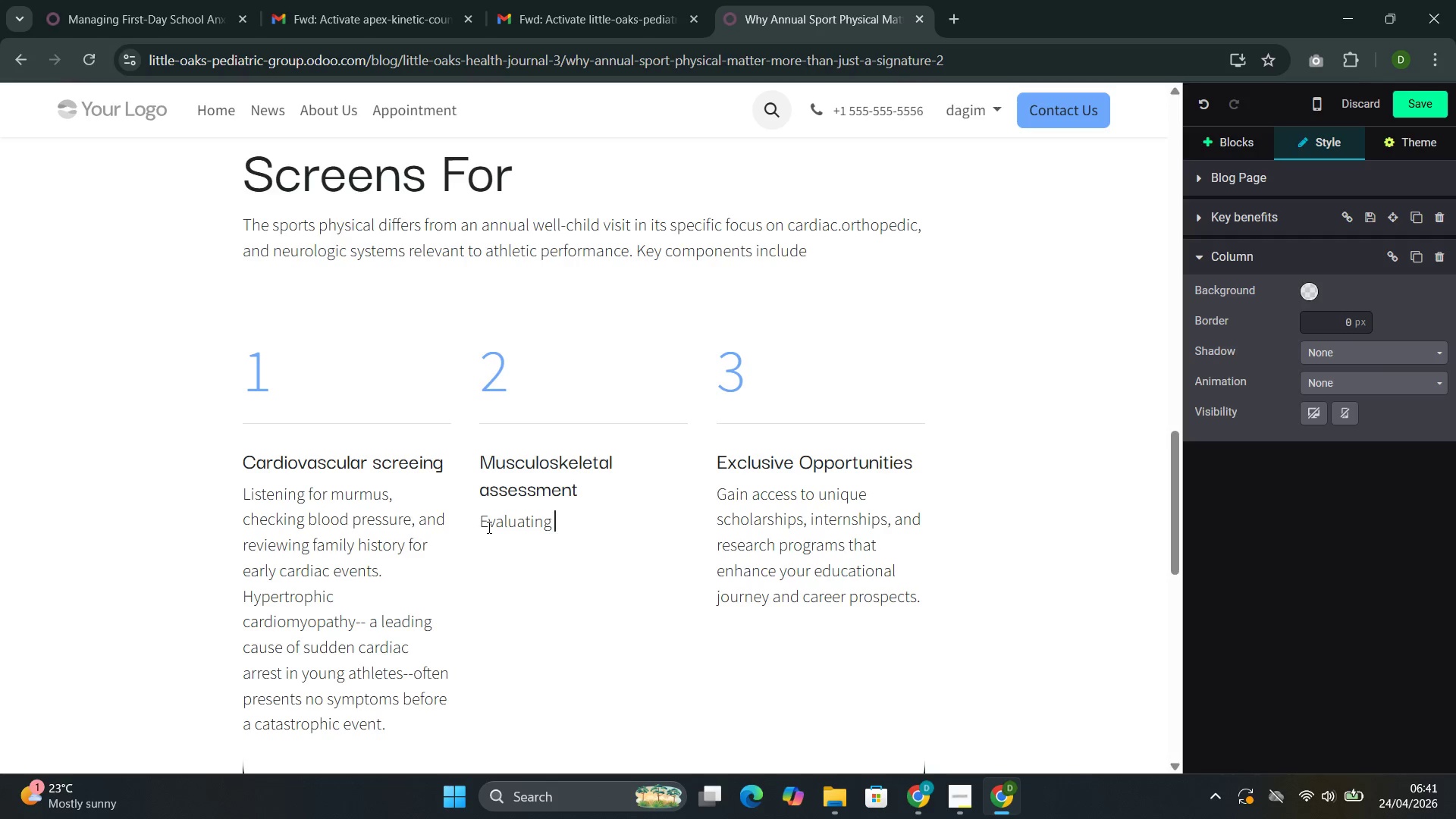 
wait(14.59)
 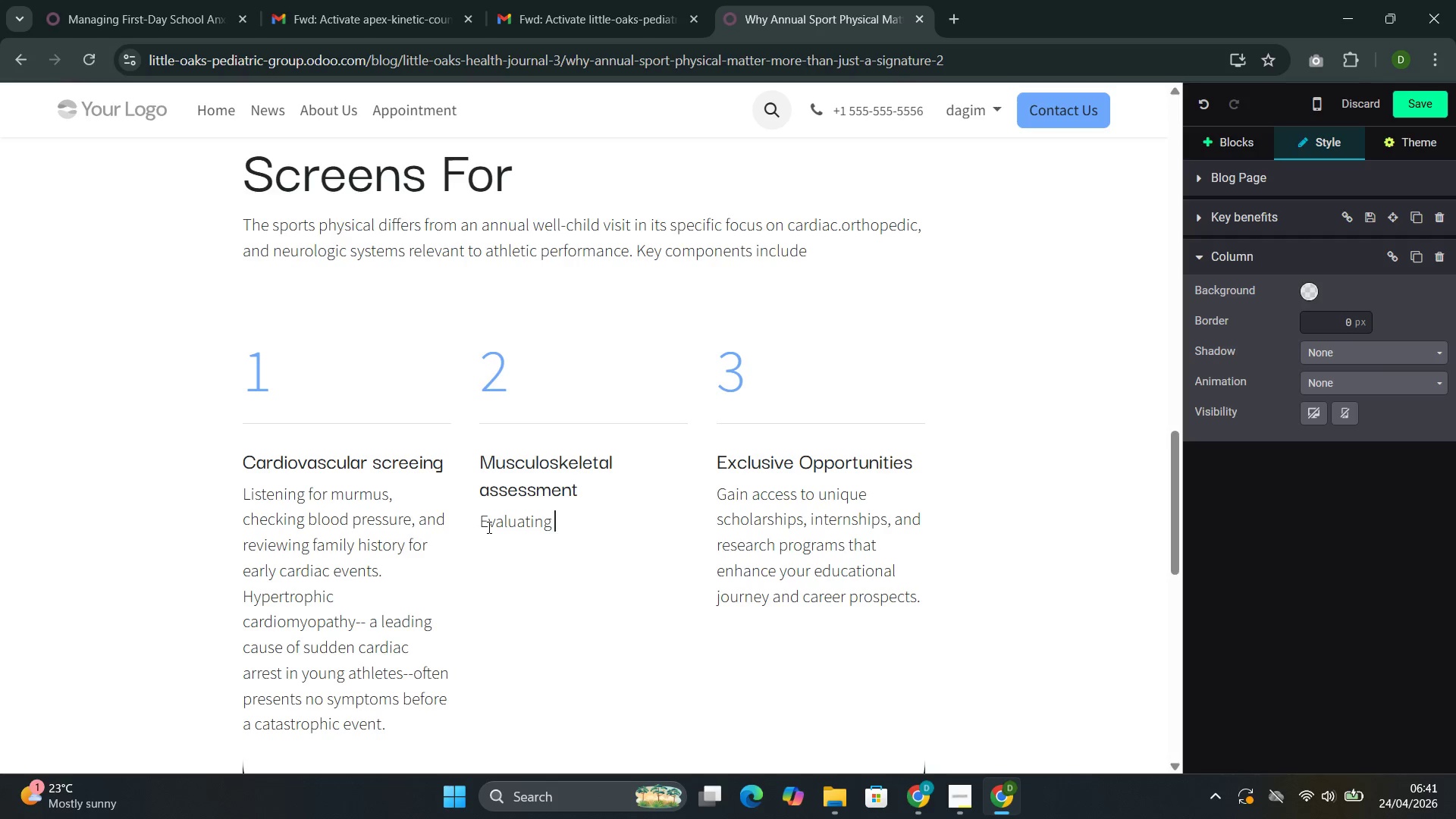 
type(ster)
key(Backspace)
key(Backspace)
type(re )
key(Backspace)
type(nght)
key(Backspace)
key(Backspace)
type(th, flr)
key(Backspace)
type(exibility, and joint)
 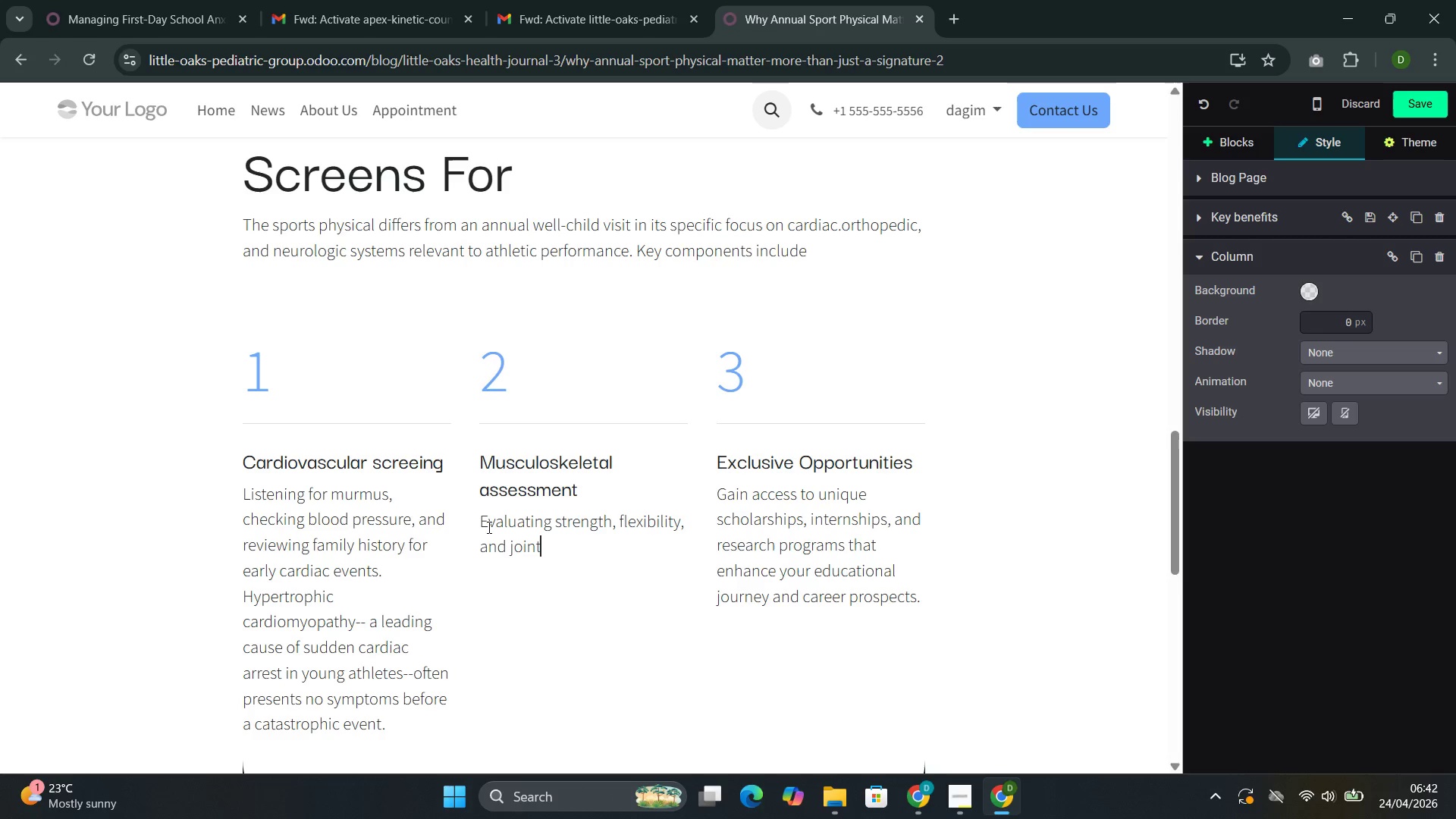 
type( stability to)
 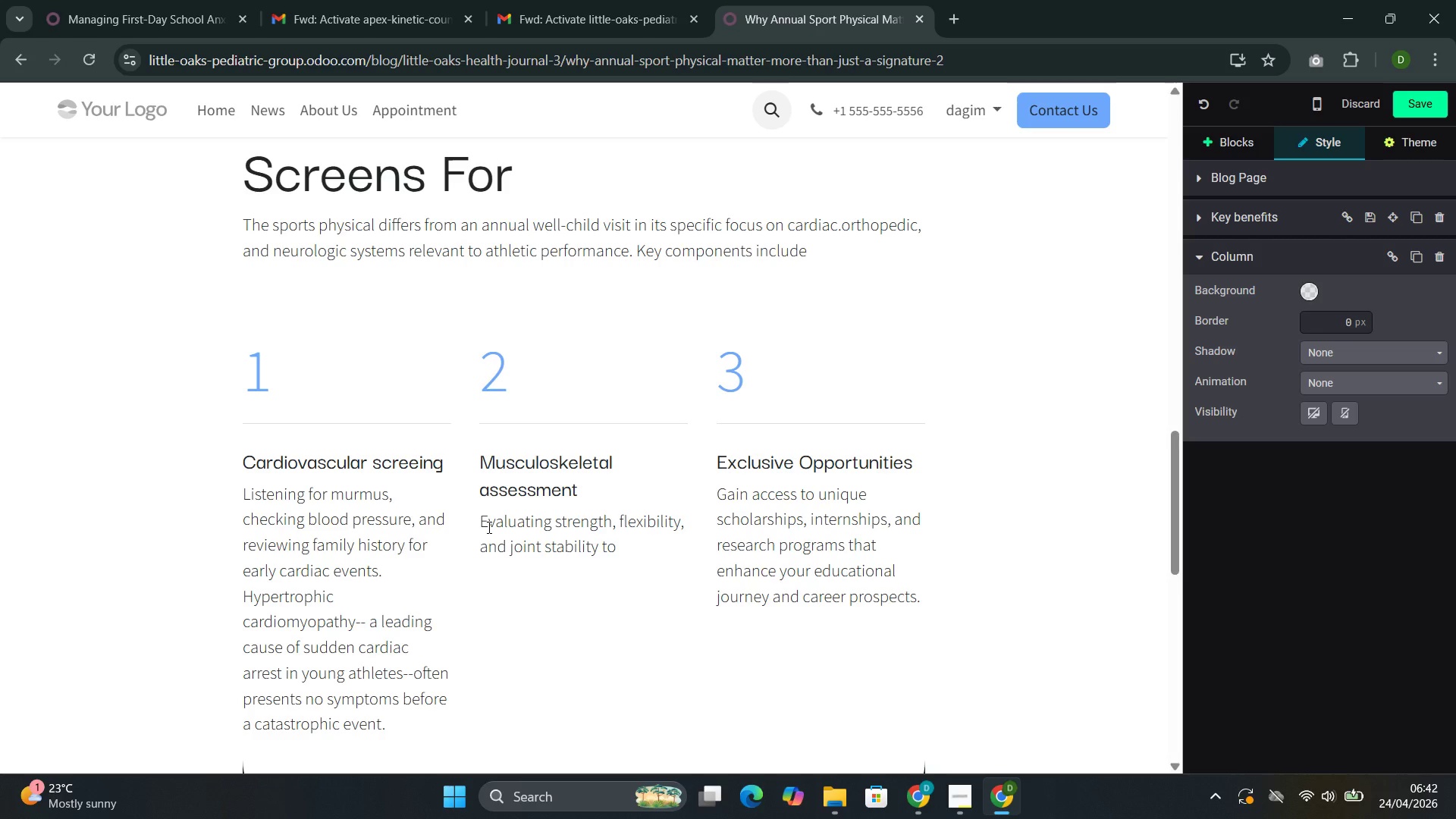 
type( identiy imn)
key(Backspace)
type(ba)
 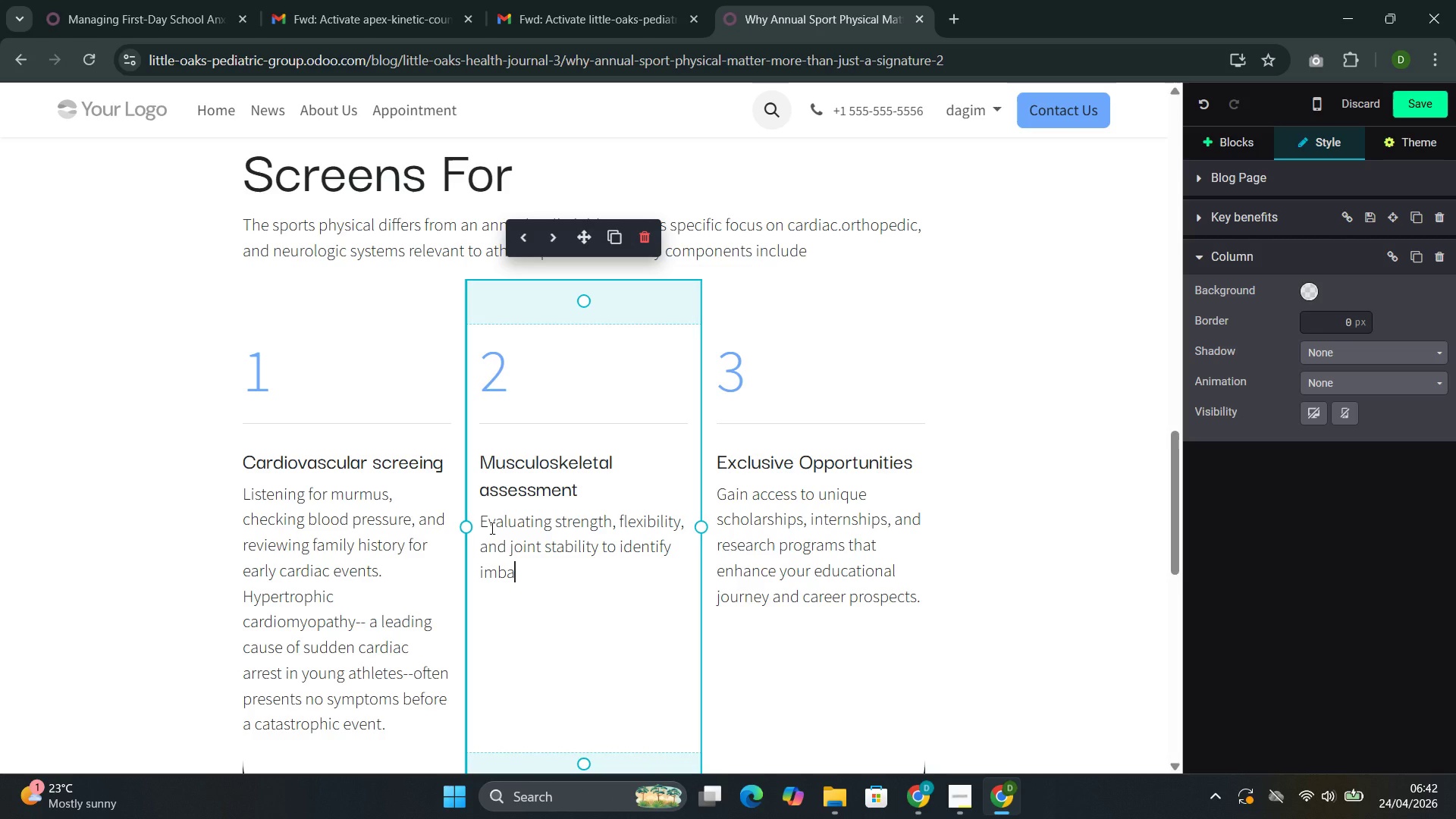 
type(lances that increase)
 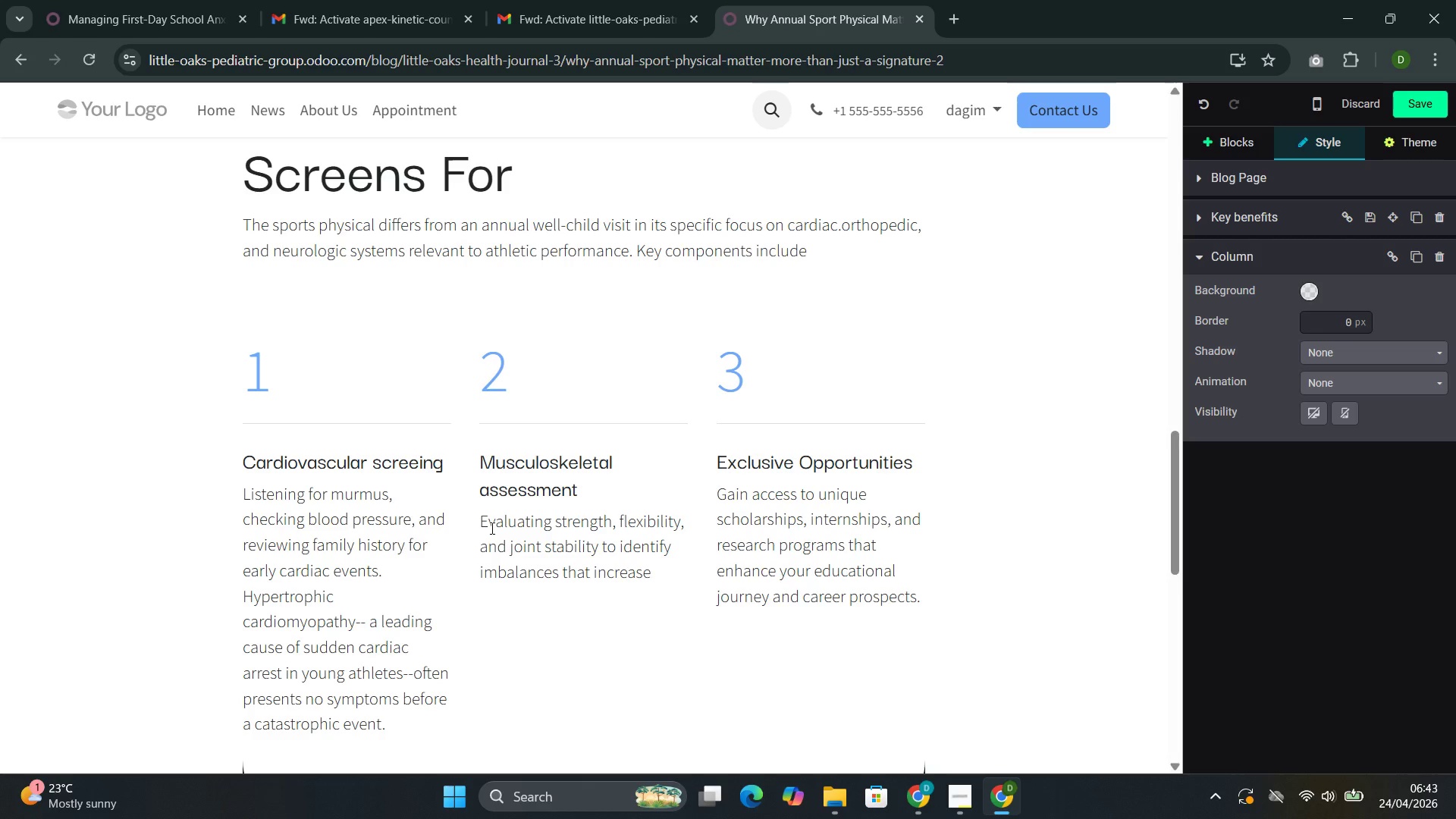 
type( injuty)
key(Backspace)
key(Backspace)
type(ry )
 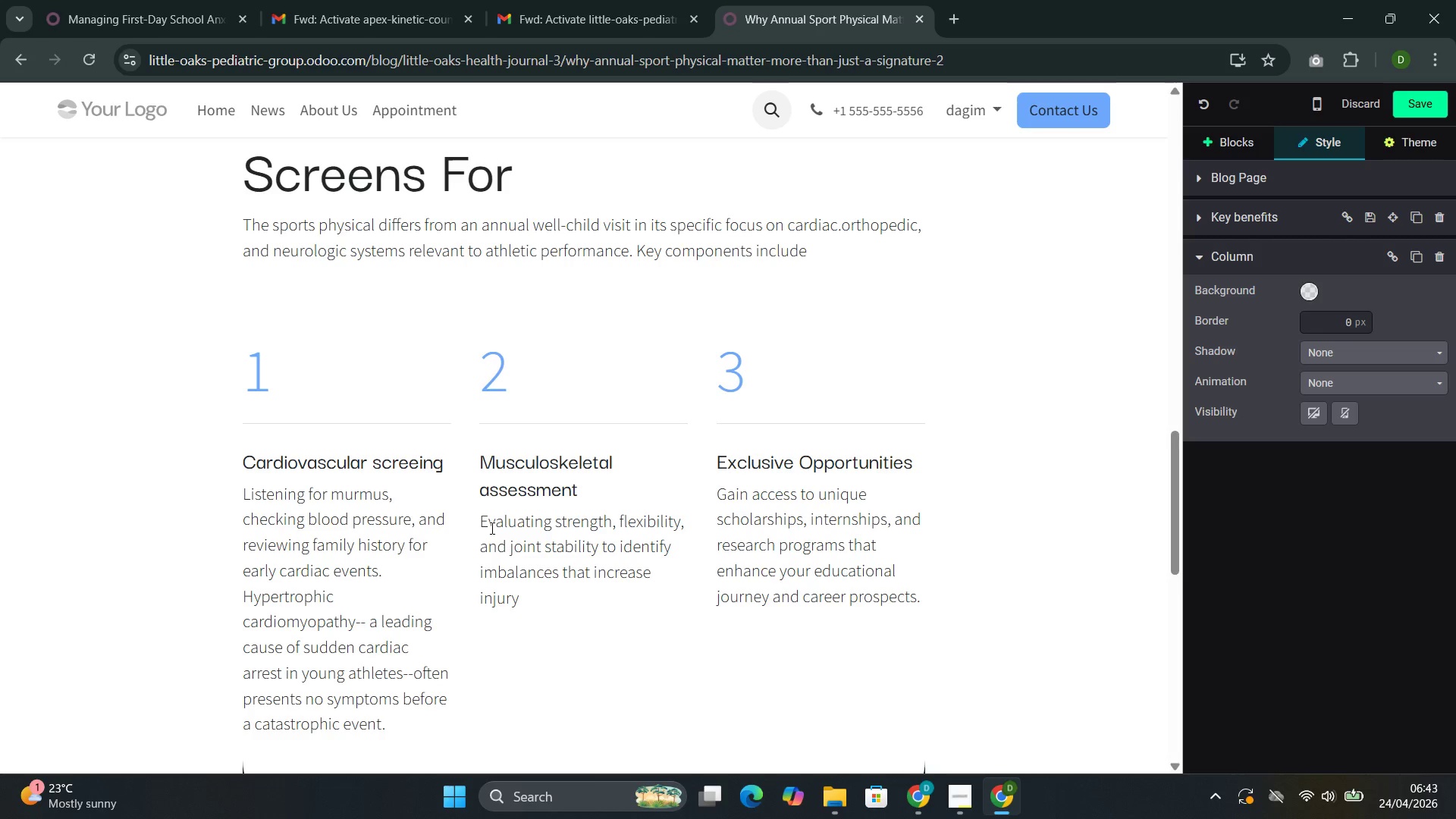 
type(risk. PREvioi)
key(Backspace)
type(us injuries are reviewed for adque=a)
key(Backspace)
key(Backspace)
type(a)
key(Backspace)
type(a)
key(Backspace)
key(Backspace)
type(ate rehabilitation)
 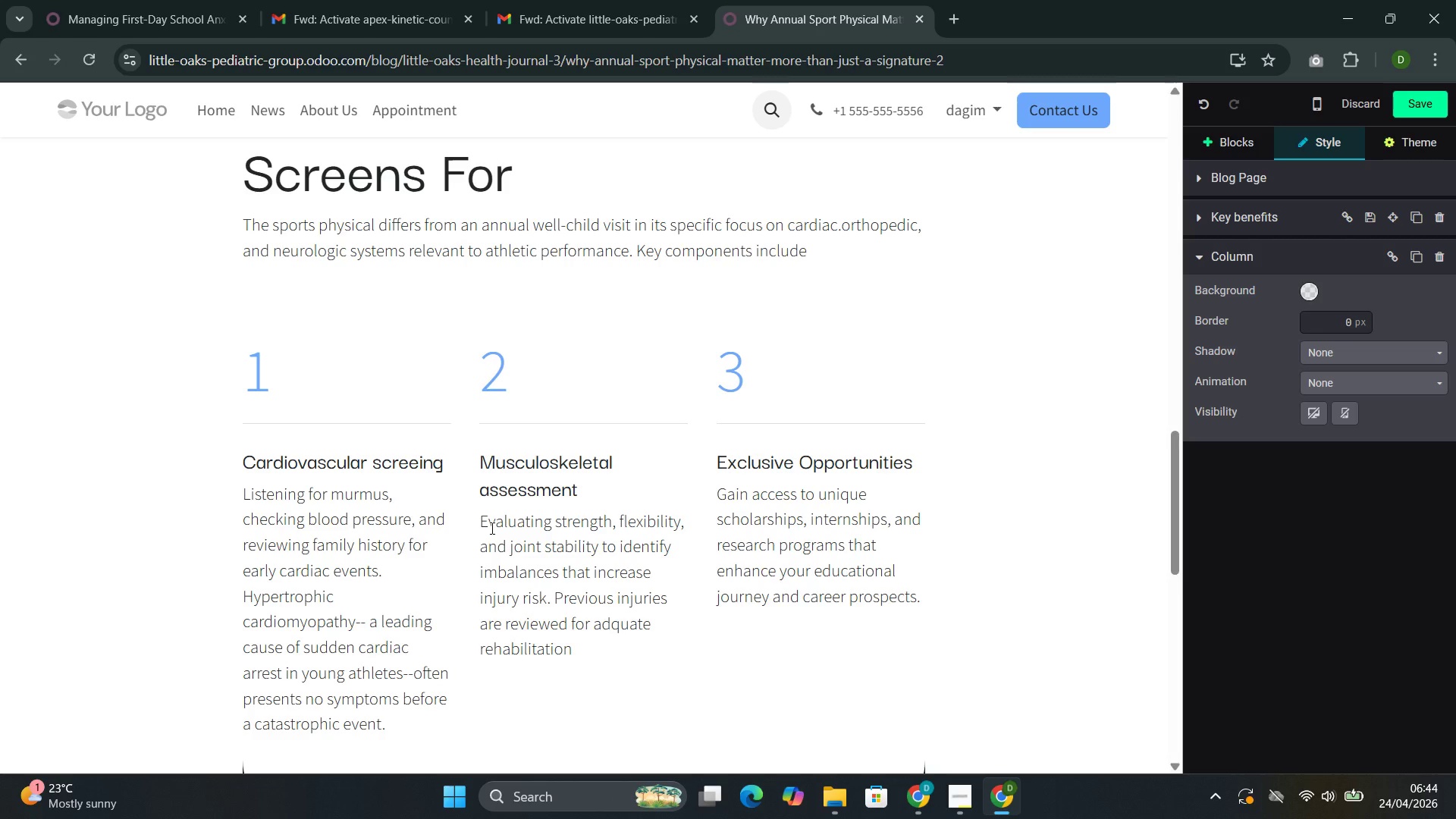 
wait(10.19)
 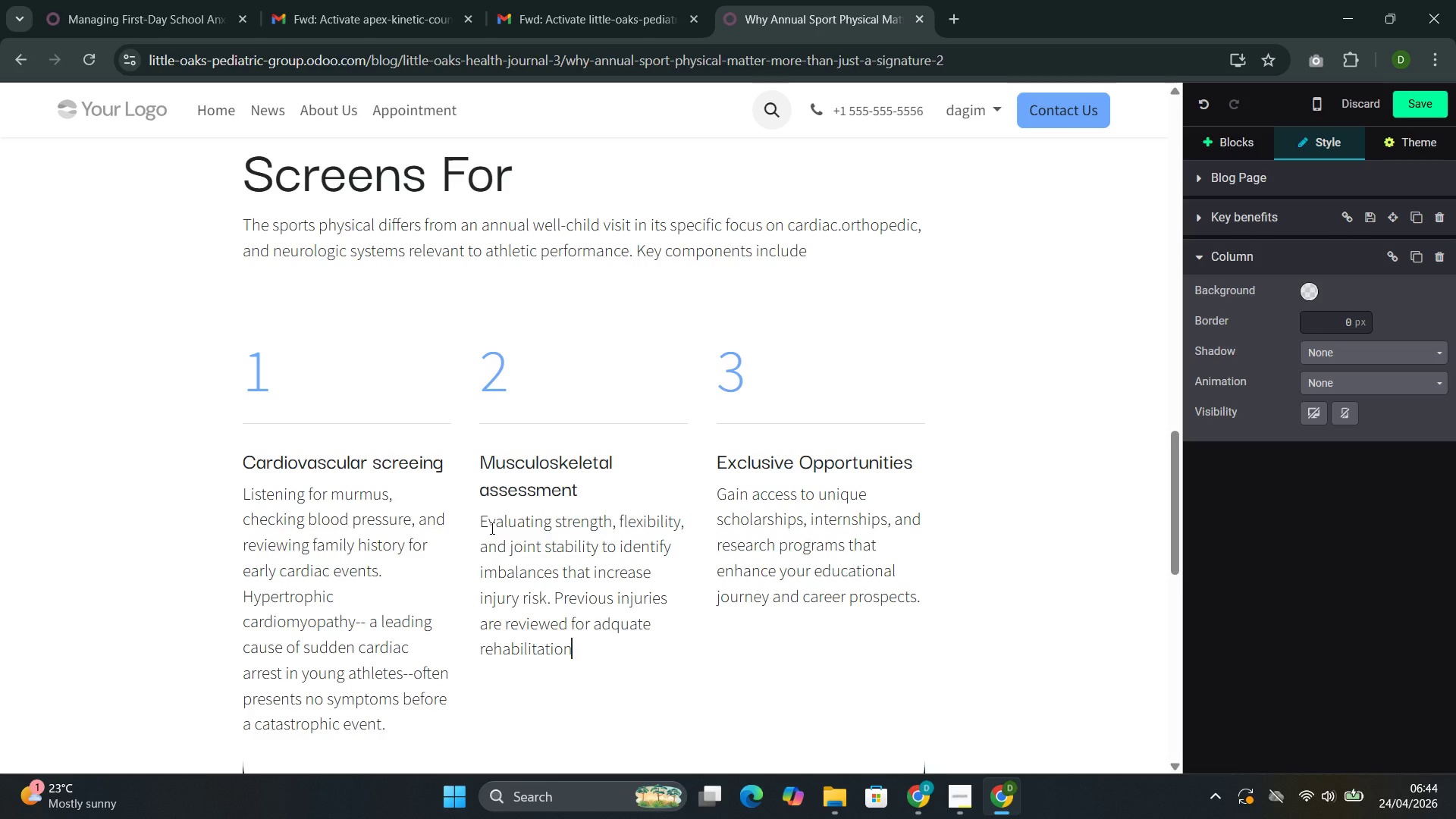 
left_click_drag(start_coordinate=[915, 468], to_coordinate=[730, 468])
 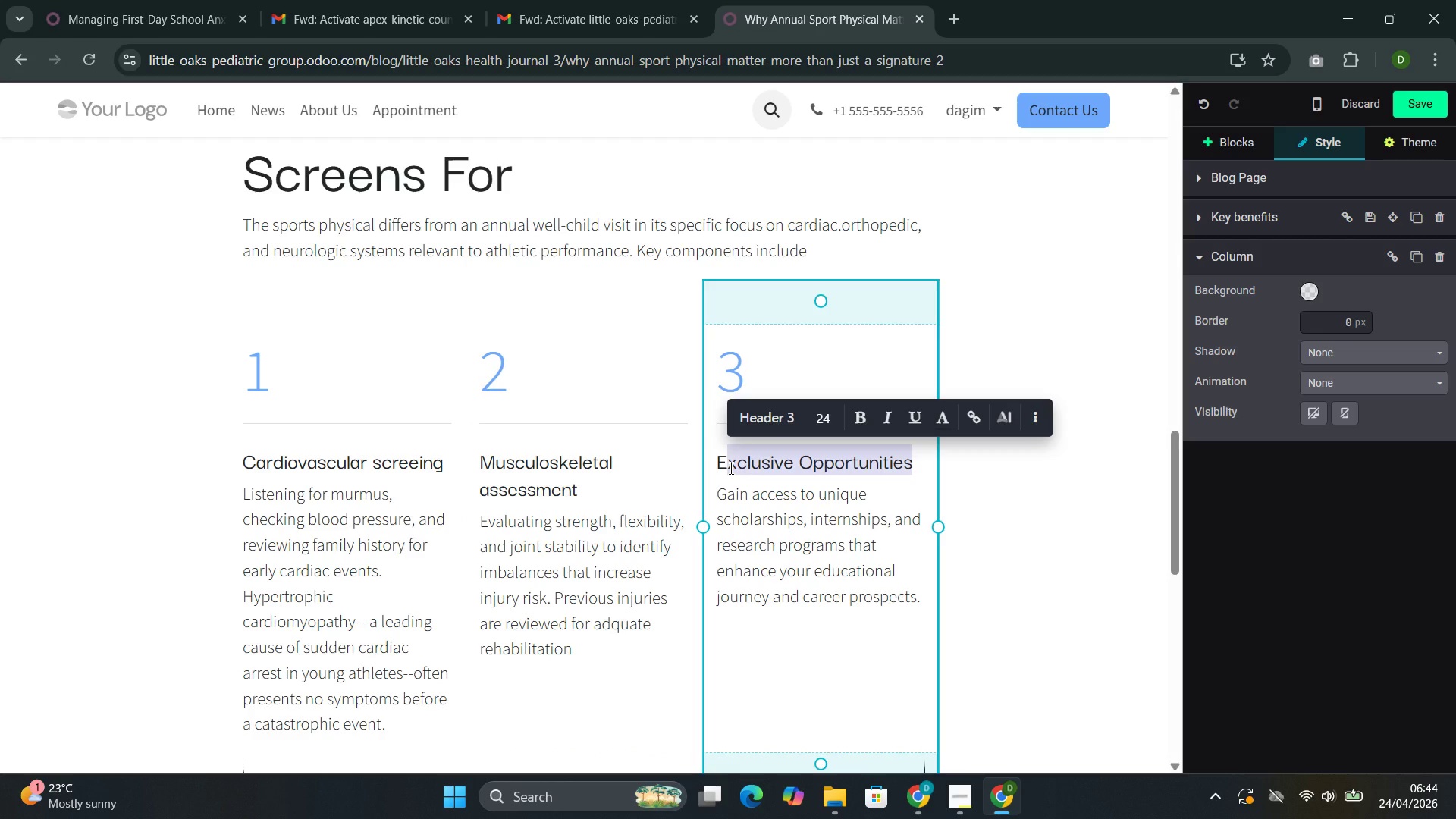 
key(Backspace)
key(Backspace)
type(O)
key(Backspace)
type(Concussion history)
 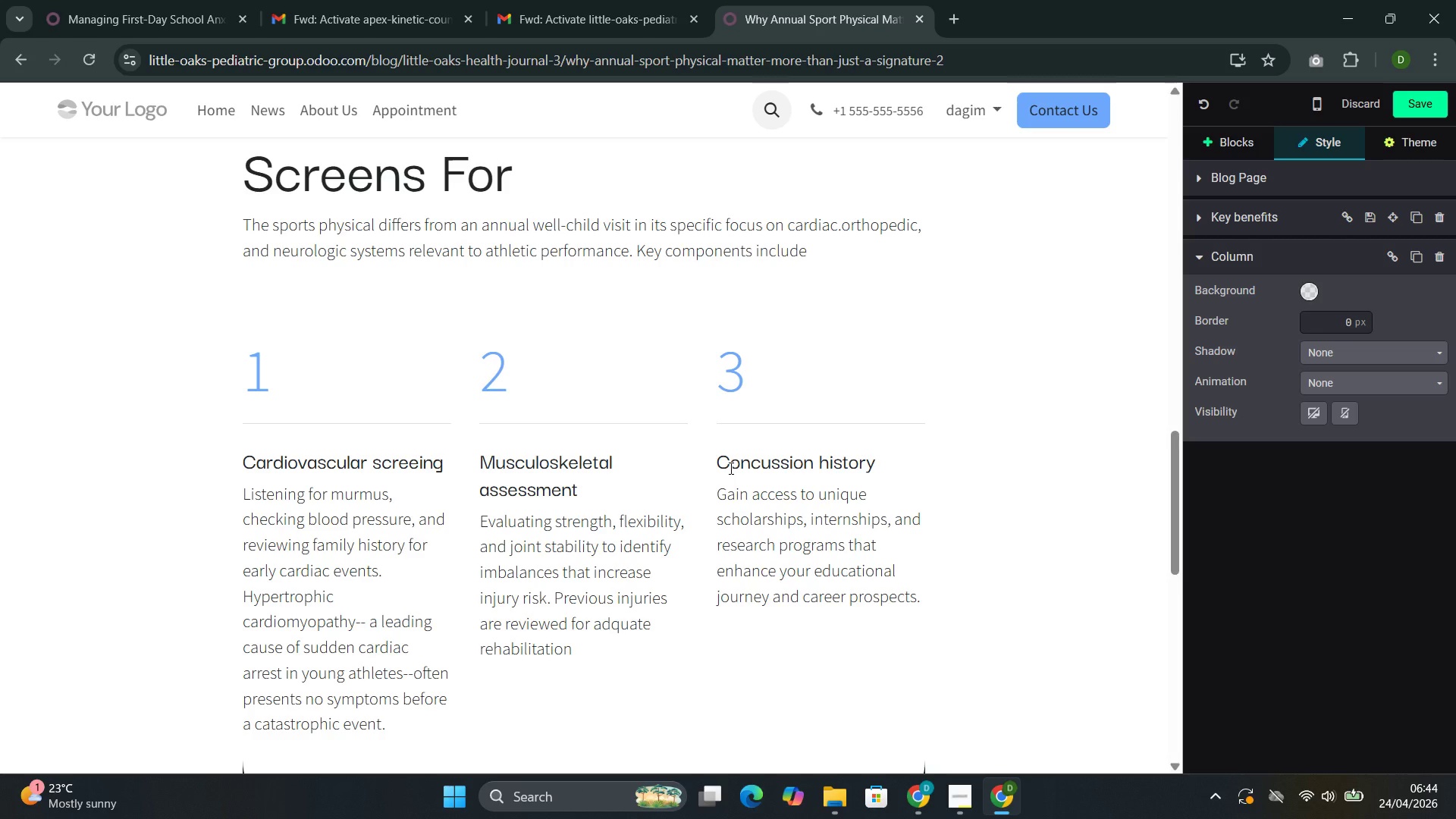 
left_click_drag(start_coordinate=[921, 596], to_coordinate=[729, 497])
 